 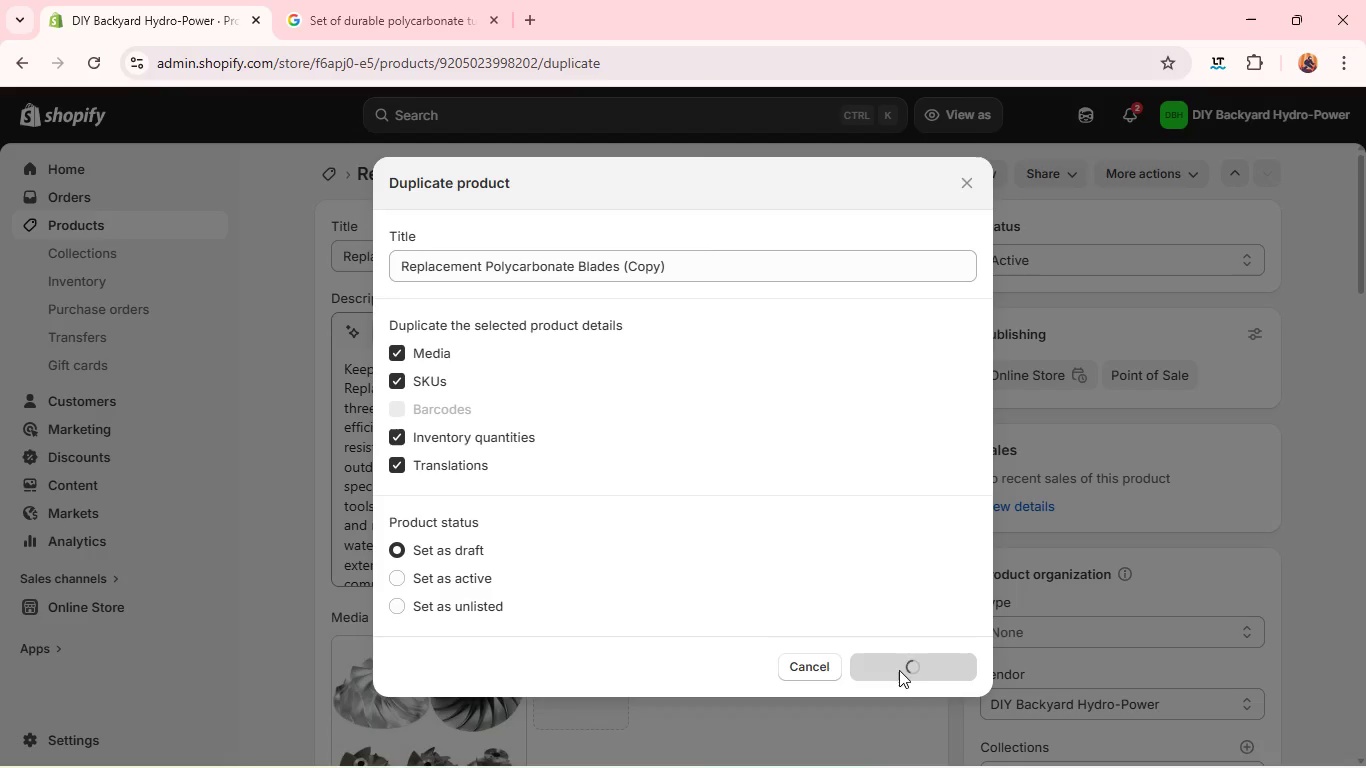 
double_click([627, 262])
 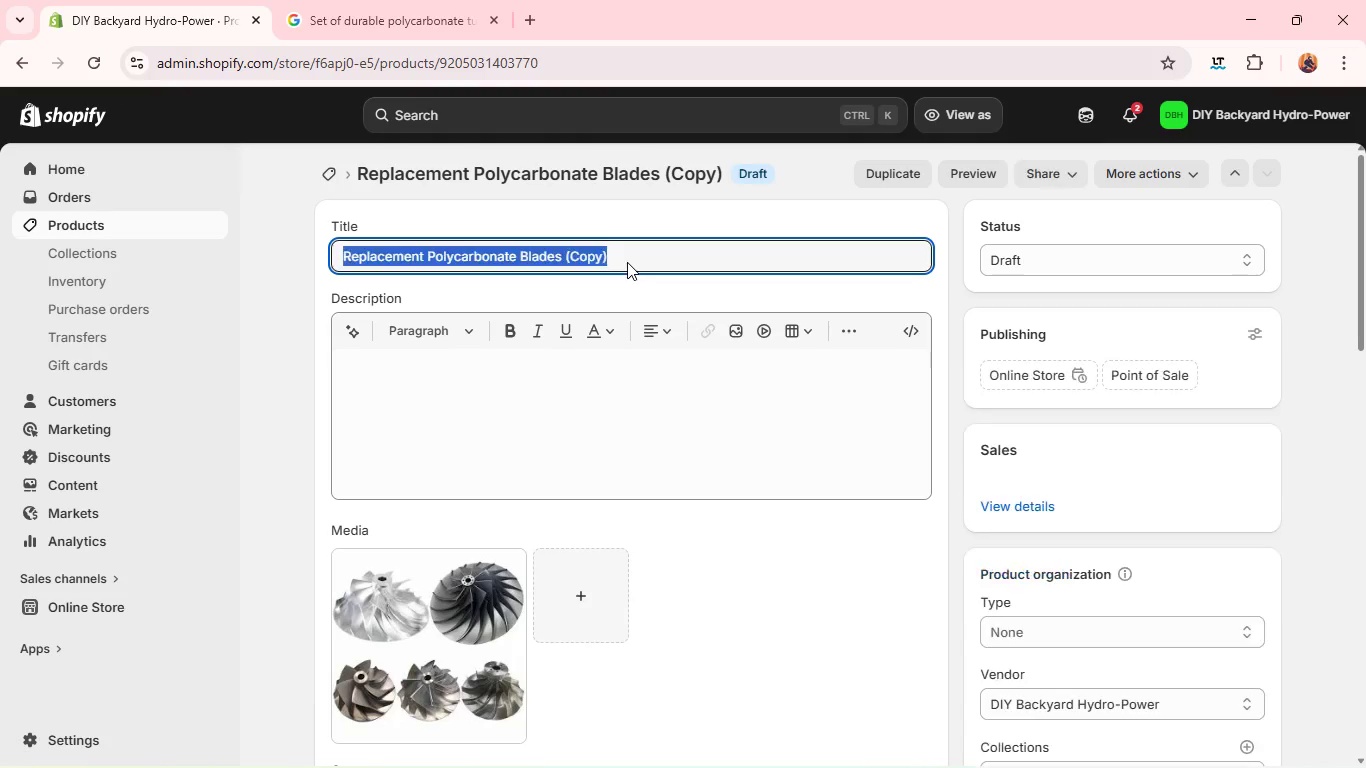 
triple_click([627, 262])
 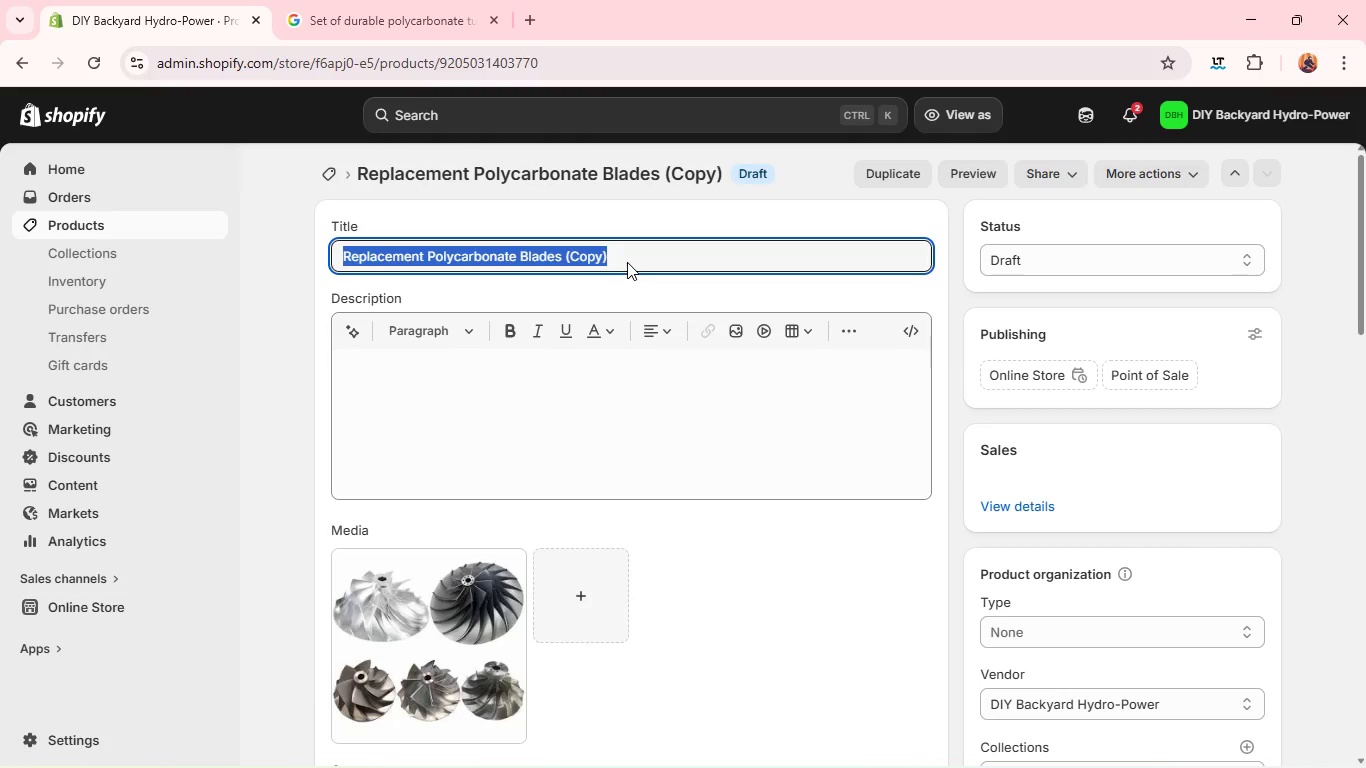 
key(Backspace)
 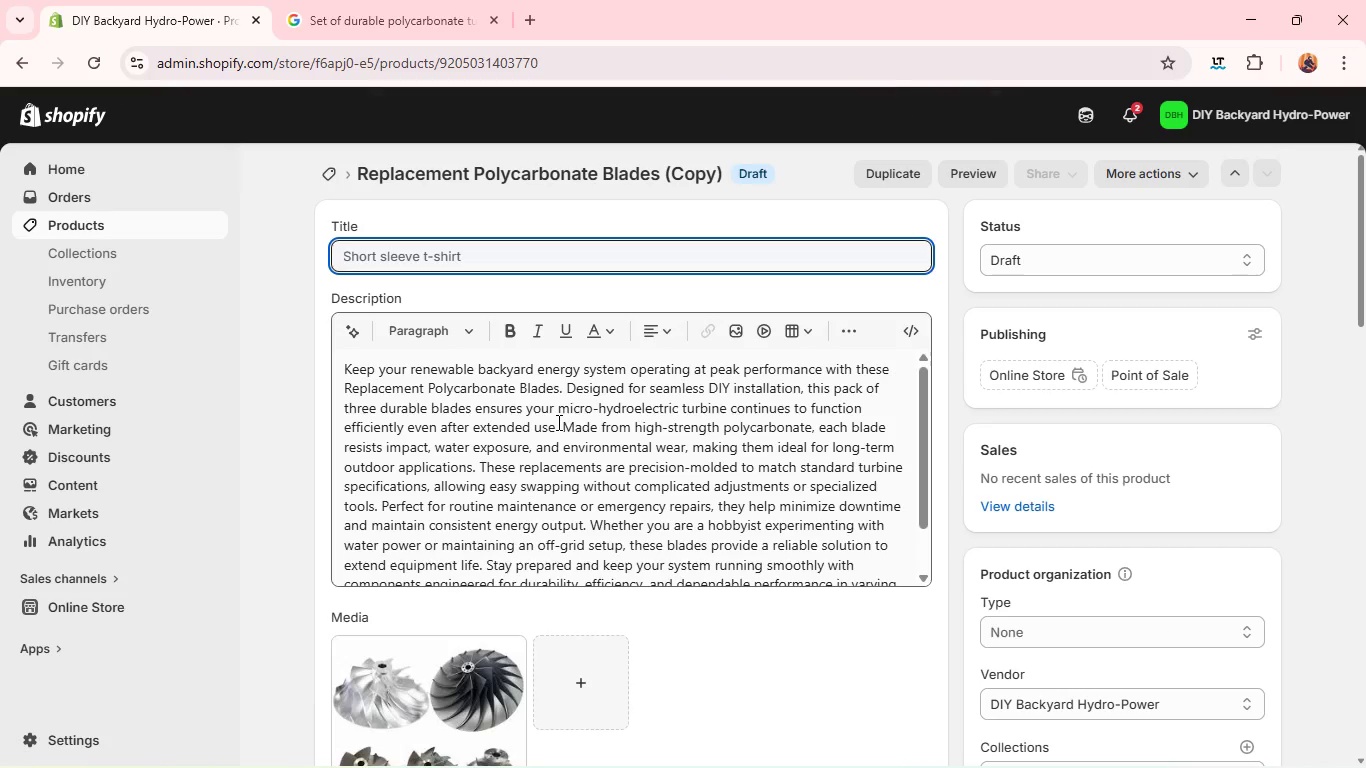 
left_click([557, 422])
 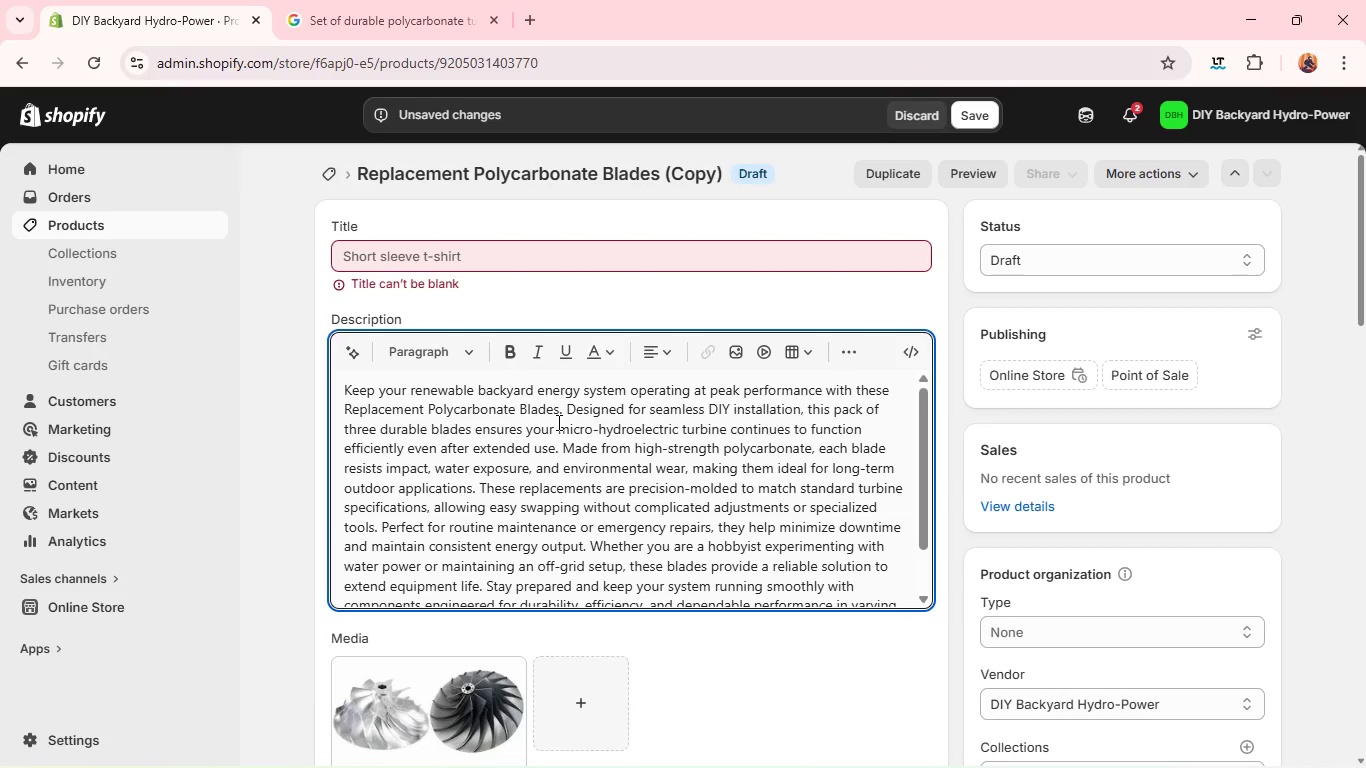 
key(Control+A)
 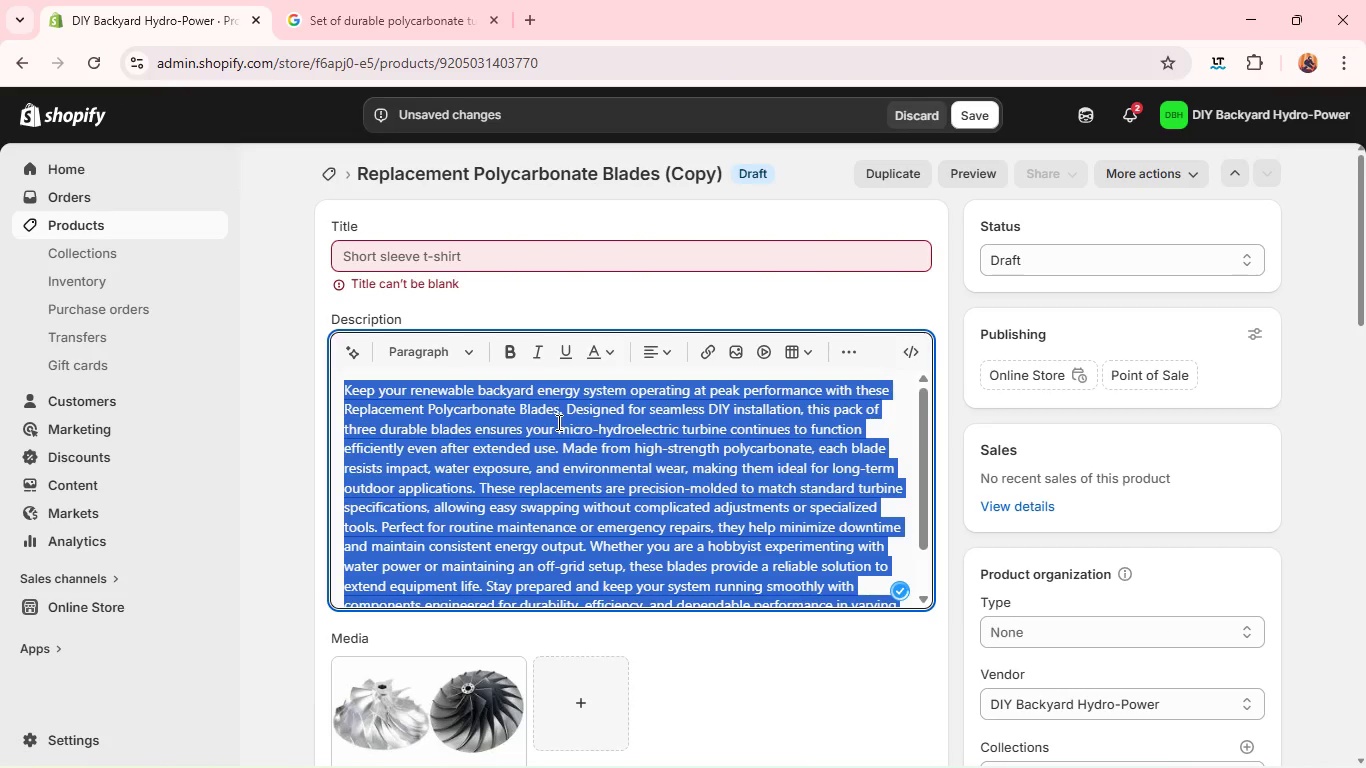 
key(Backspace)
 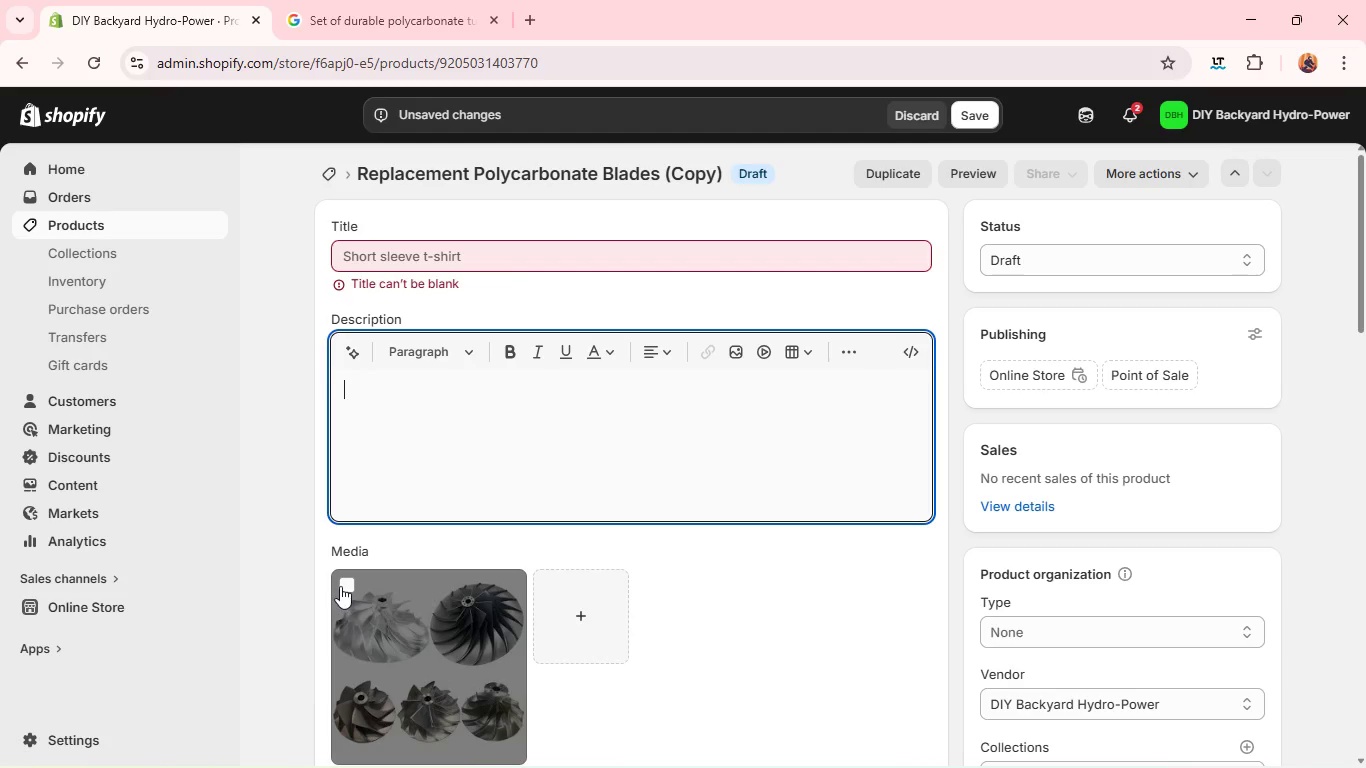 
left_click([341, 586])
 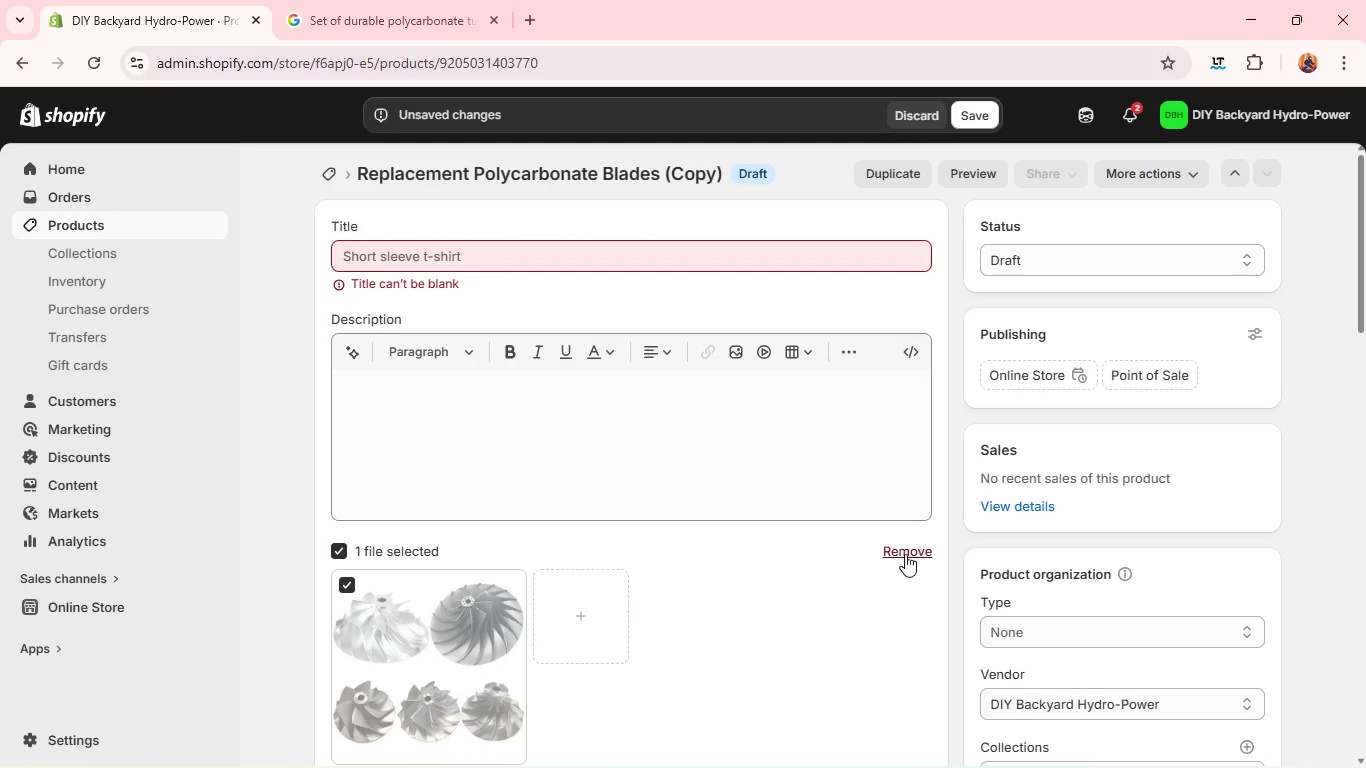 
left_click([910, 555])
 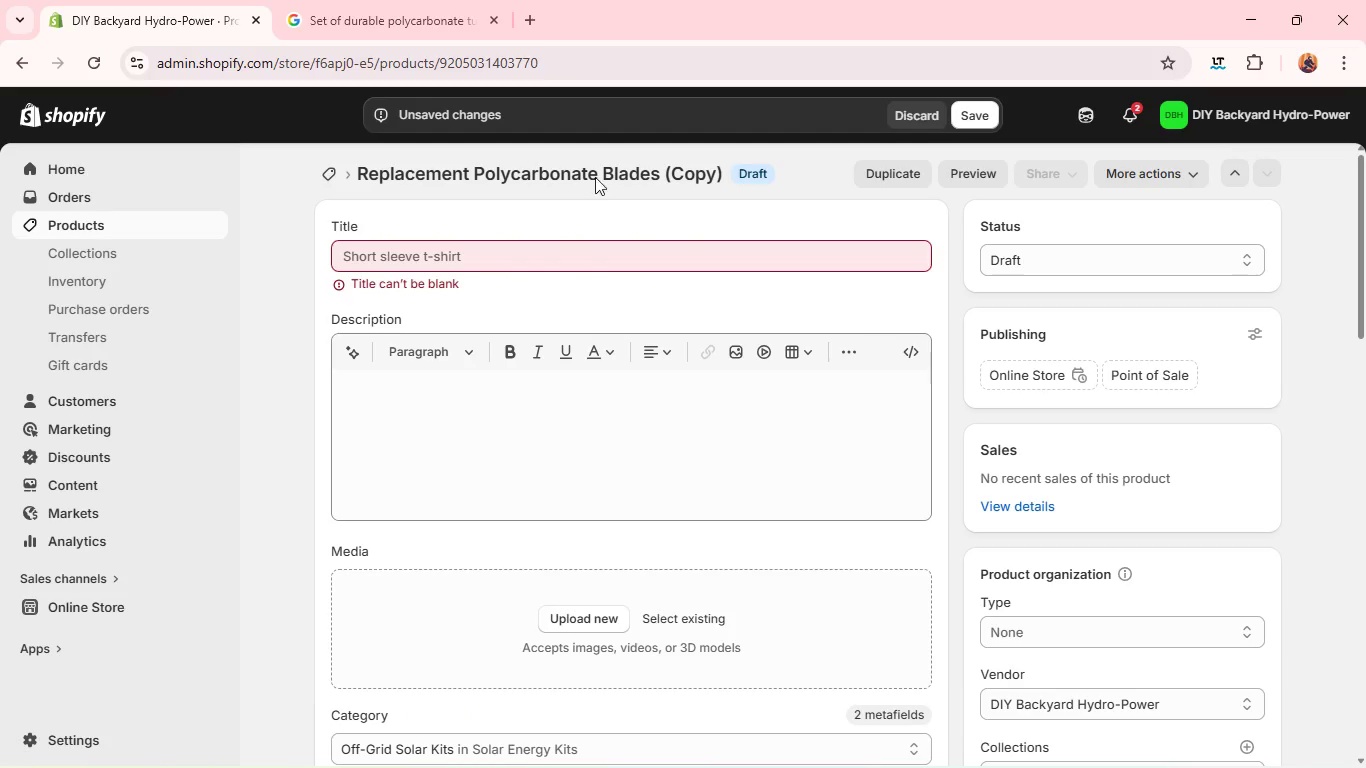 
left_click([584, 249])
 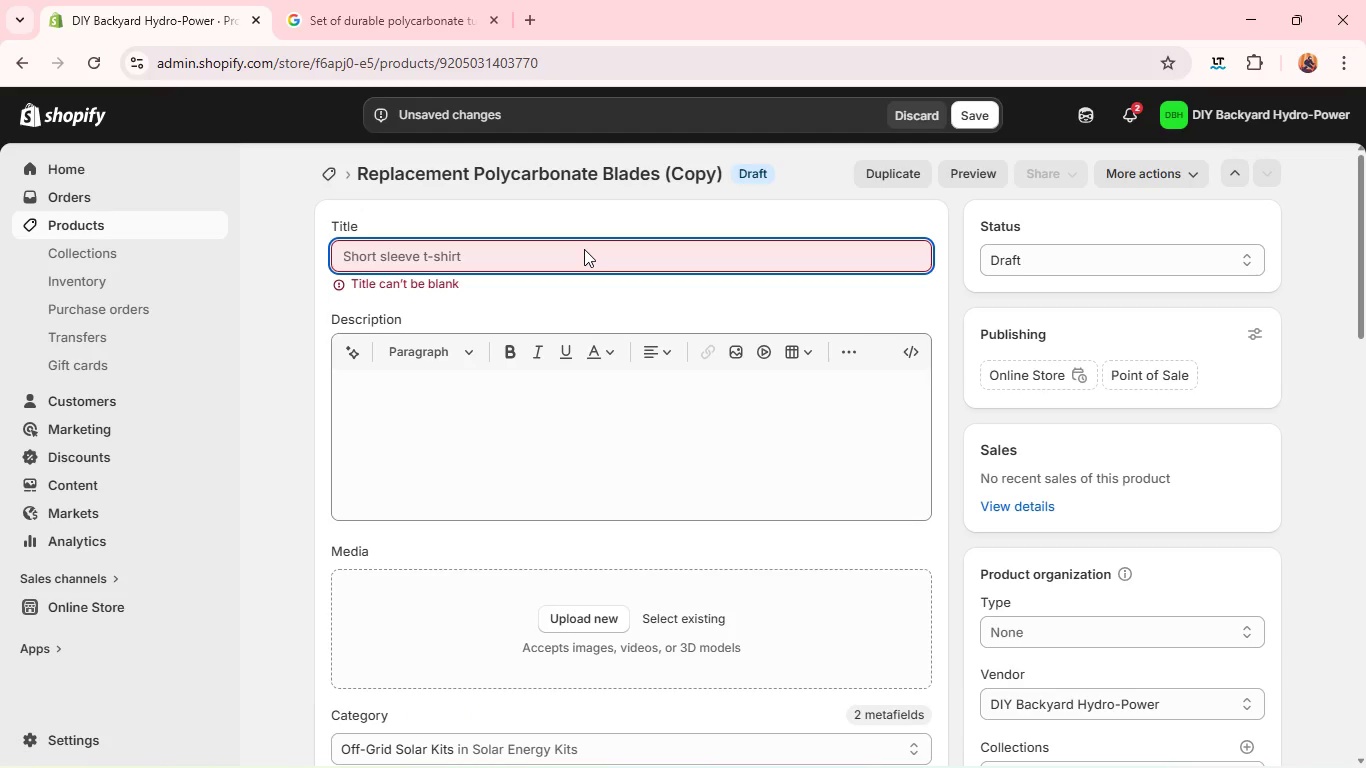 
type(Complere Off-f)
key(Backspace)
type(gr)
key(Backspace)
key(Backspace)
type(F)
key(Backspace)
type(Grif)
key(Backspace)
type(d Water Lap)
key(Backspace)
type(b)
 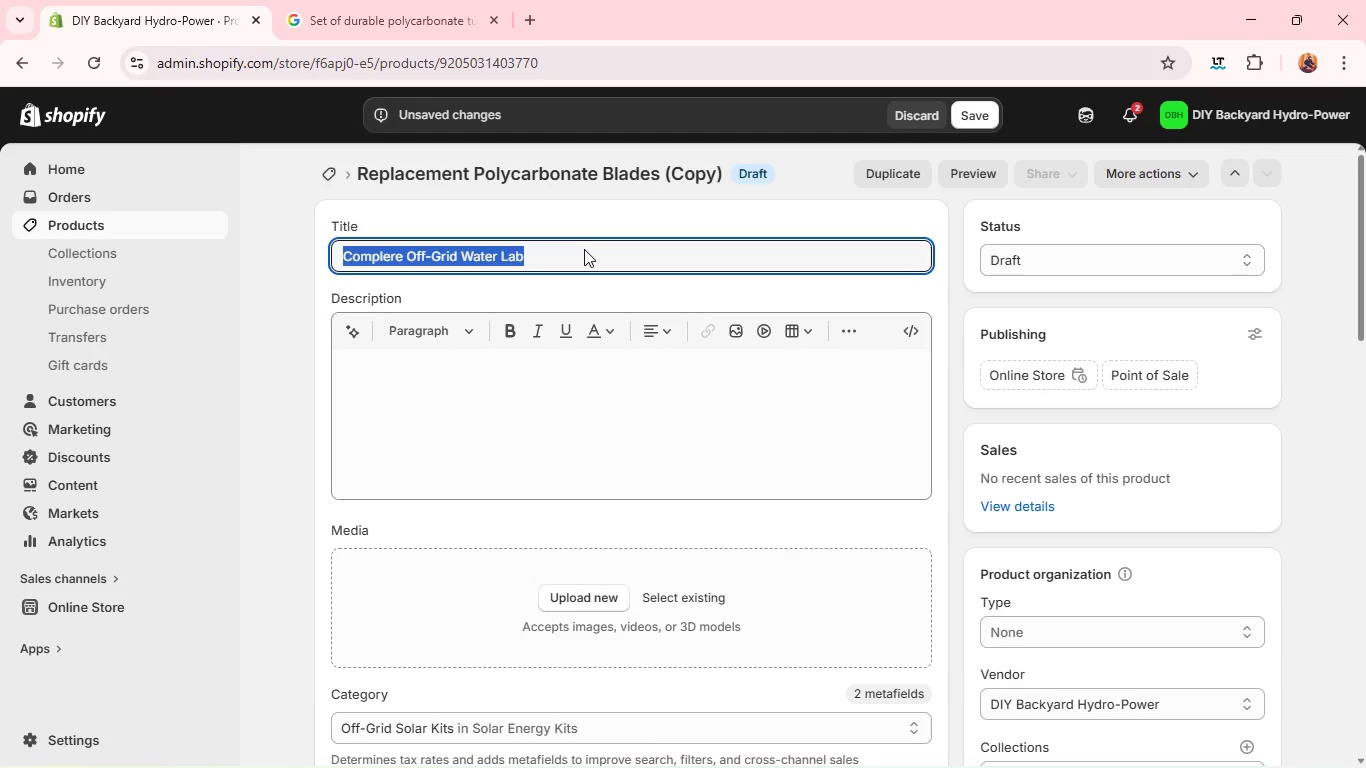 
key(Control+A)
 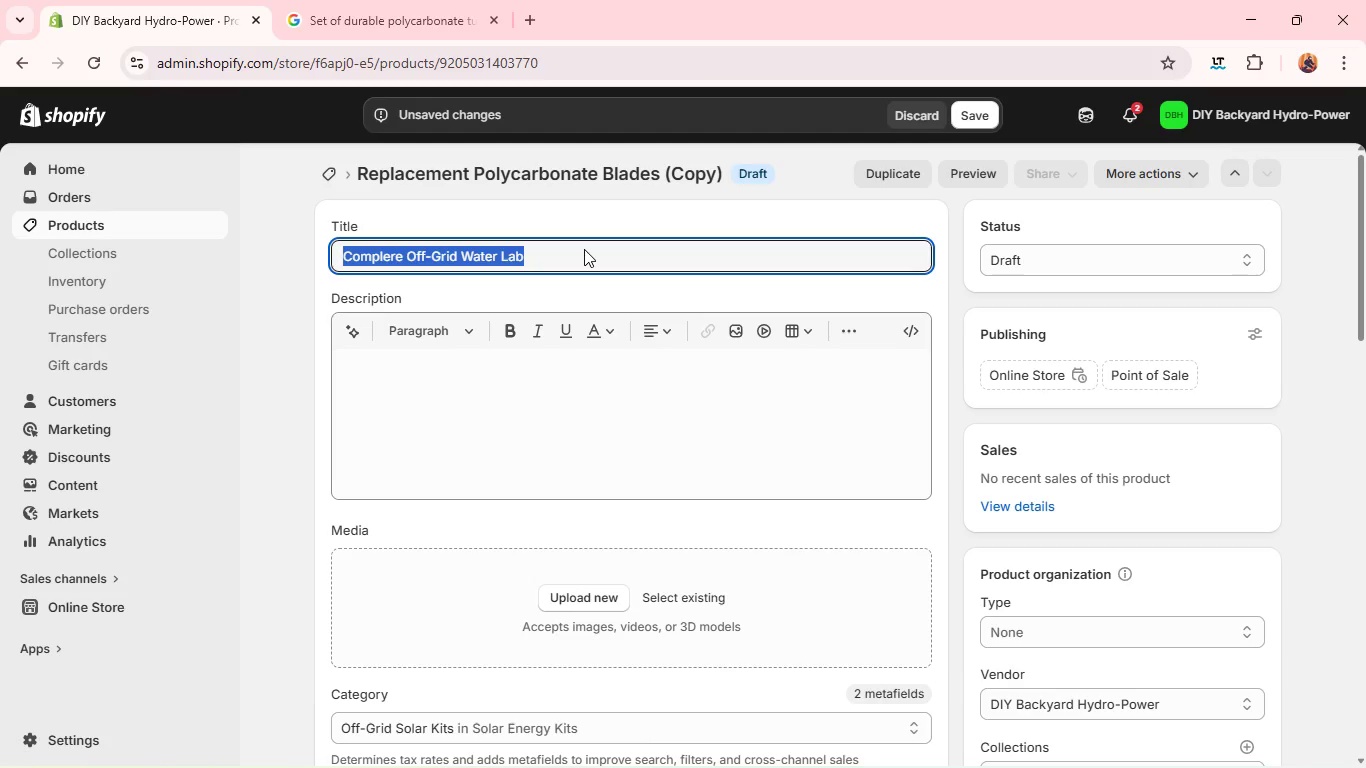 
key(Control+C)
 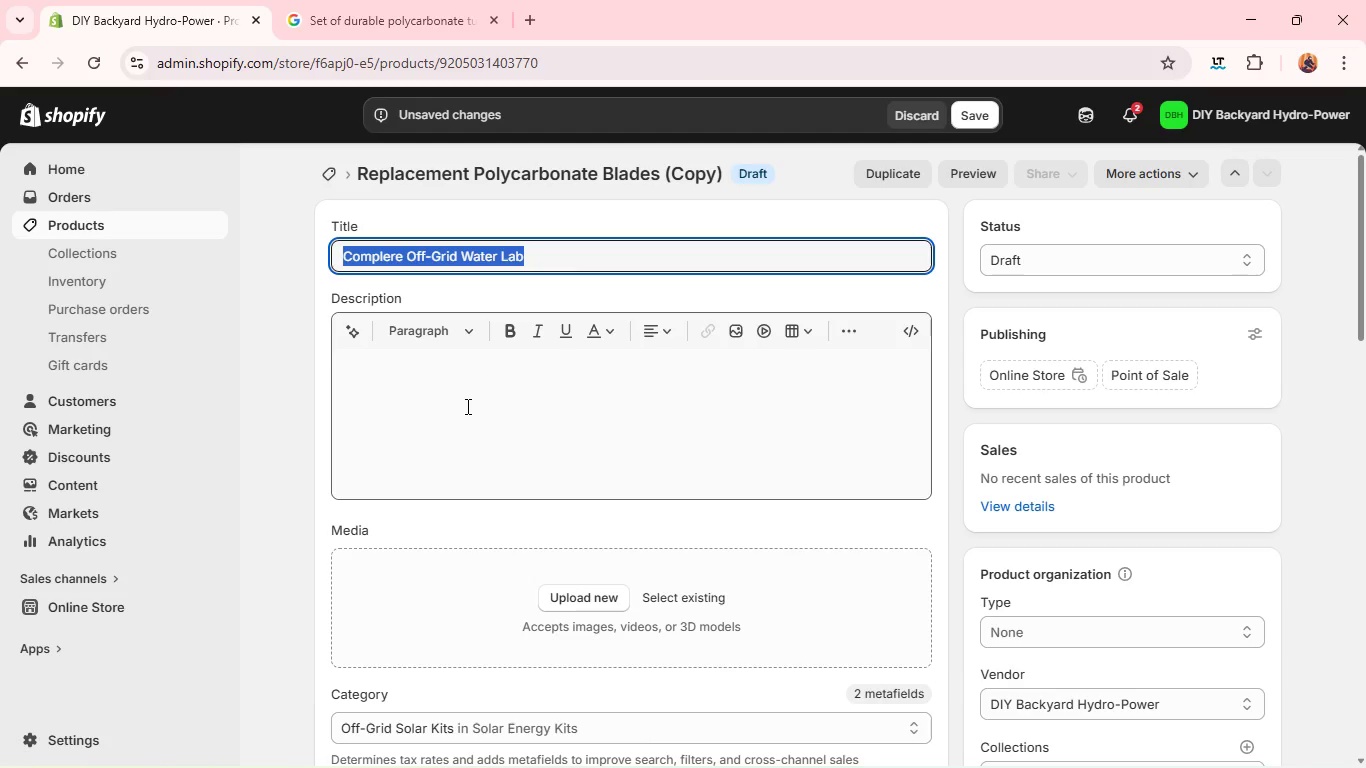 
left_click([466, 406])
 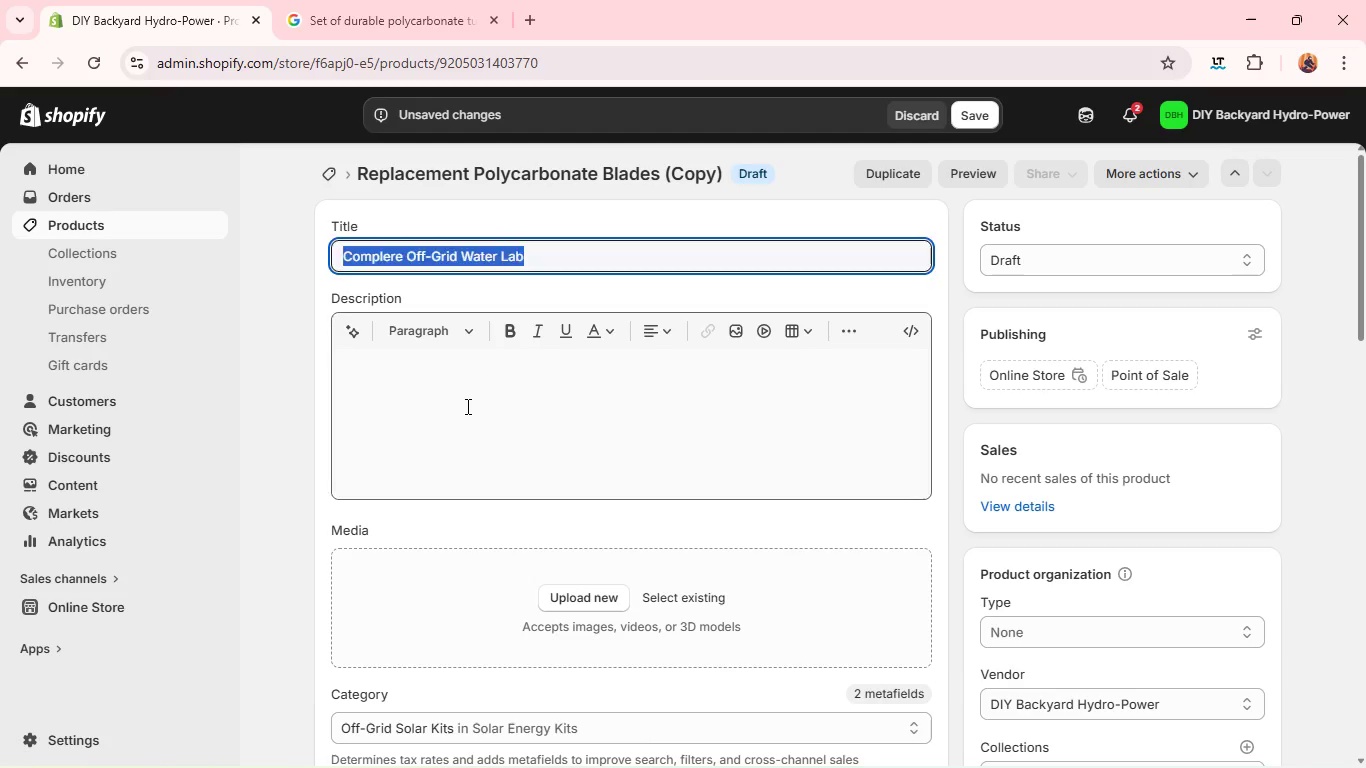 
key(Control+V)
 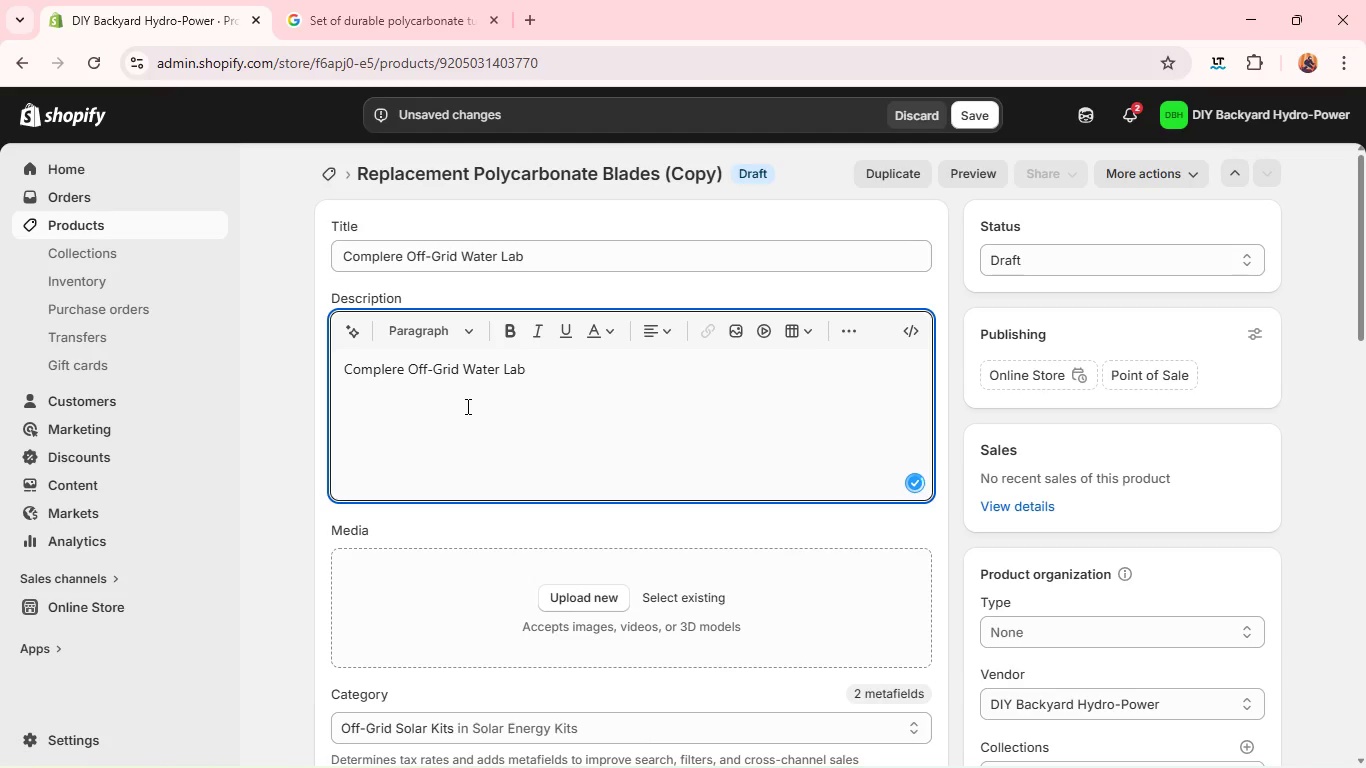 
hold_key(key=ControlLeft, duration=1.0)
 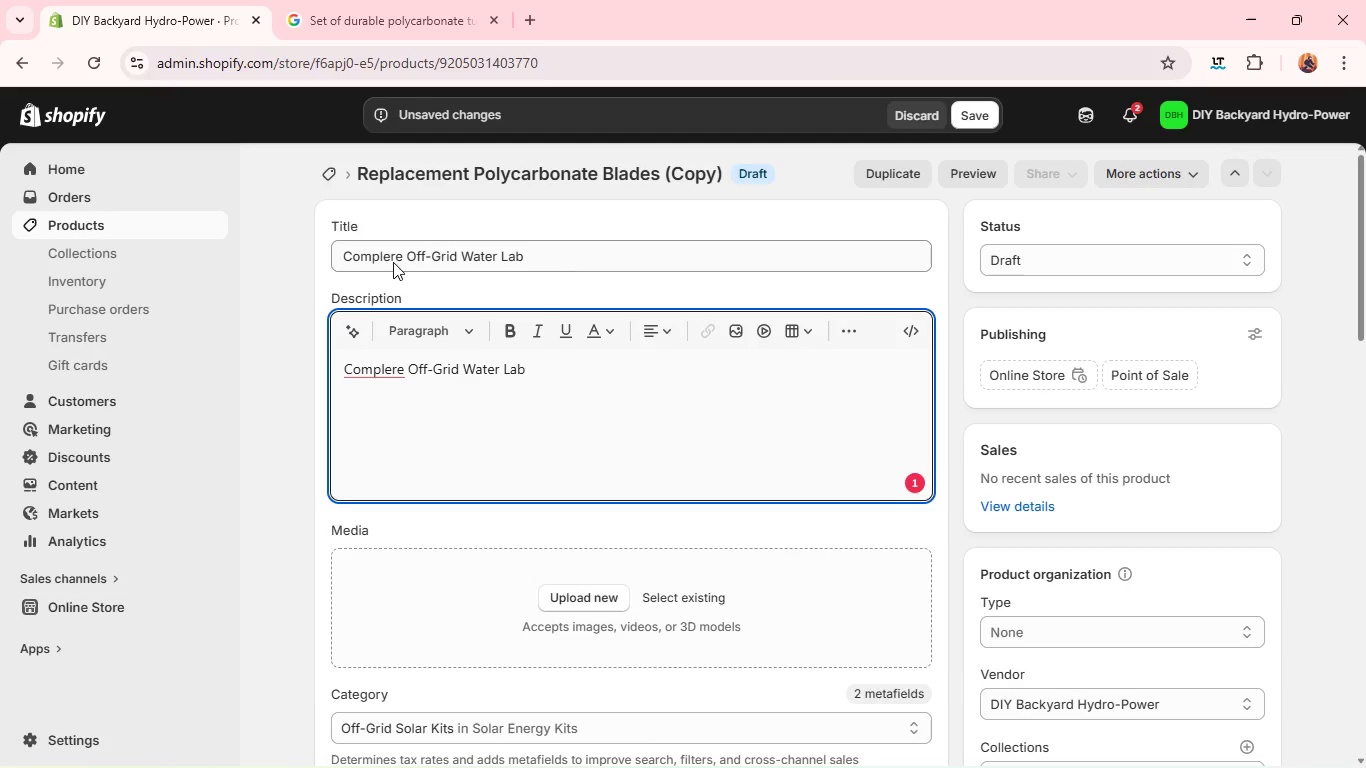 
left_click([395, 262])
 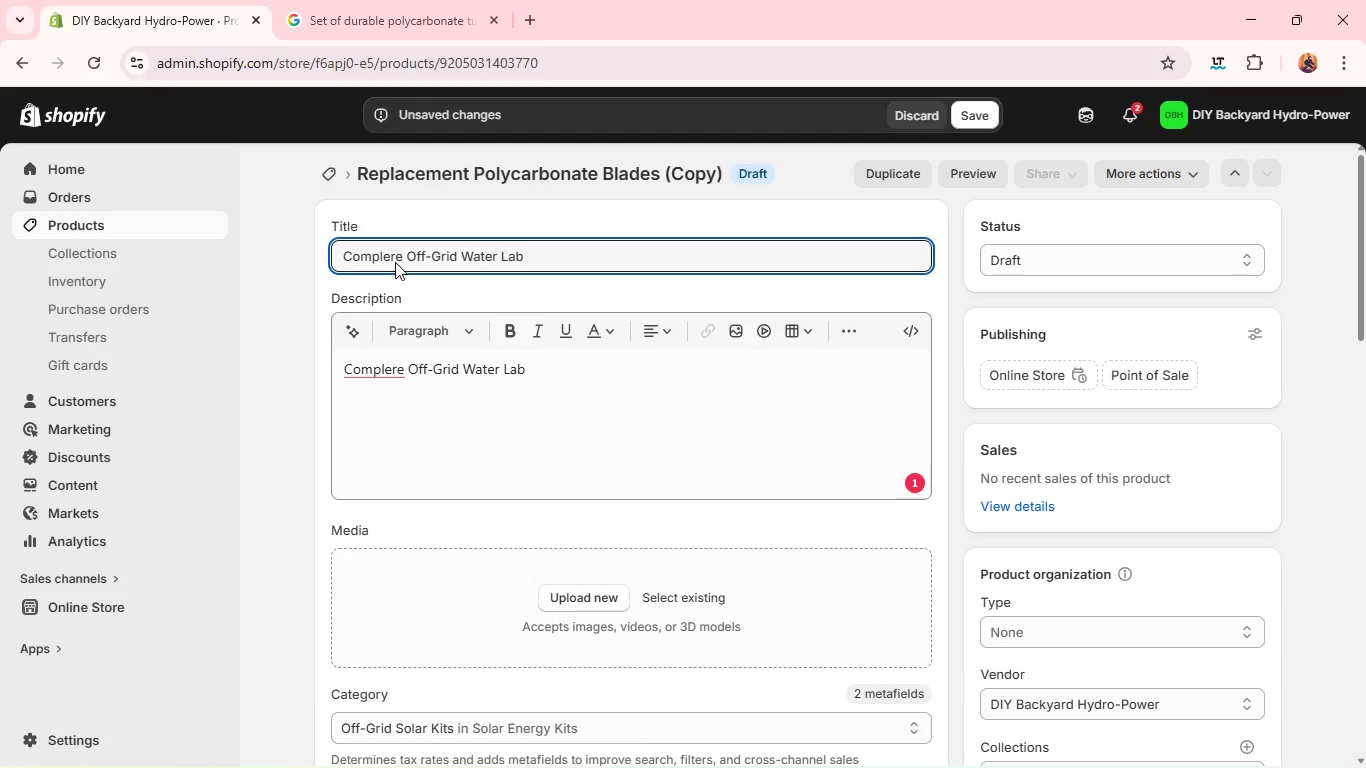 
key(Backspace)
 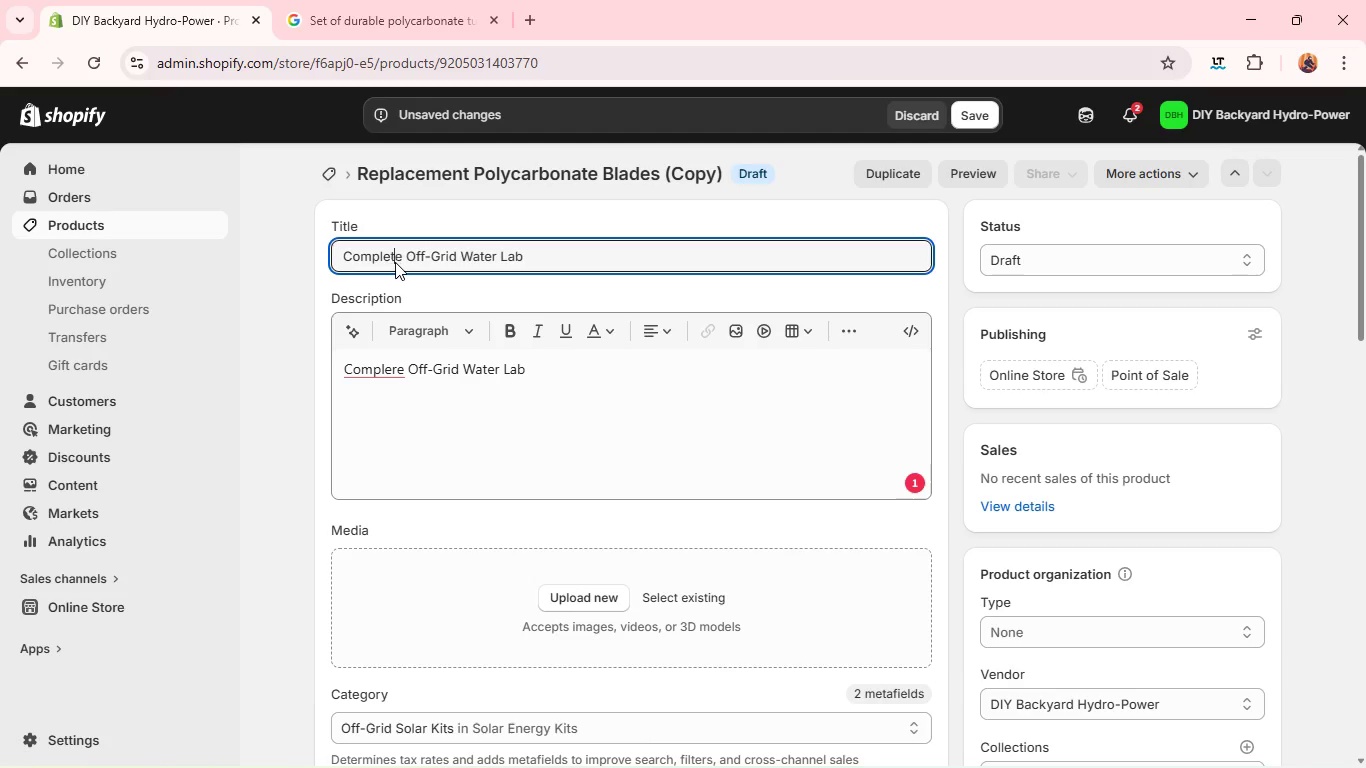 
key(T)
 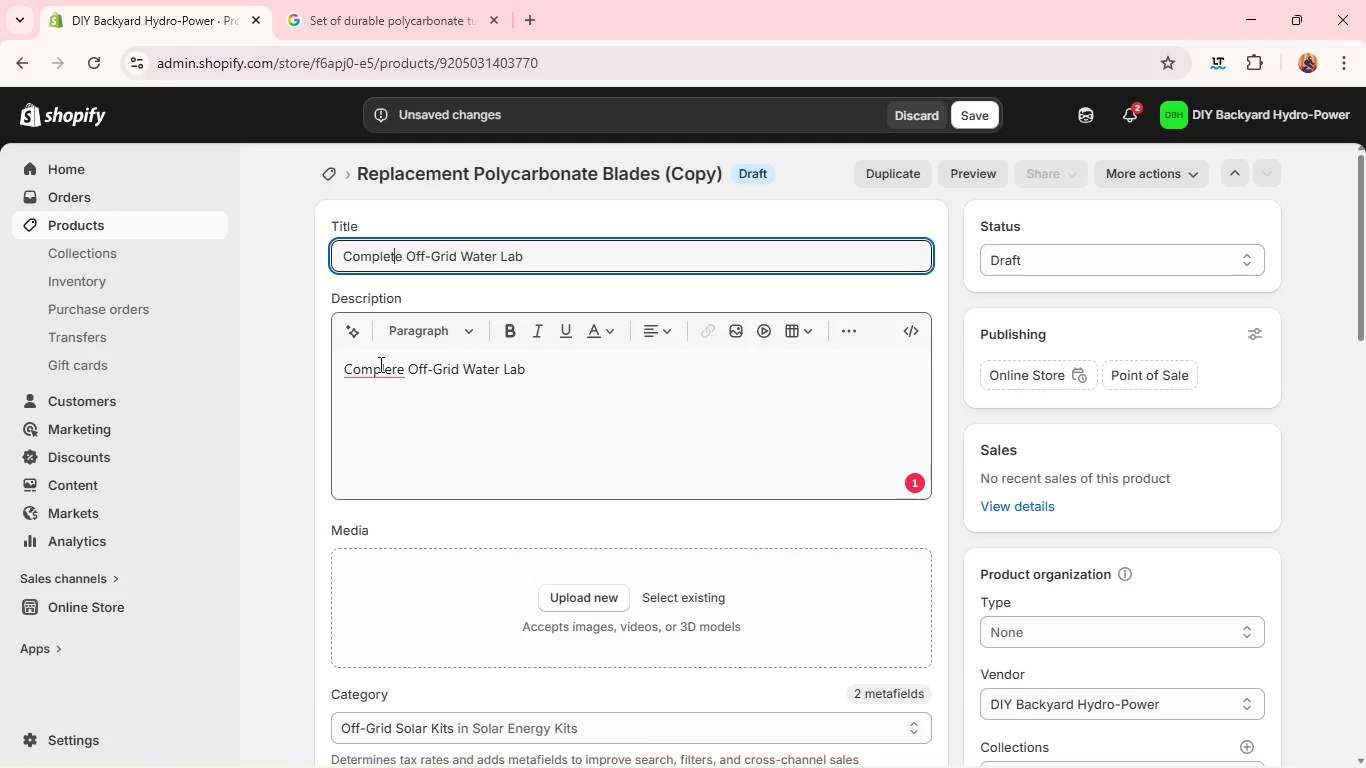 
double_click([379, 364])
 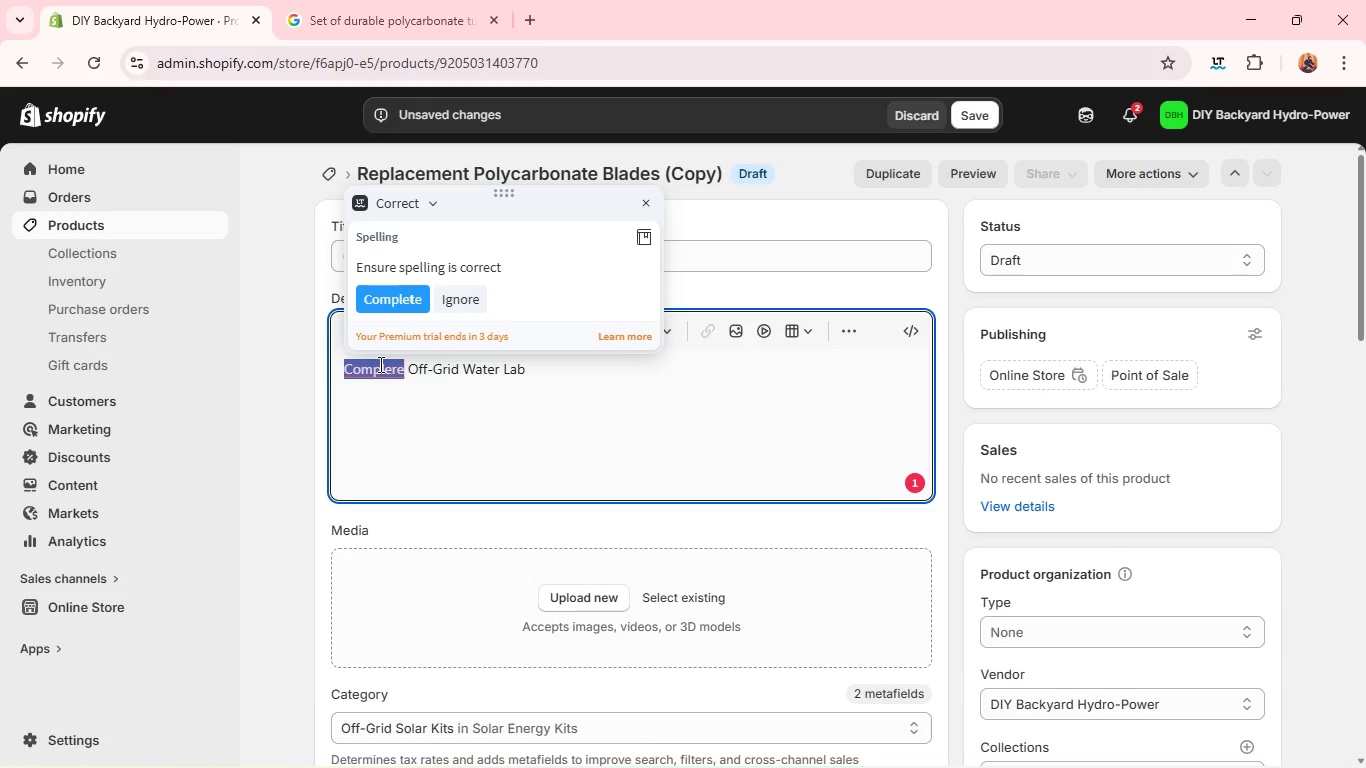 
triple_click([379, 364])
 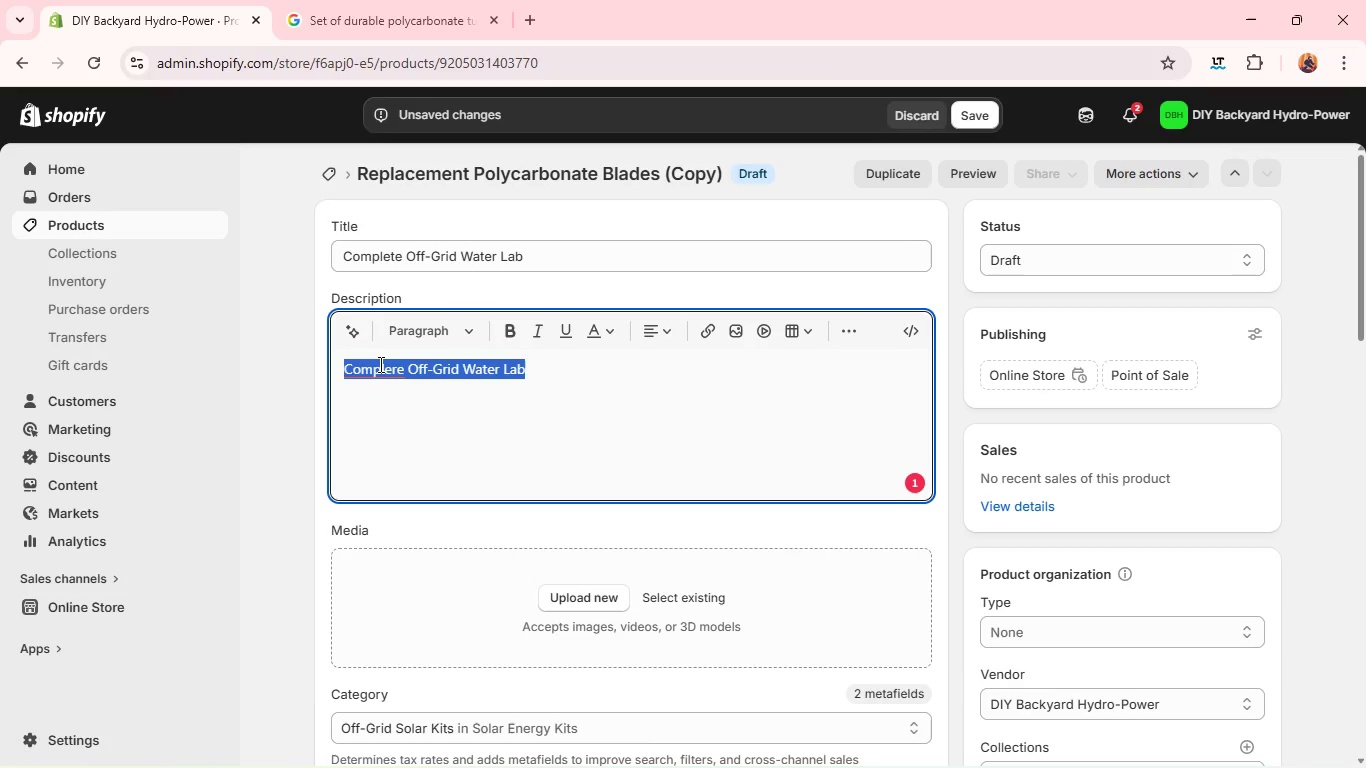 
hold_key(key=ControlLeft, duration=0.44)
 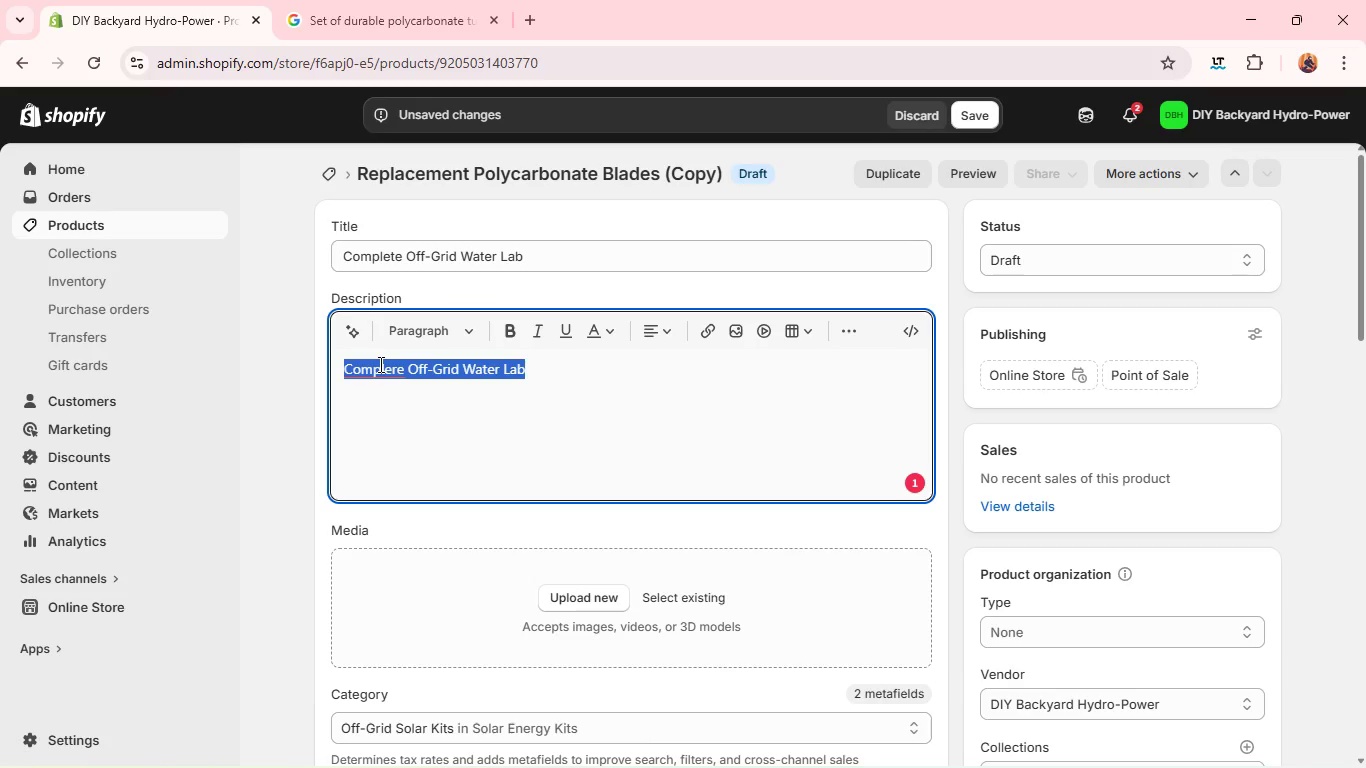 
key(Control+ControlLeft)
 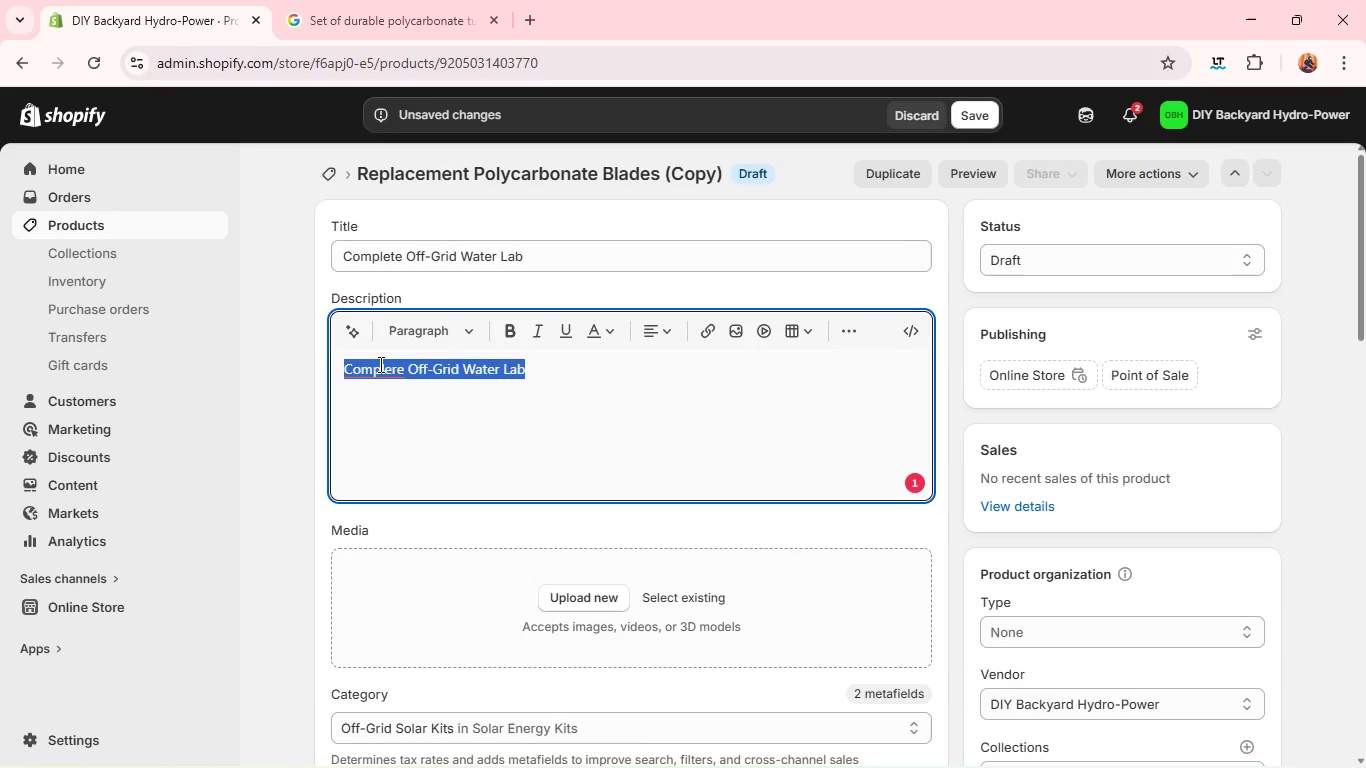 
type(The Do)
key(Backspace)
key(Backspace)
type(Complr)
key(Backspace)
type(ete Off-Grif)
key(Backspace)
type(d Water Lab os)
key(Backspace)
key(Backspace)
type(is an all-in-one solution for anyone serious about renewable backyard energy and hands=)
key(Backspace)
type(-on experimenatation. )
 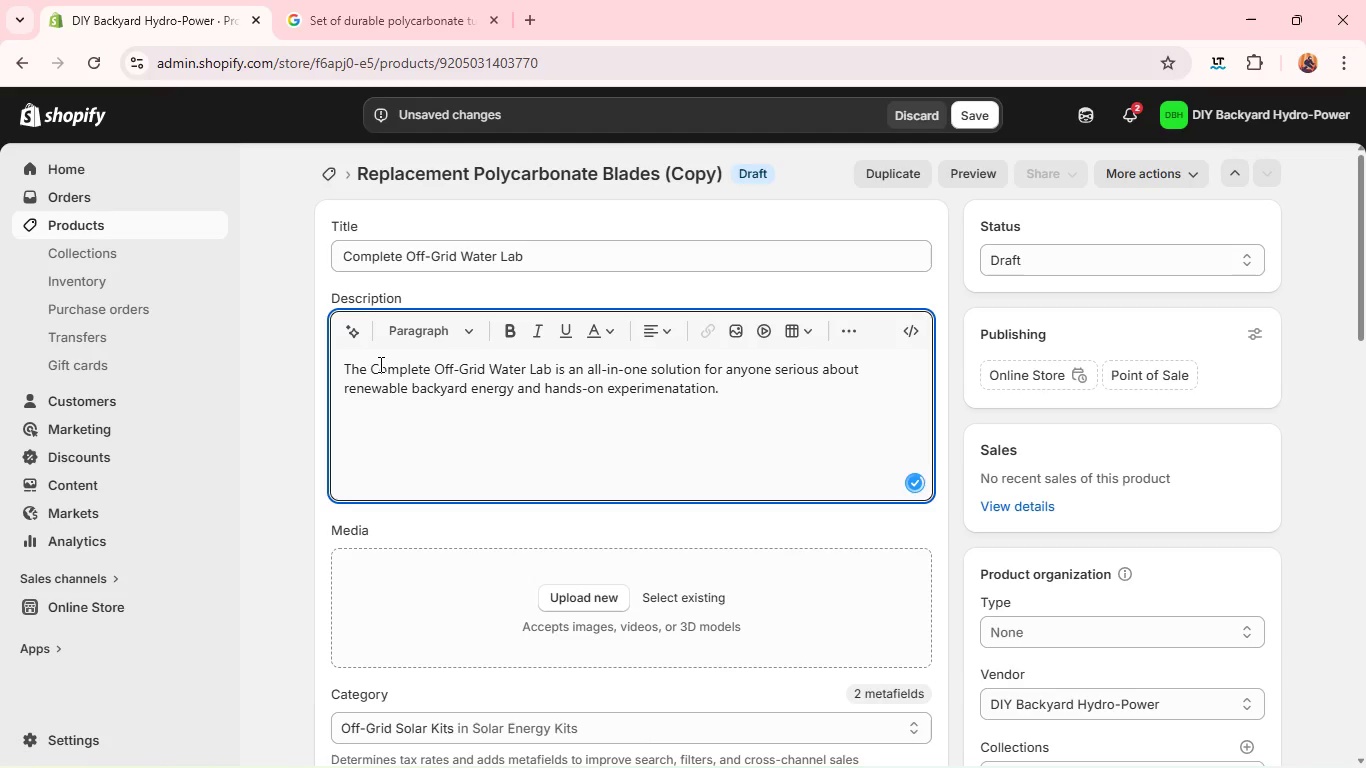 
 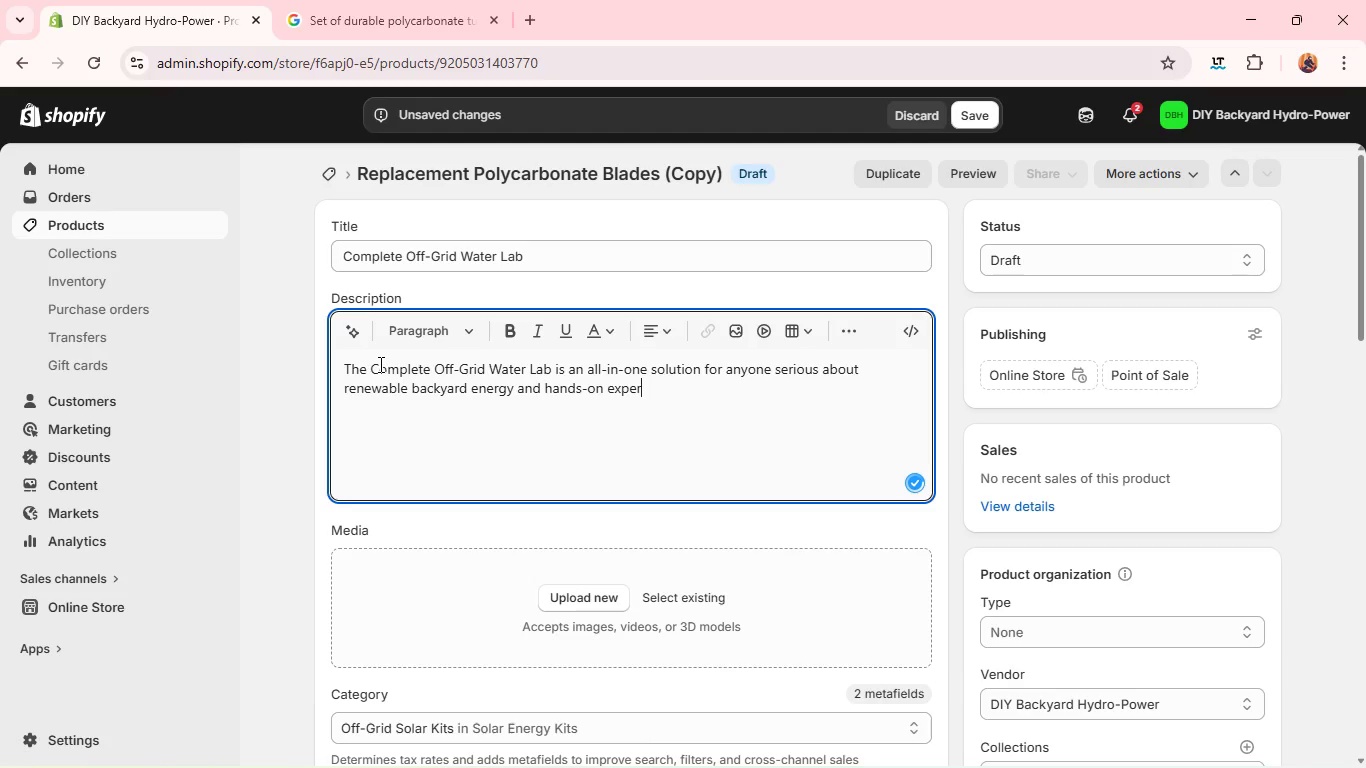 
hold_key(key=ShiftLeft, duration=8.78)
 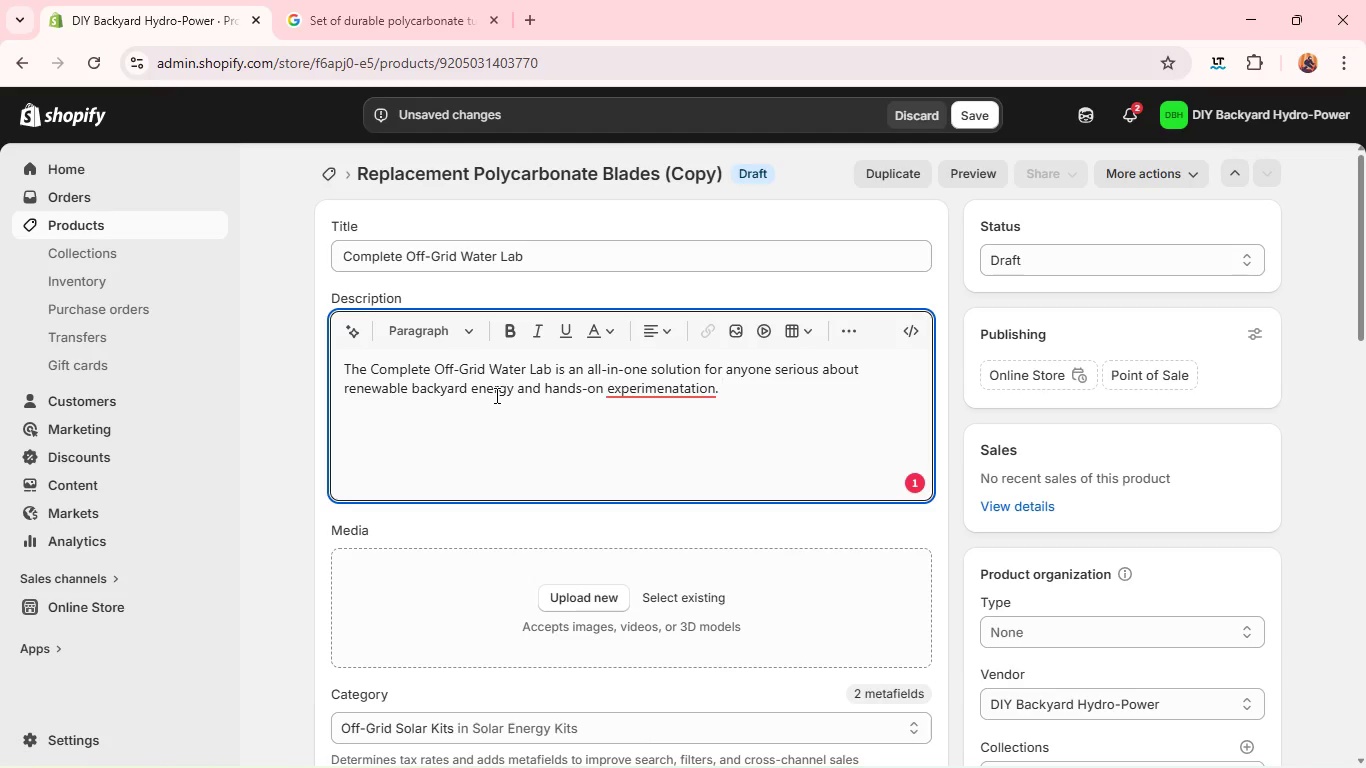 
type(Designed for seamless DIY installation, this )
 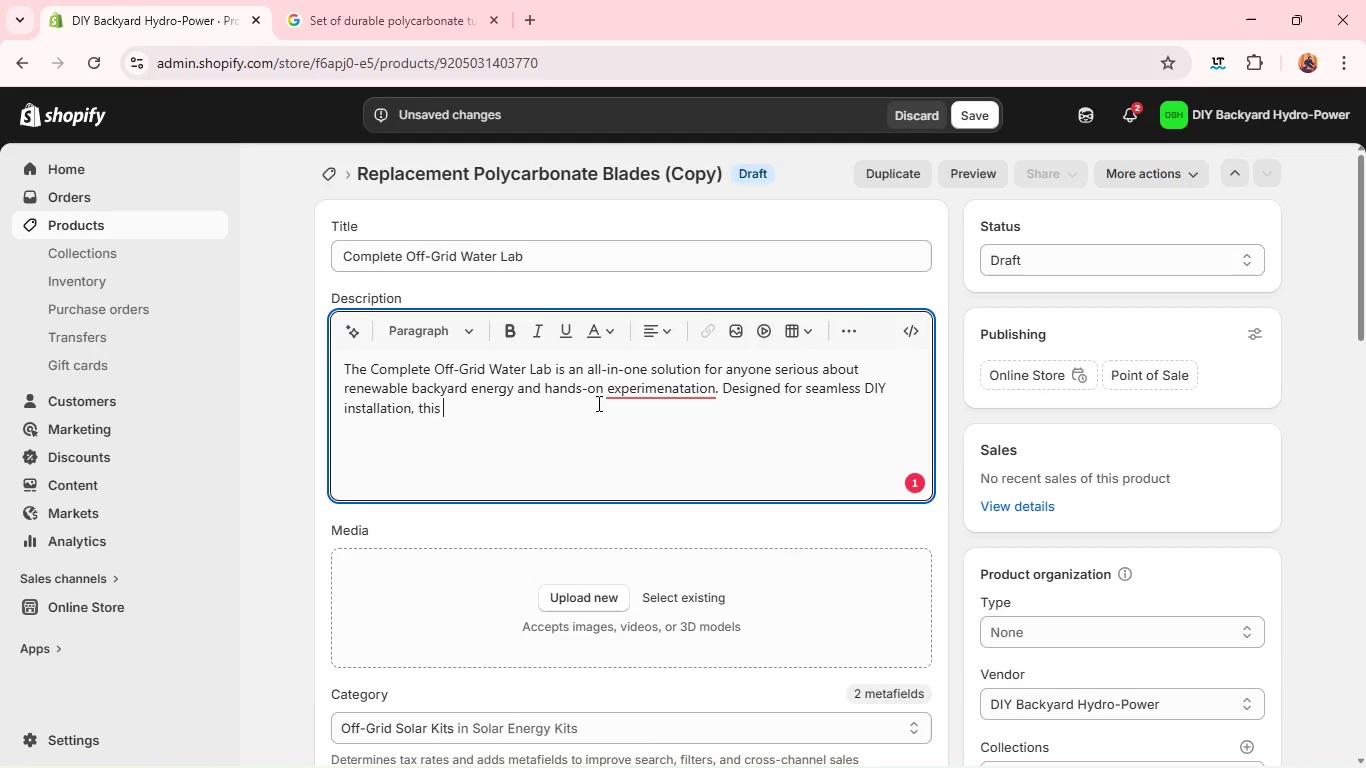 
left_click([635, 387])
 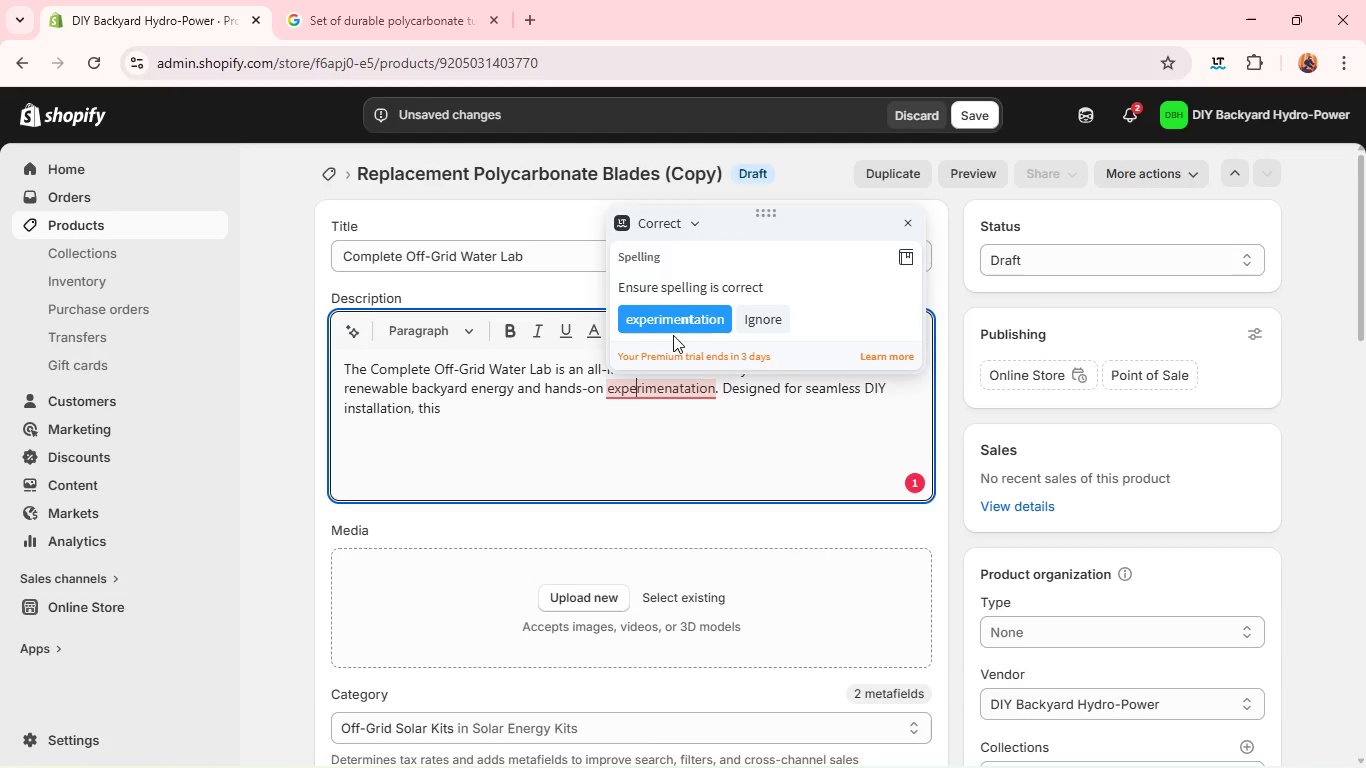 
left_click([673, 335])
 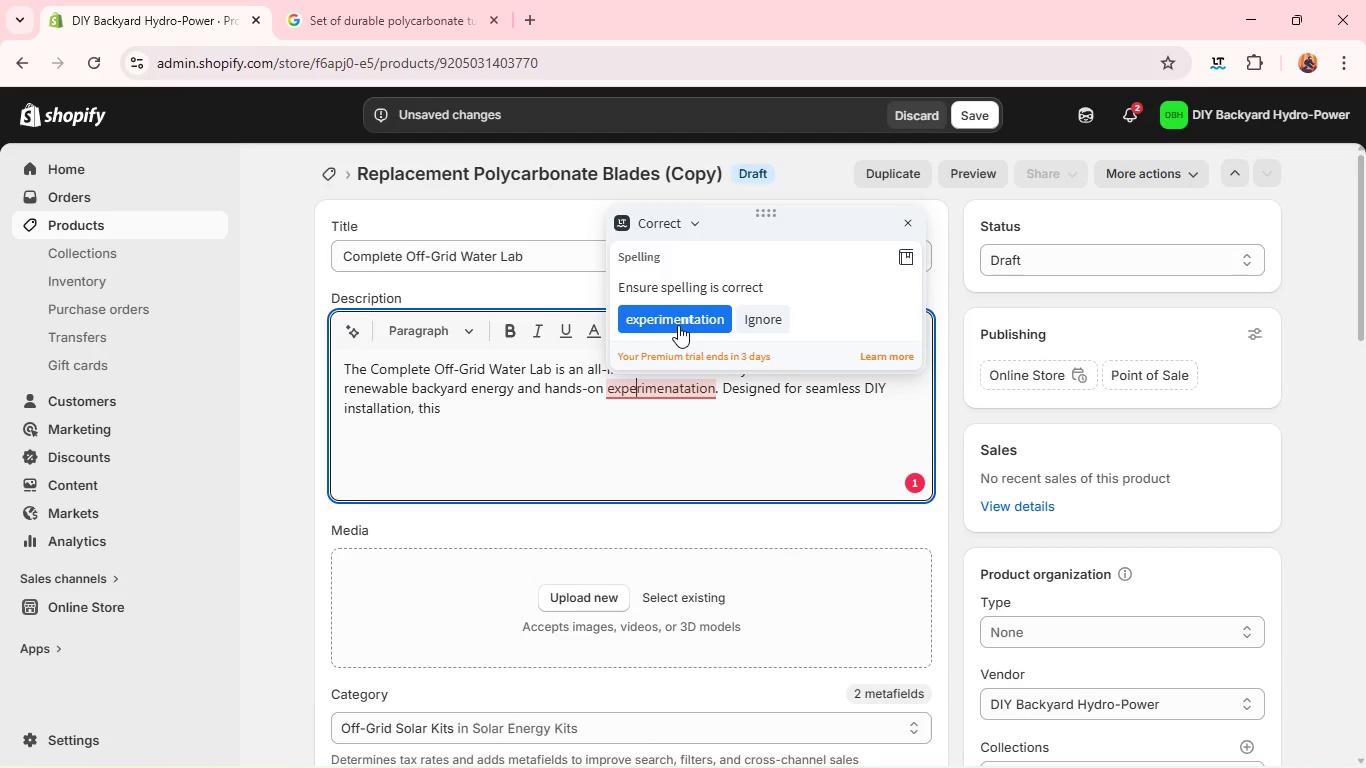 
left_click([678, 325])
 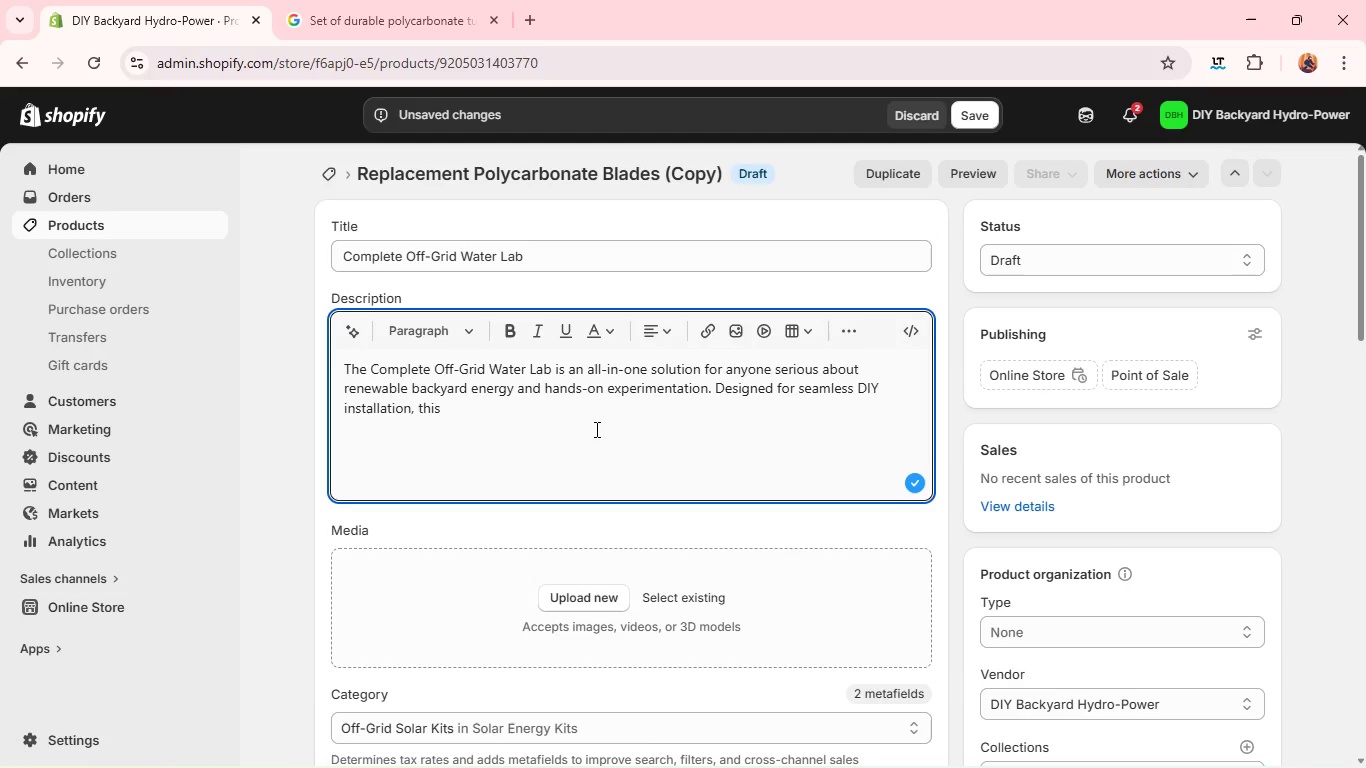 
left_click([594, 429])
 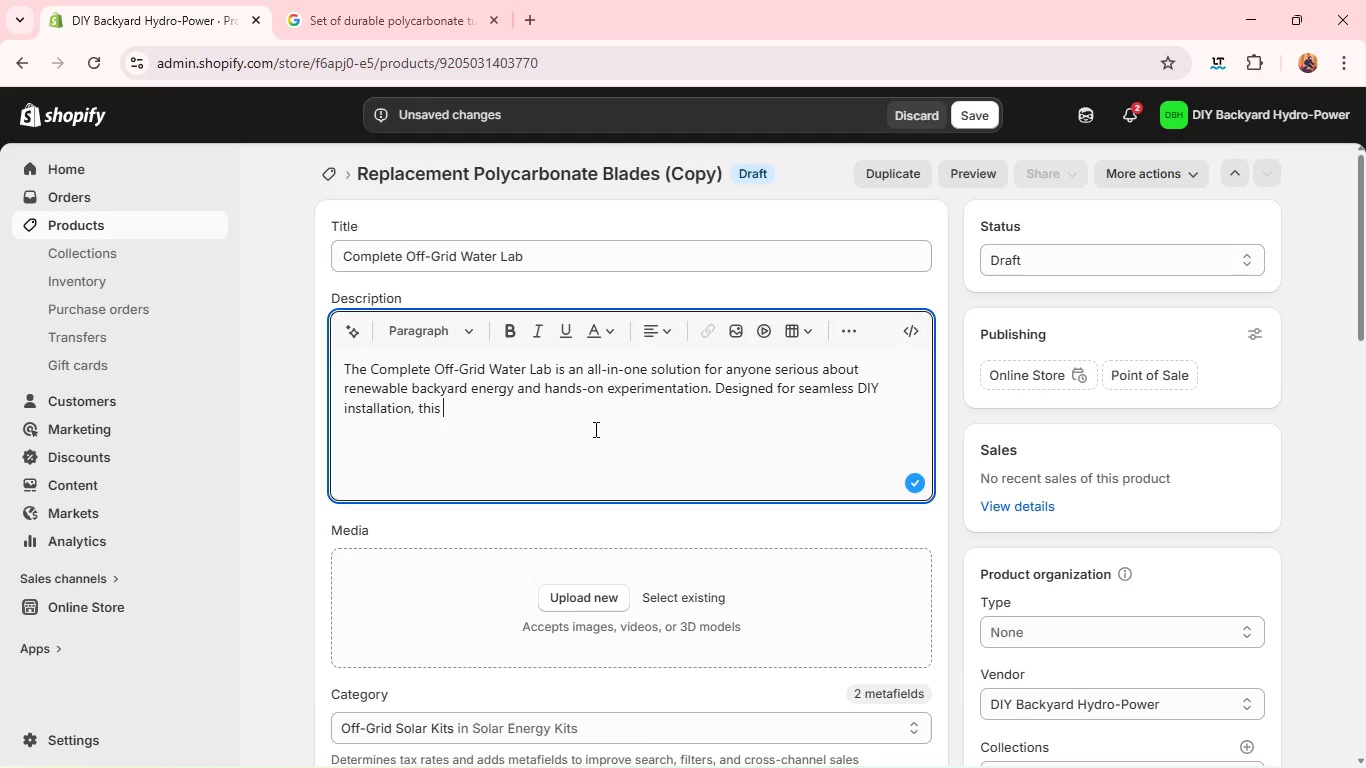 
type(cp)
key(Backspace)
type(om)
 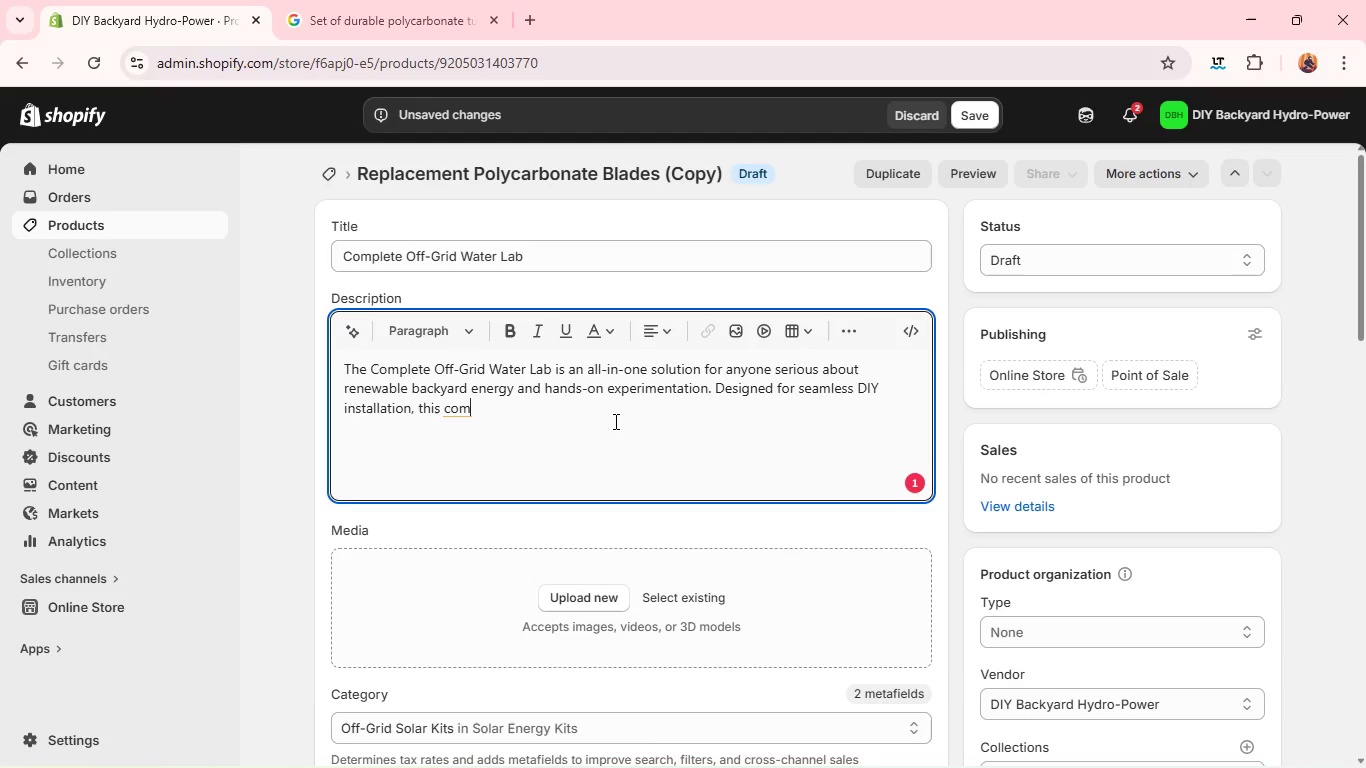 
wait(14.53)
 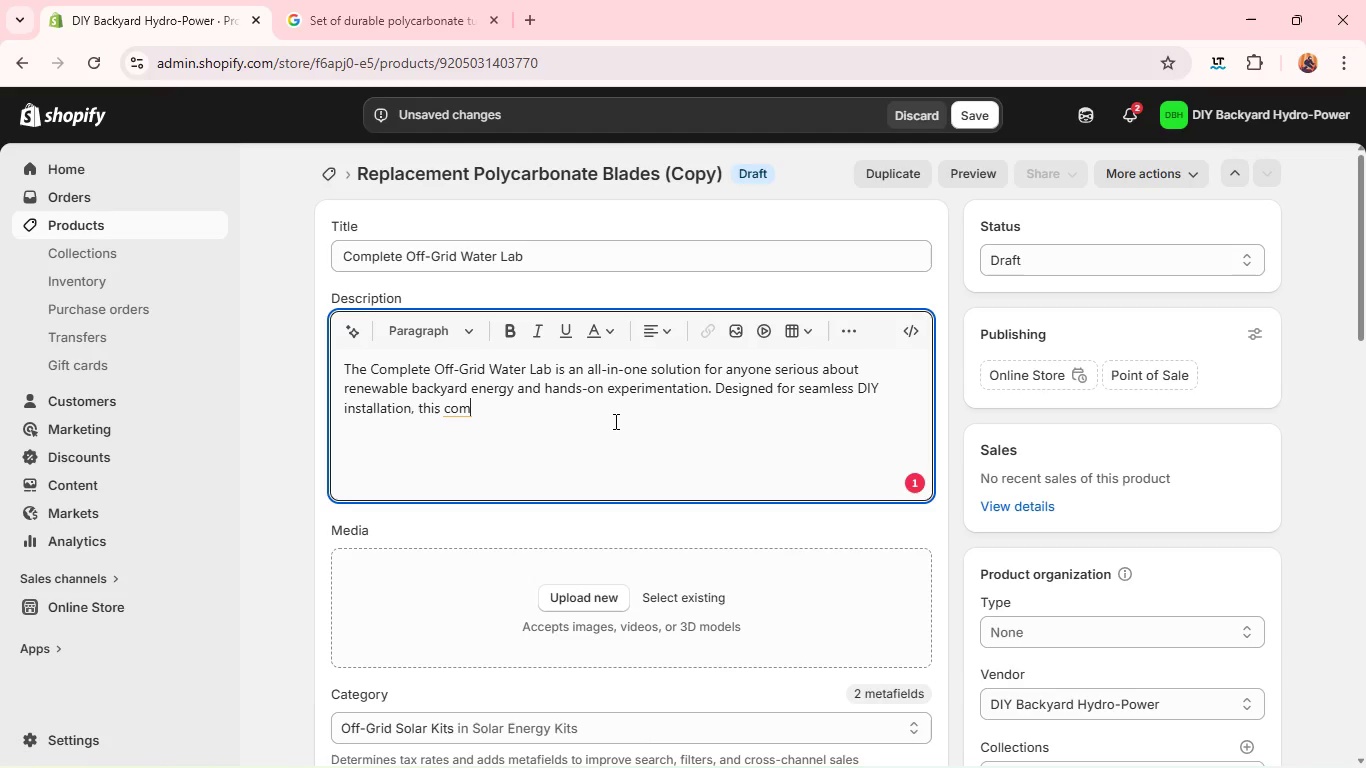 
type(prehensive kit includes a turbine unit, battery regulator )
key(Backspace)
type( )
key(Backspace)
type(, and waterproof housing to create a fully functional micro-hydroelectric system. Ideal for educators. )
key(Backspace)
key(Backspace)
type(, hobbyos)
key(Backspace)
key(Backspace)
type(ist[MediaTrackNext]s, and eco-conscious homeo[MediaTrackNext]wnet)
key(Backspace)
type(rs.)
key(Backspace)
type(, )
 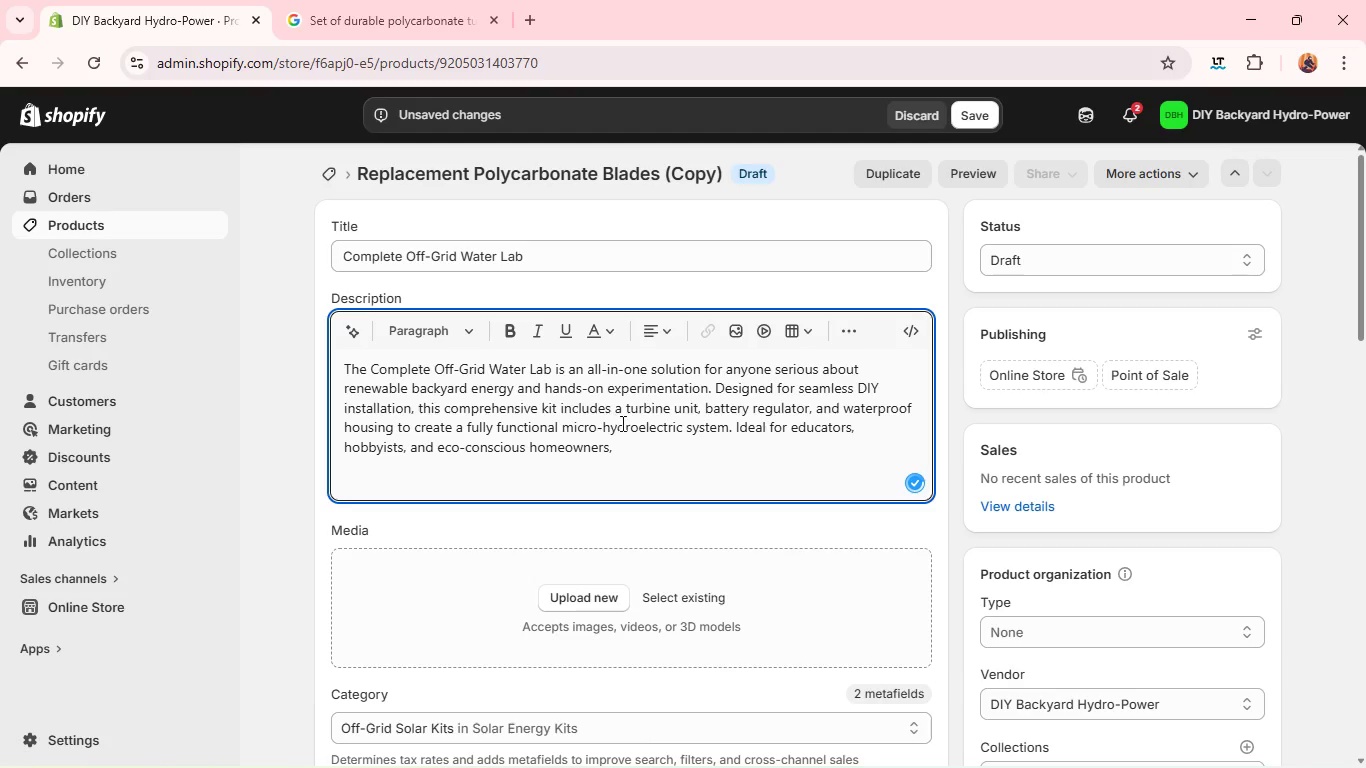 
type(it provides evey)
key(Backspace)
type(rything needed to generate, store, anf m)
key(Backspace)
key(Backspace)
key(Backspace)
type(d manage water-powered electricity in one integrated packg)
key(Backspace)
type(age)
 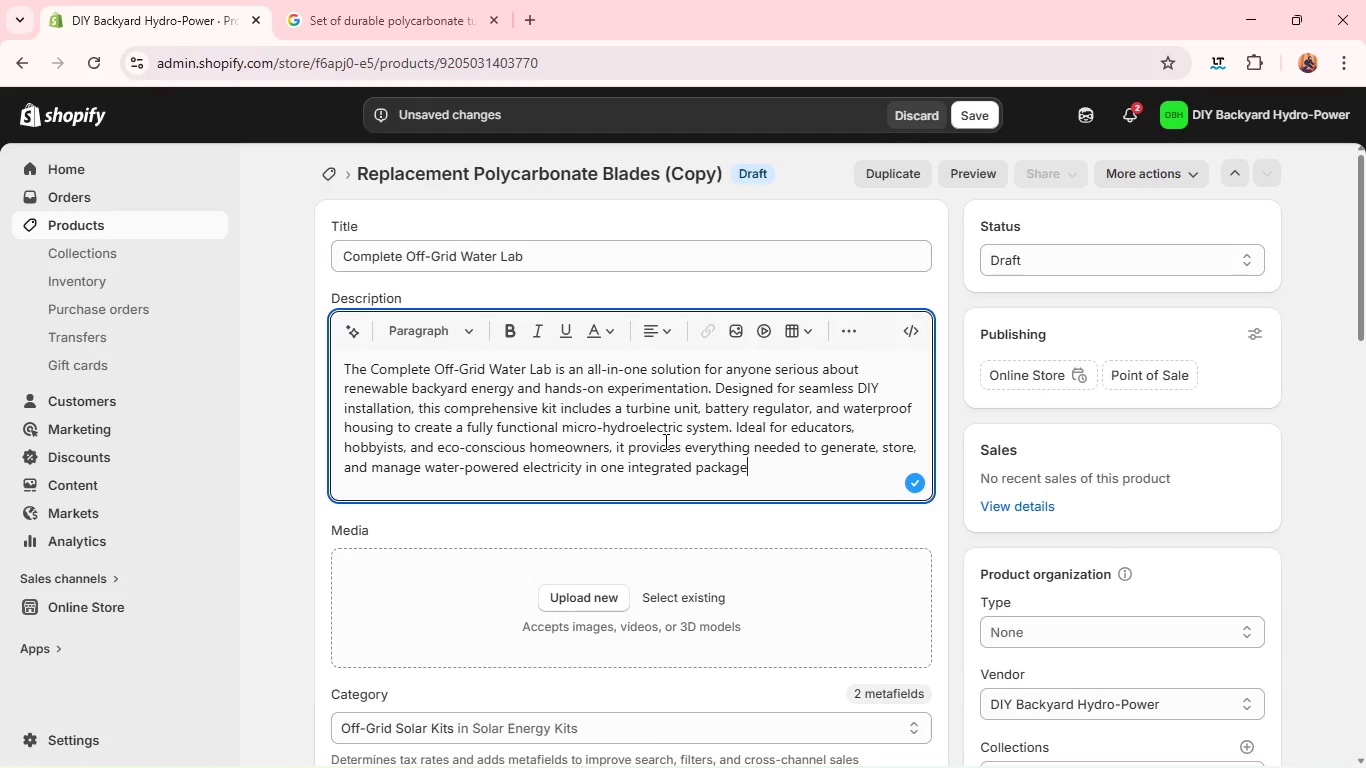 
wait(11.17)
 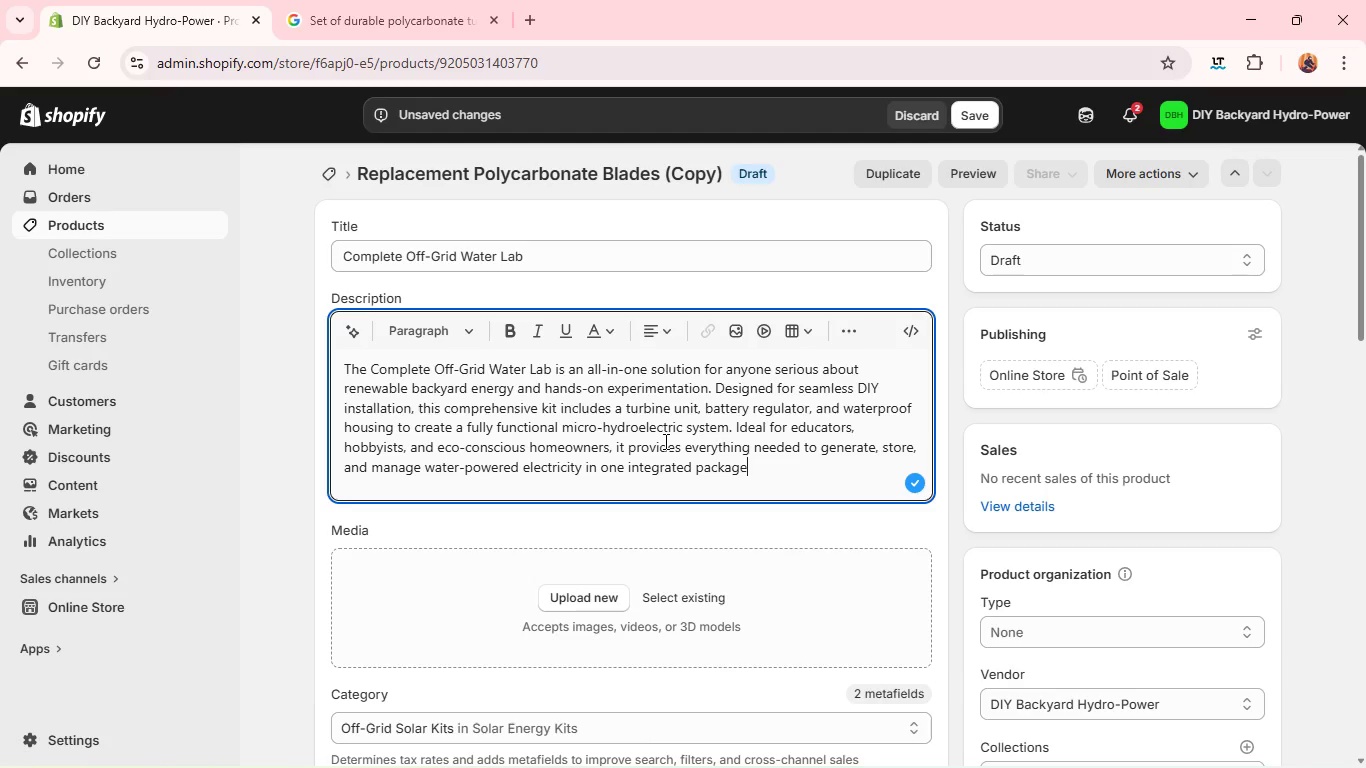 
type(. Each component is engineered for compatibility and durability )
key(Backspace)
type(, ensuring eliable performance in outdoor environments. The system u)
key(Backspace)
type(is easy to assebel)
key(Backspace)
key(Backspace)
type(le and adapted)
key(Backspace)
key(Backspace)
type(able to various water flow conditions, making it suib)
key(Backspace)
type(table for both beginners anf af)
key(Backspace)
type(d)
key(Backspace)
key(Backspace)
key(Backspace)
key(Backspace)
type(d advan)
 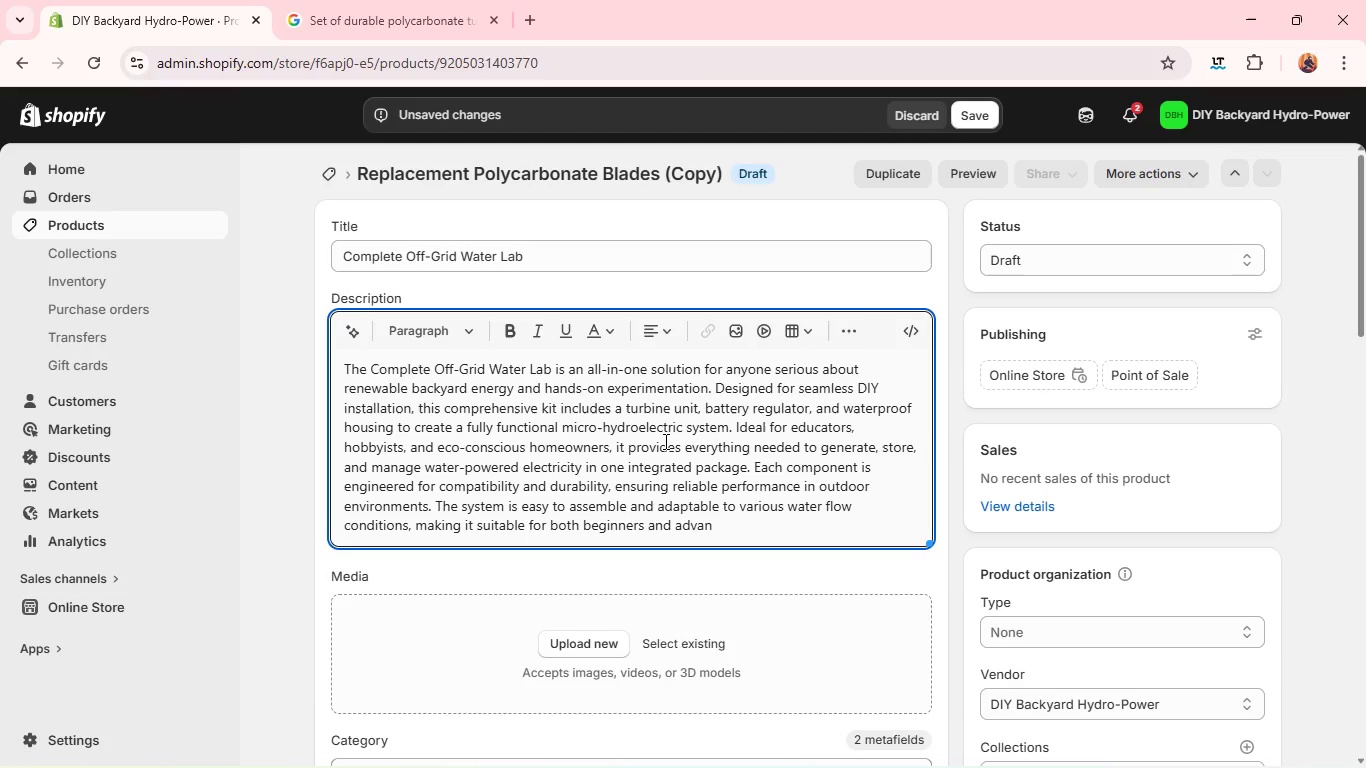 
type(ced users. Whether you are building a demonstration project or pursuing a demonstration prok)
key(Backspace)
type(oject oi)
key(Backspace)
type(r )
 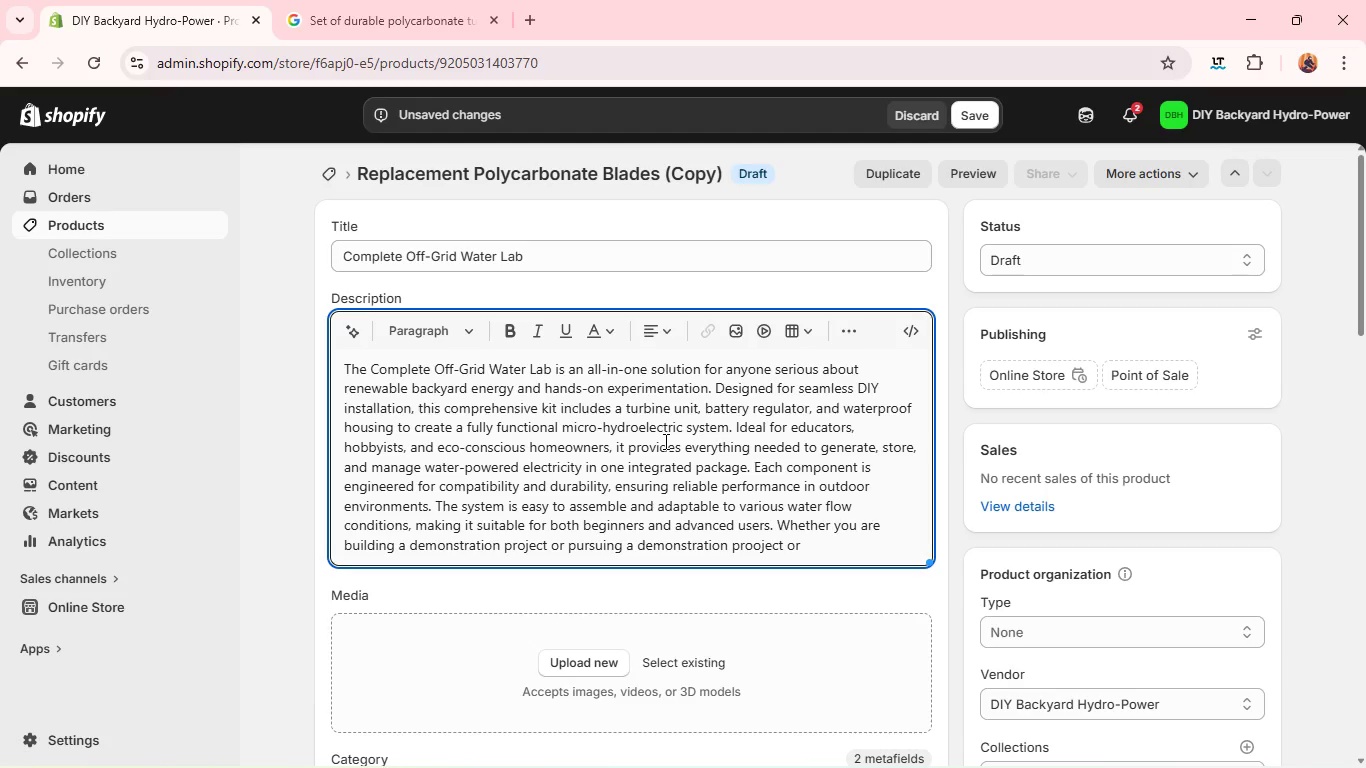 
left_click([759, 544])
 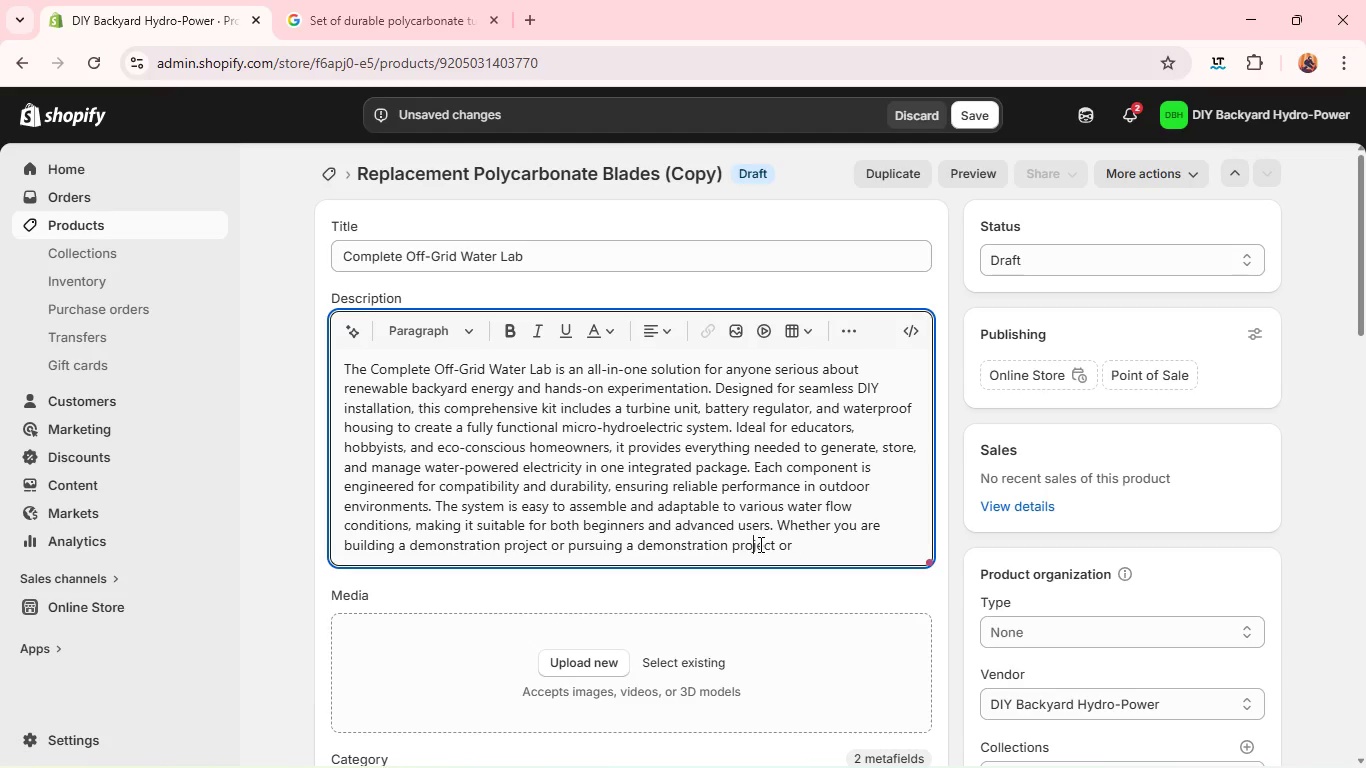 
key(Backspace)
 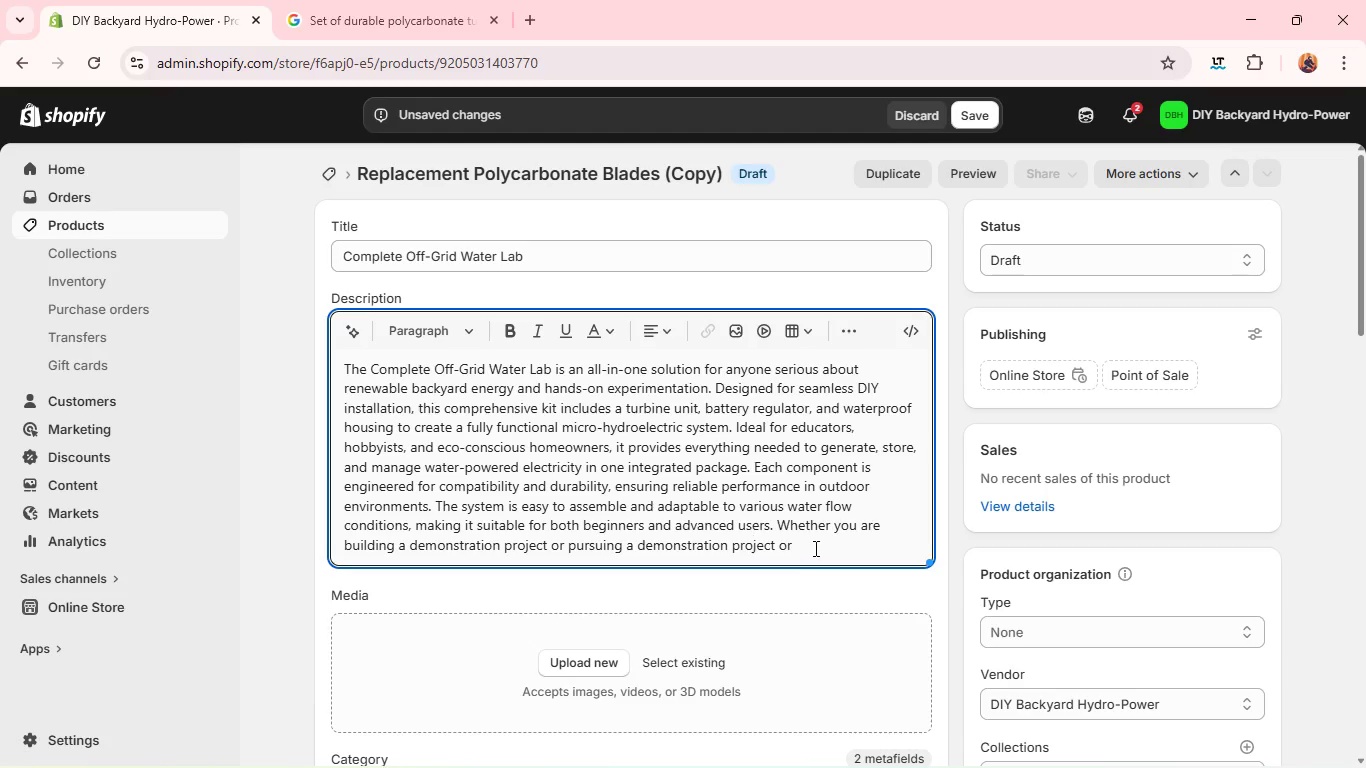 
left_click([814, 548])
 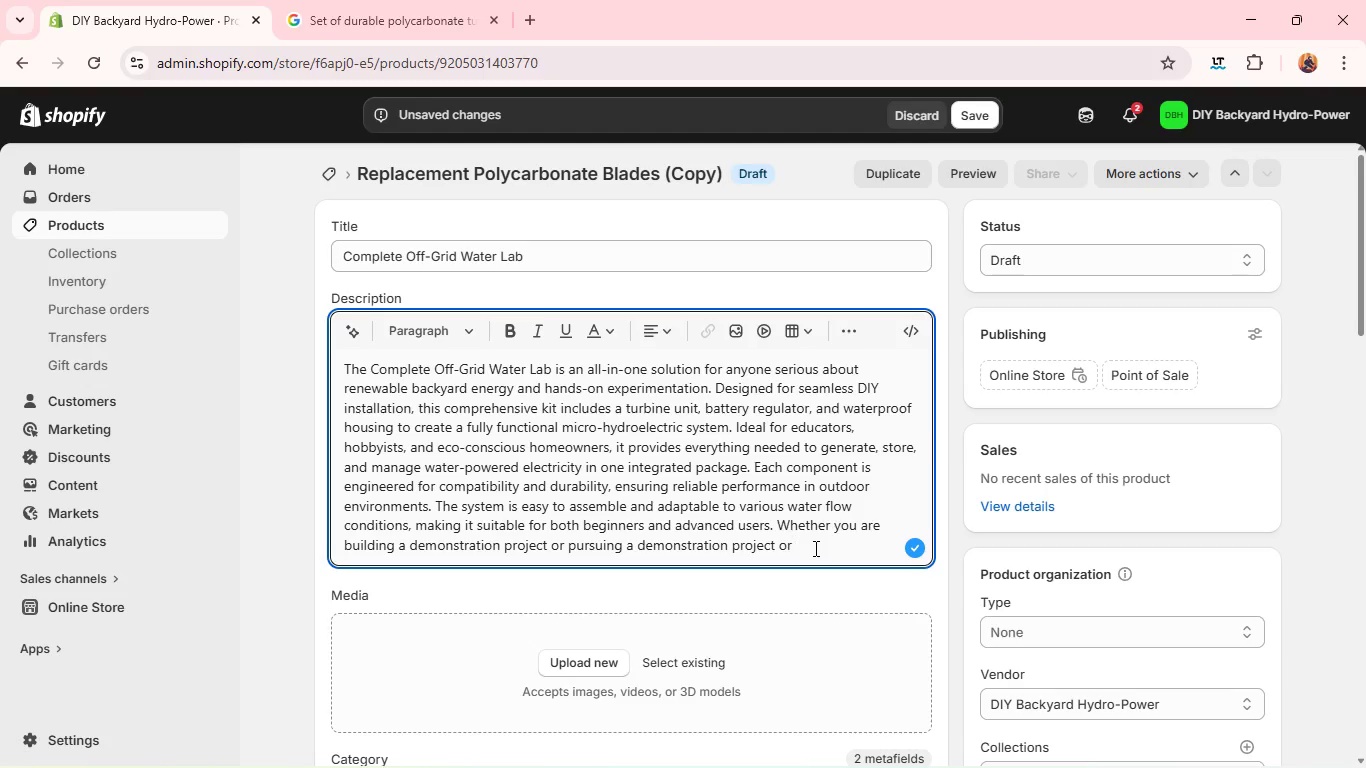 
type(pursuing off-grid independence, this)
 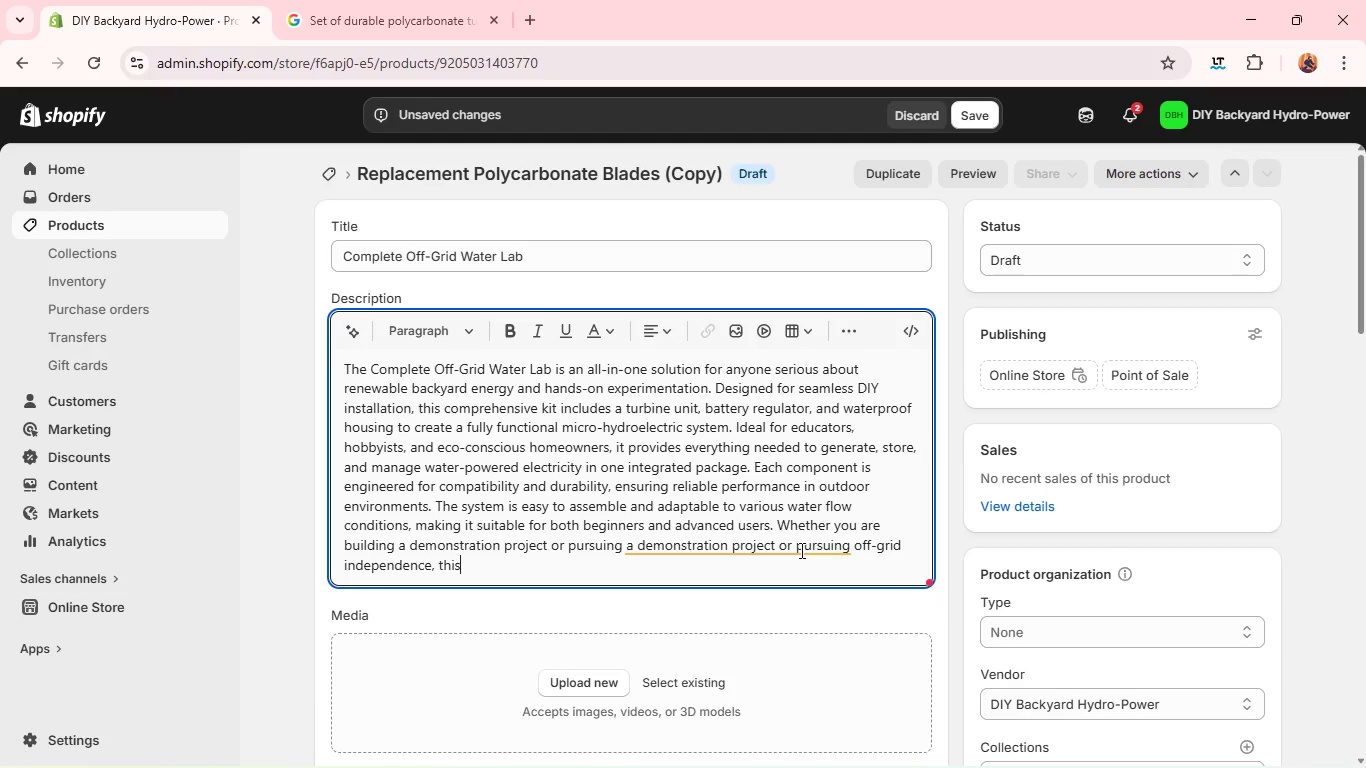 
left_click([800, 550])
 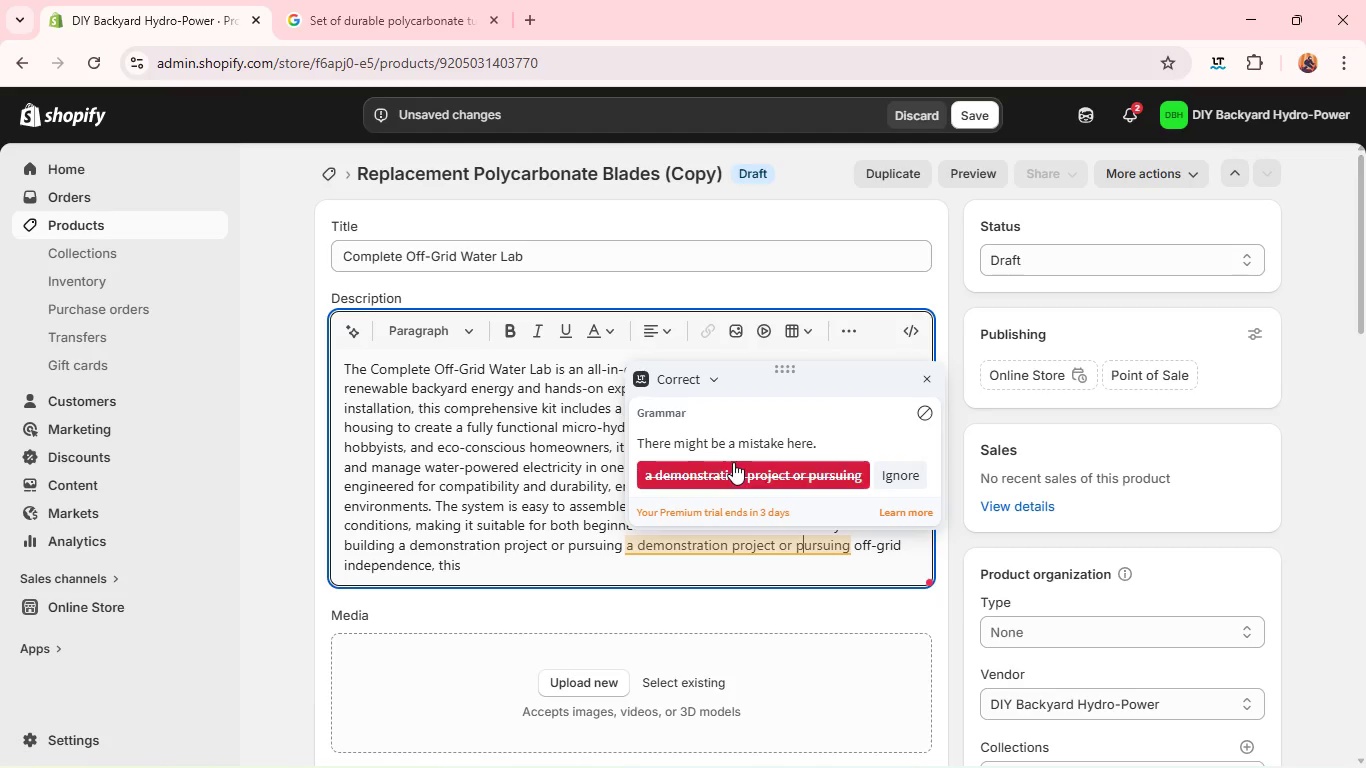 
left_click([733, 462])
 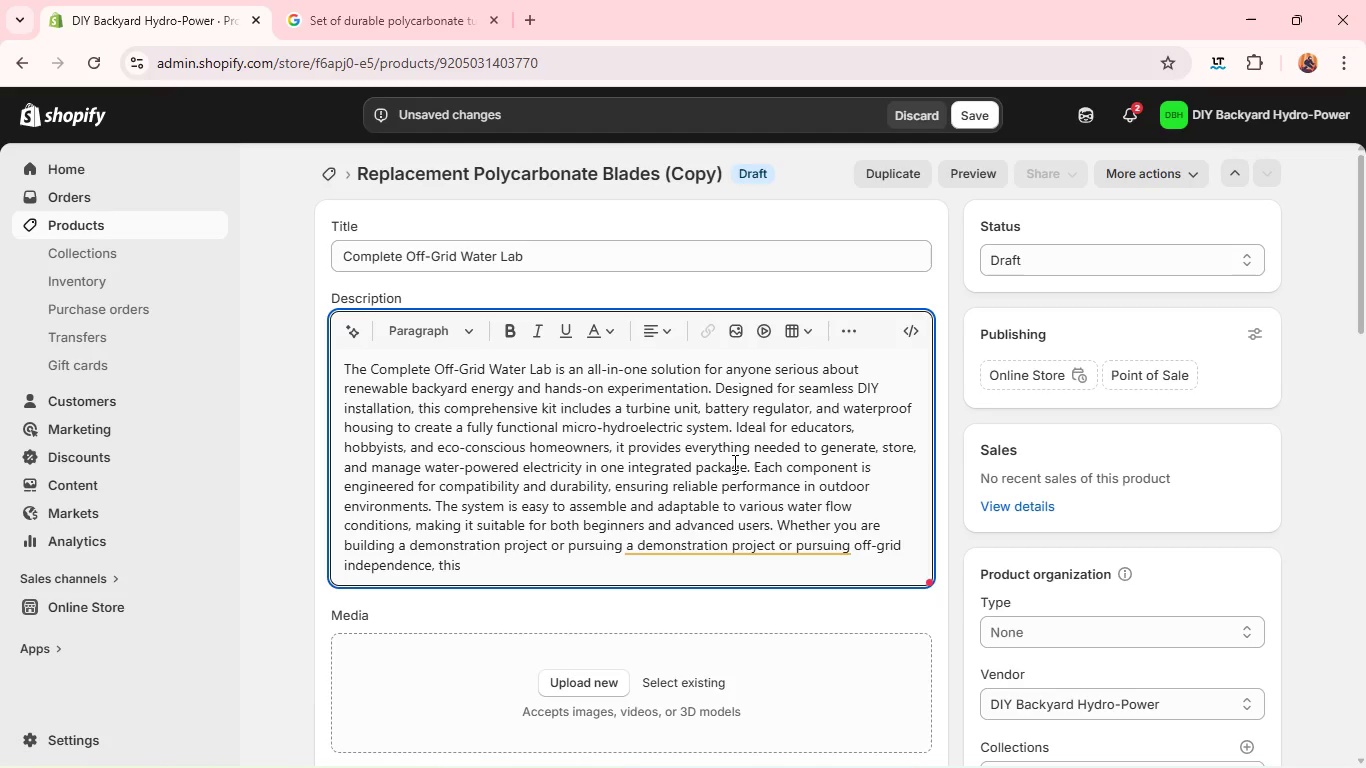 
key(MediaTrackNext)
 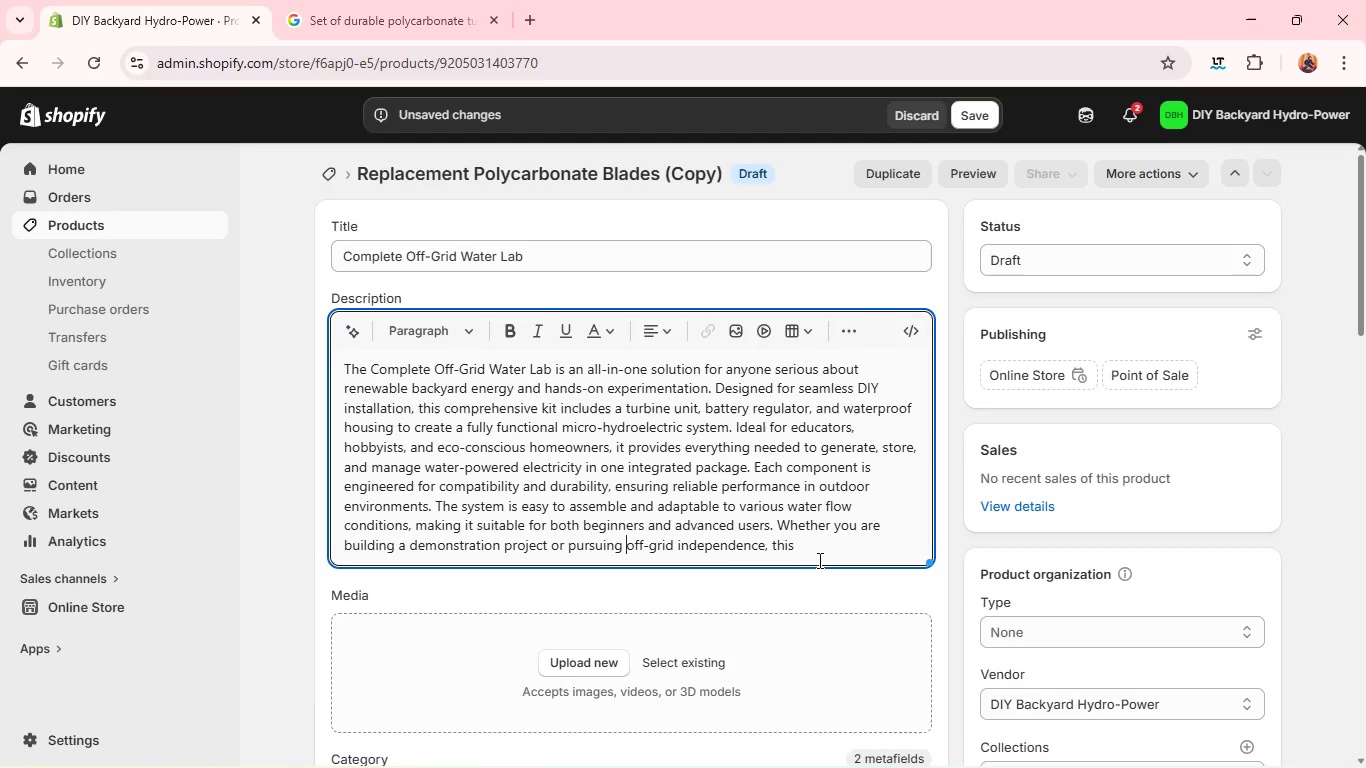 
left_click([816, 556])
 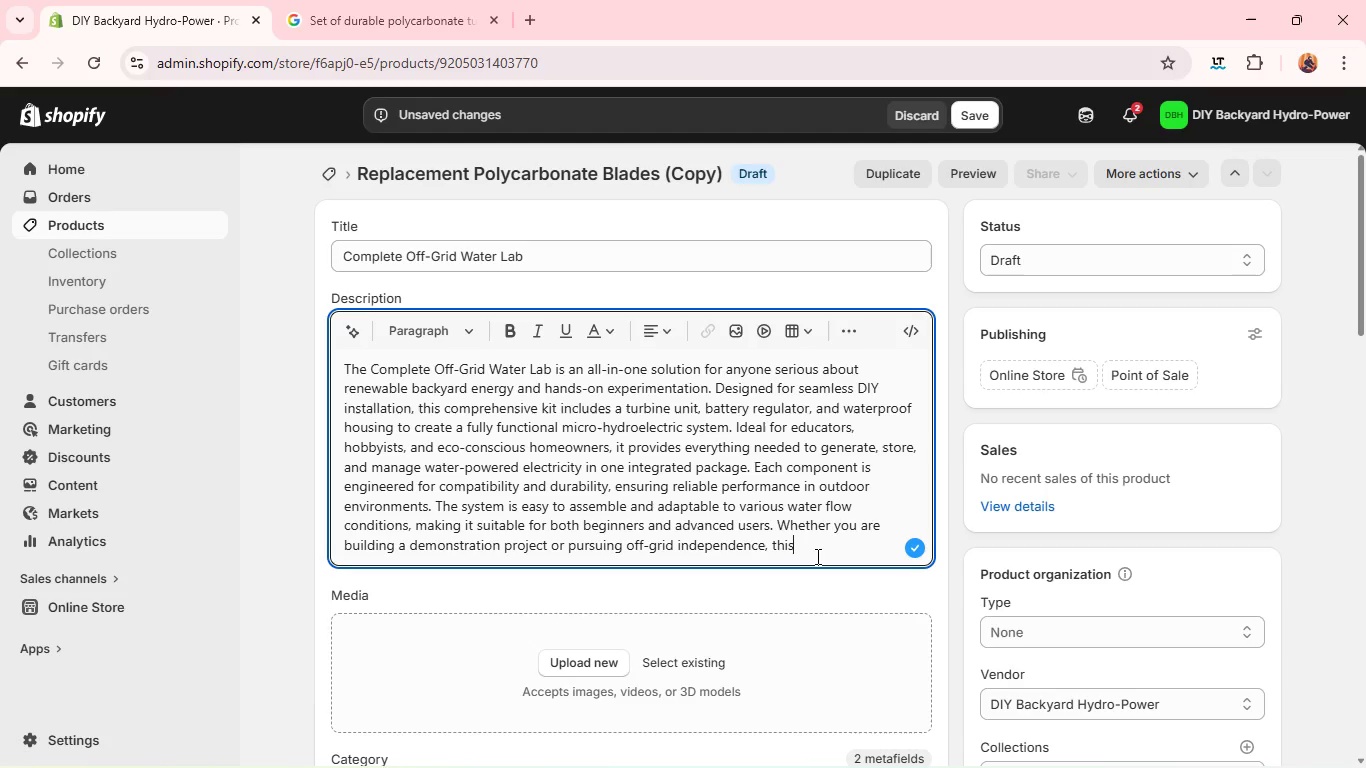 
wait(9.59)
 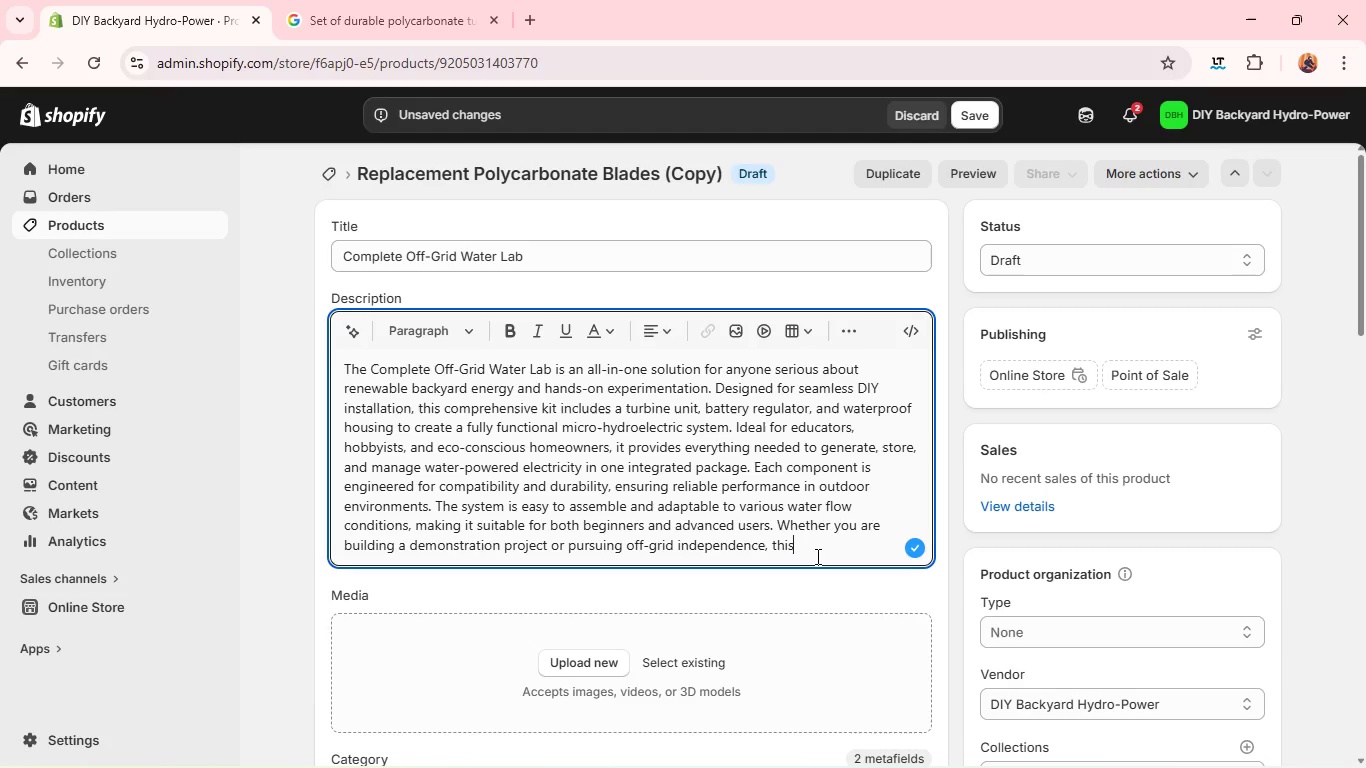 
type( lab delivers a practical and engging way to explore )
 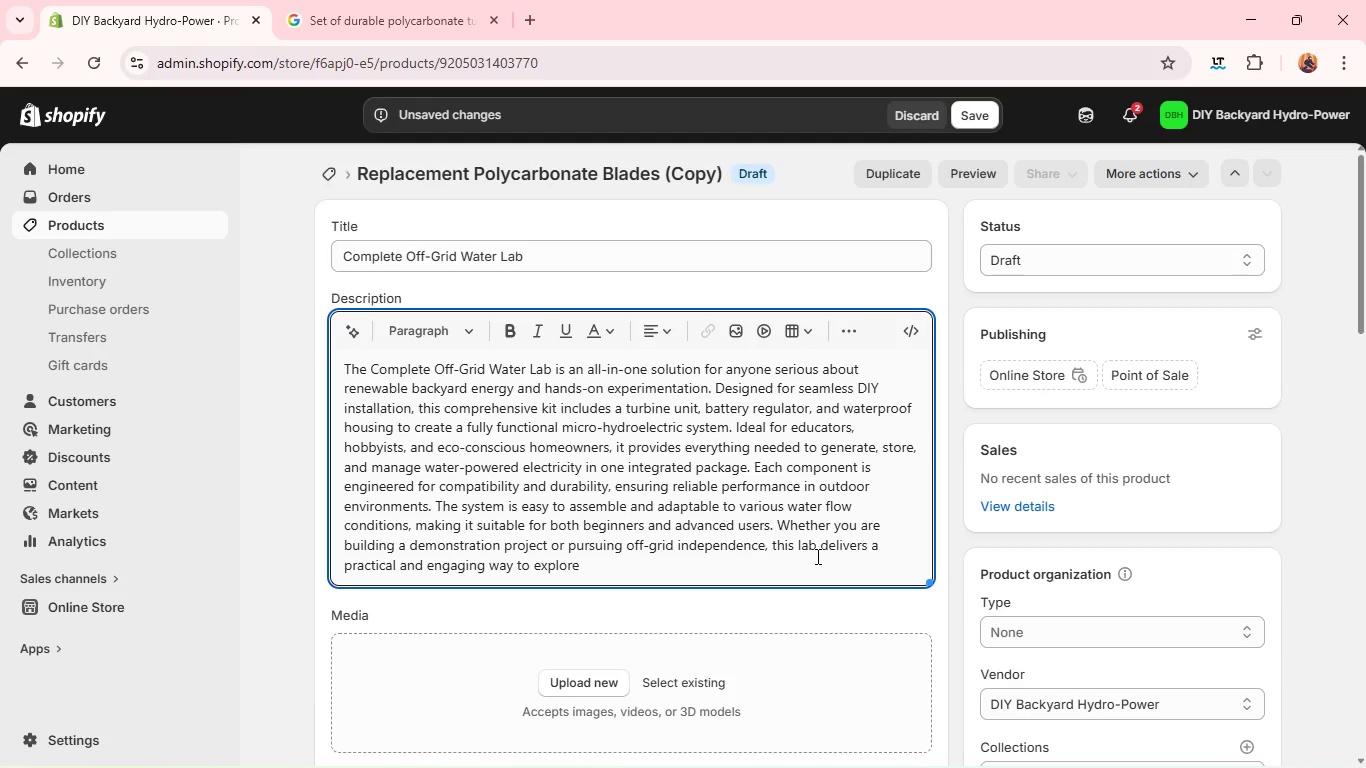 
type(sy)
key(Backspace)
type(ustainable energy. Transform your water source into a consistent power solution with a complete, reas)
key(Backspace)
type(dy )
key(Backspace)
type(-to-depli)
key(Backspace)
type(oy setup for efficient, reliable energy f)
key(Backspace)
type(generation anytime for dependable performance across diverse conditions,)
 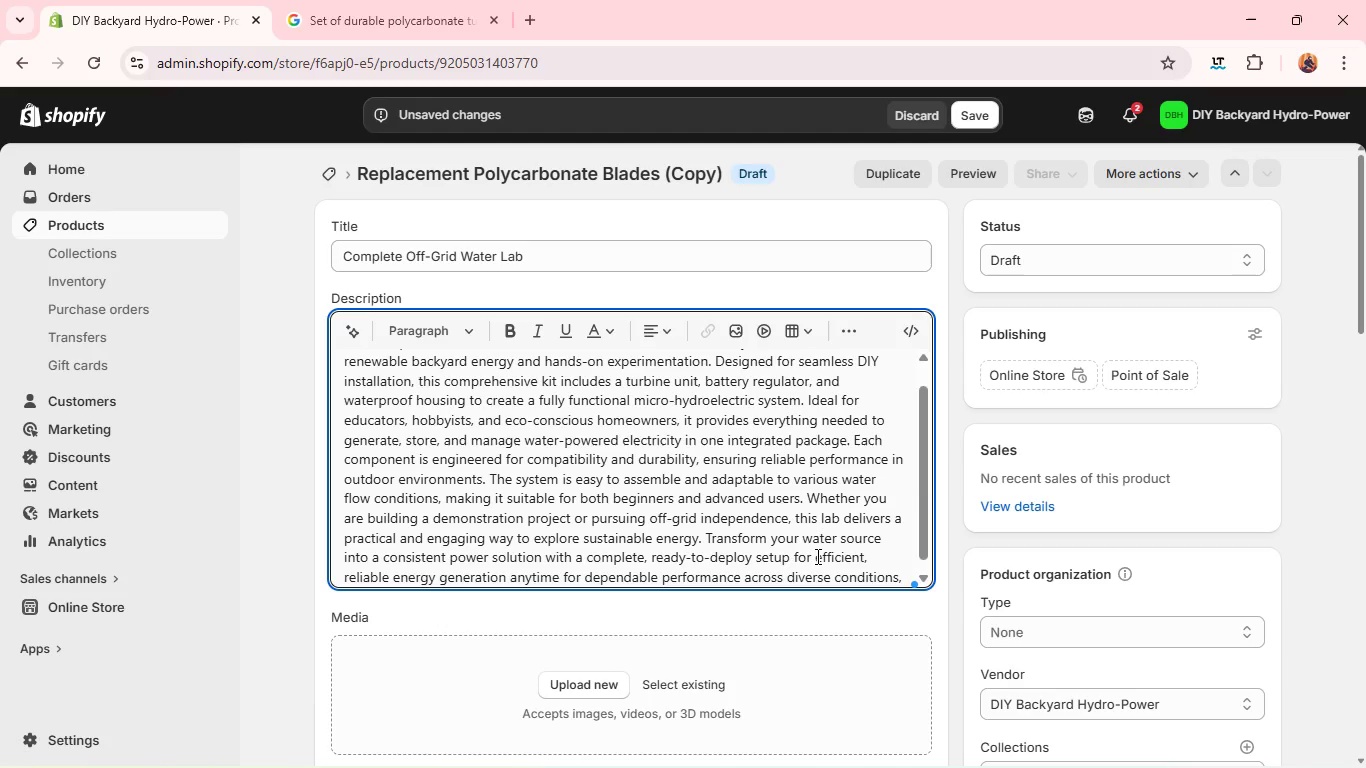 
wait(7.08)
 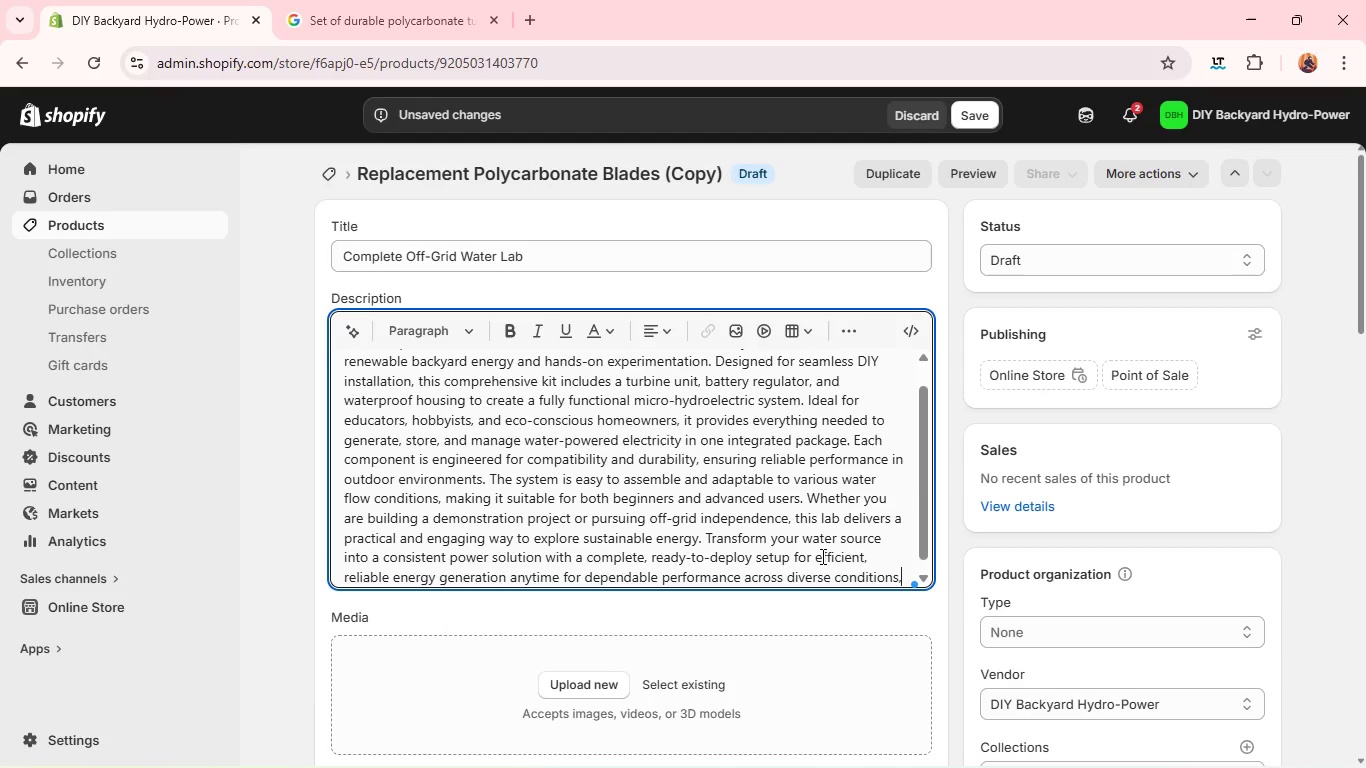 
key(Backspace)
 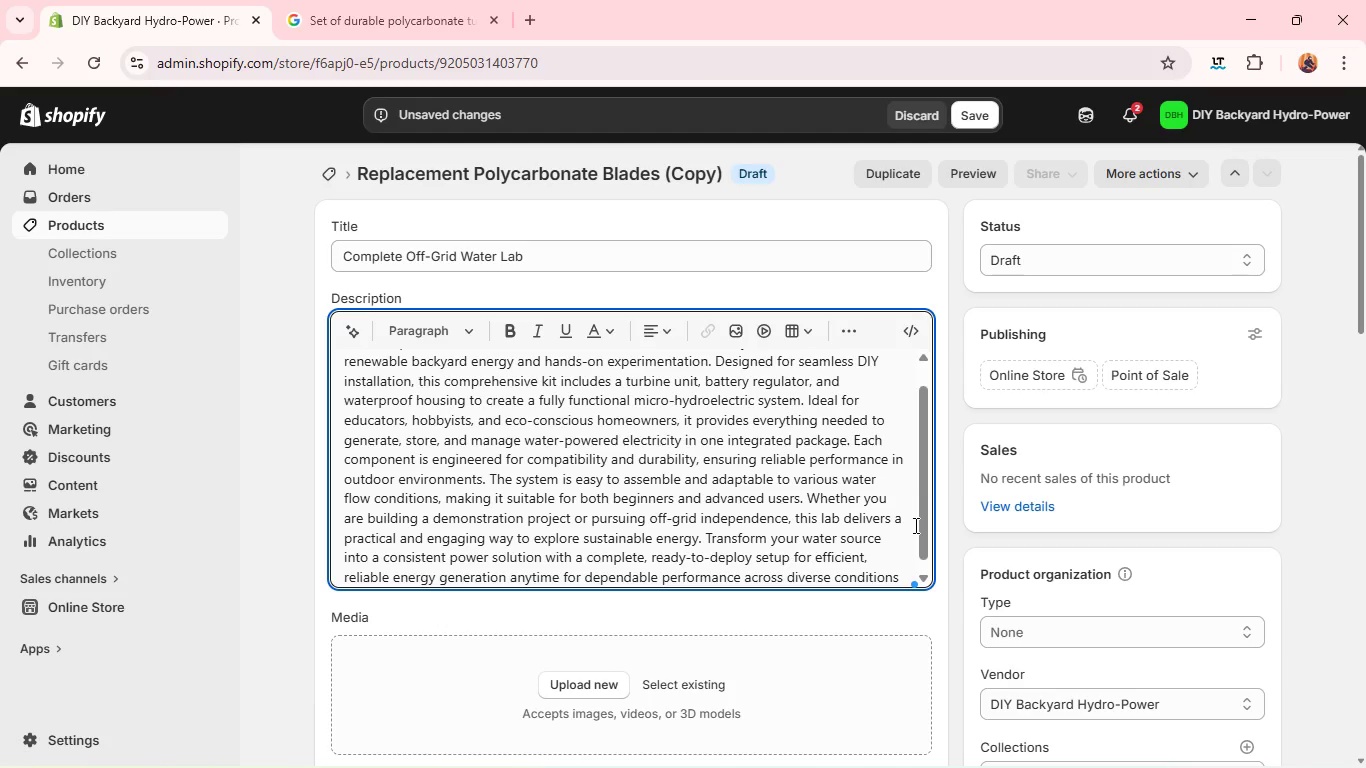 
key(Period)
 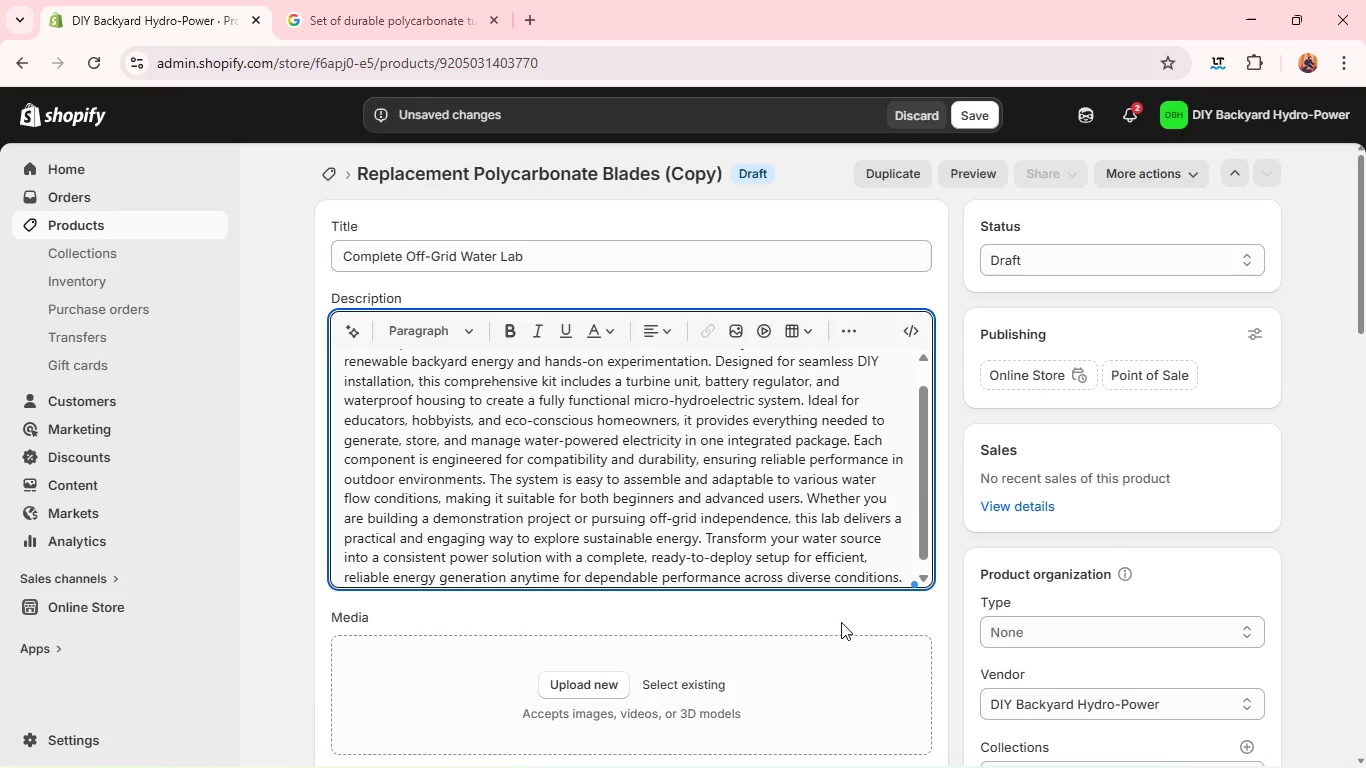 
mouse_move([819, 620])
 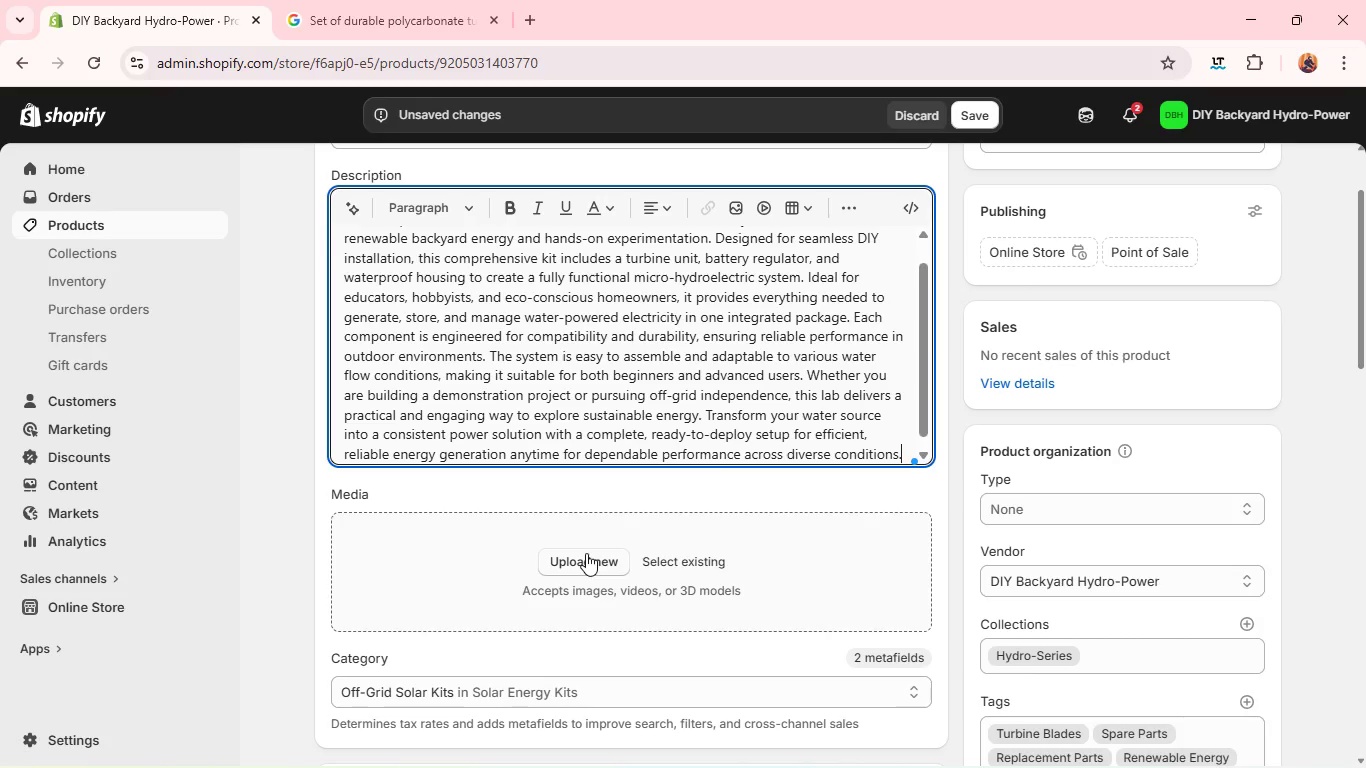 
left_click([586, 553])
 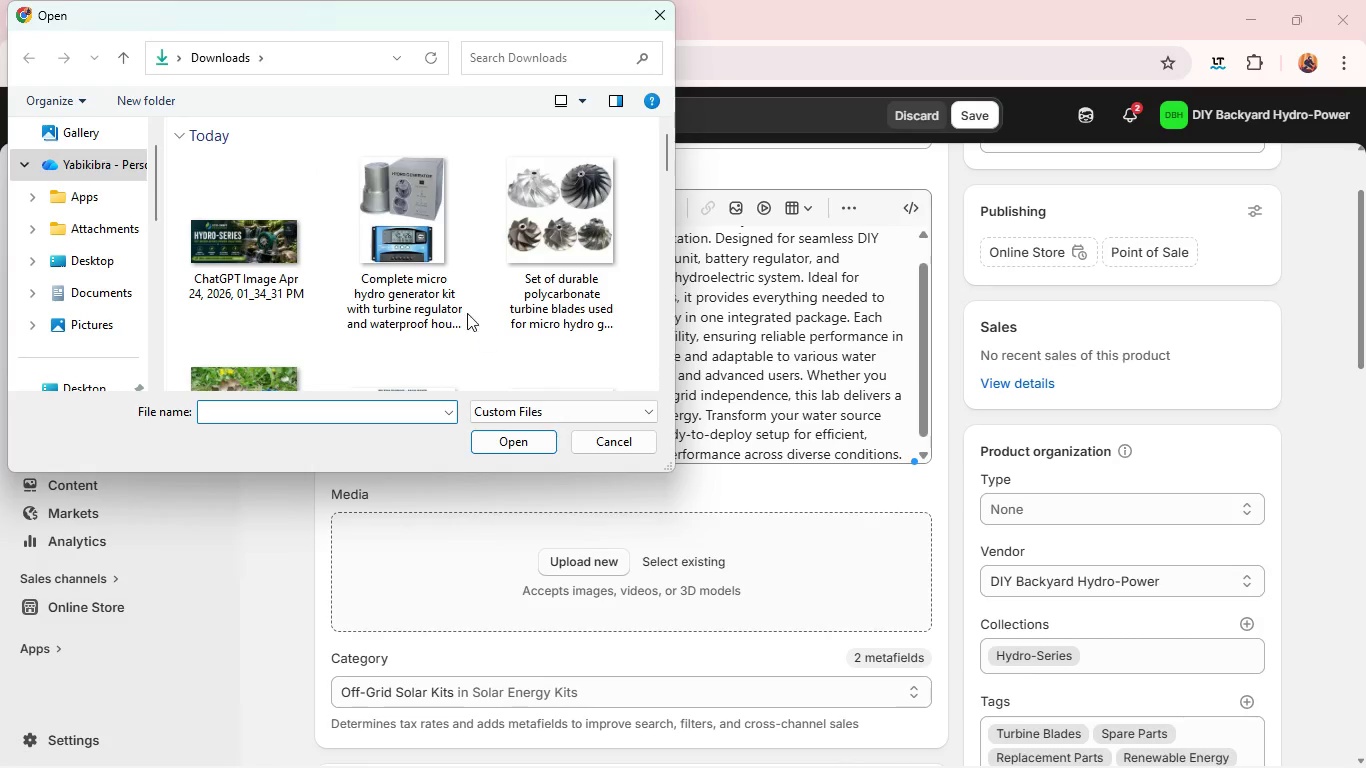 
left_click([444, 282])
 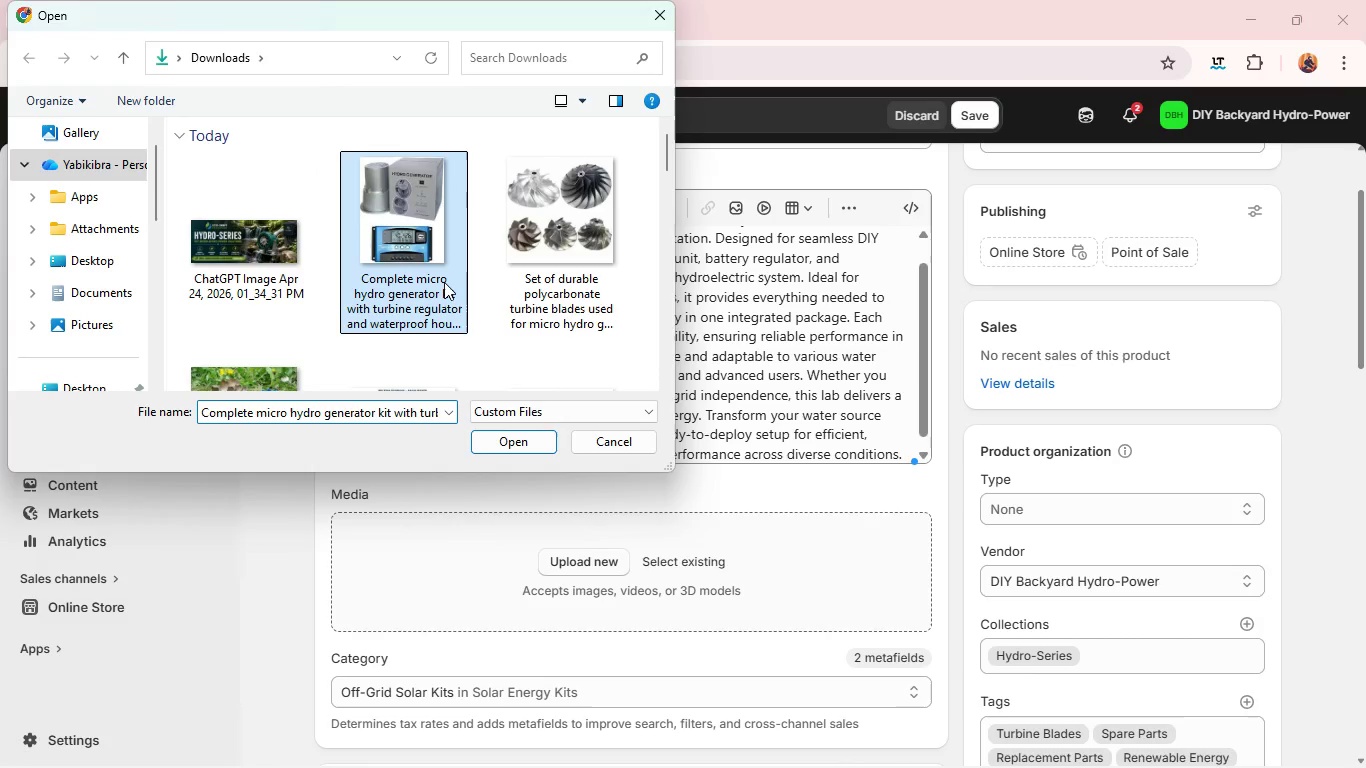 
key(Enter)
 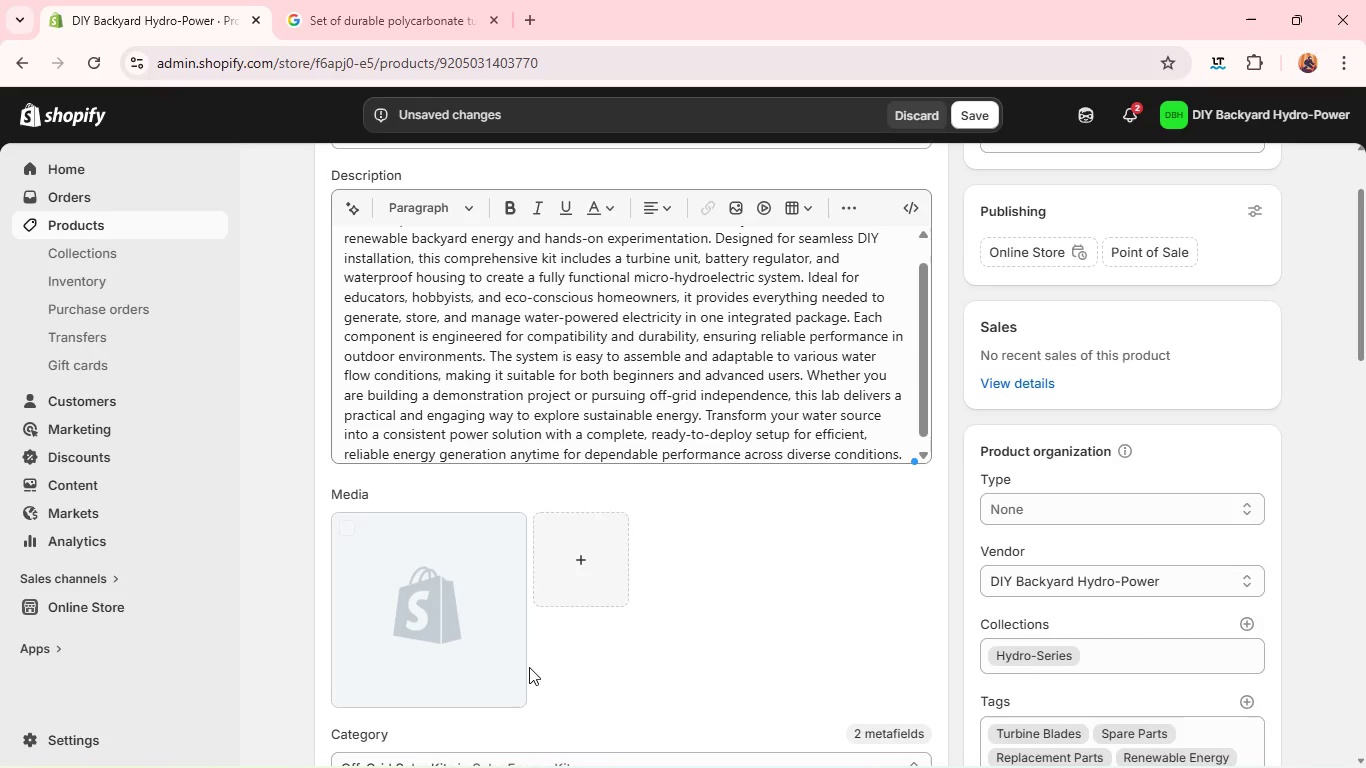 
wait(7.62)
 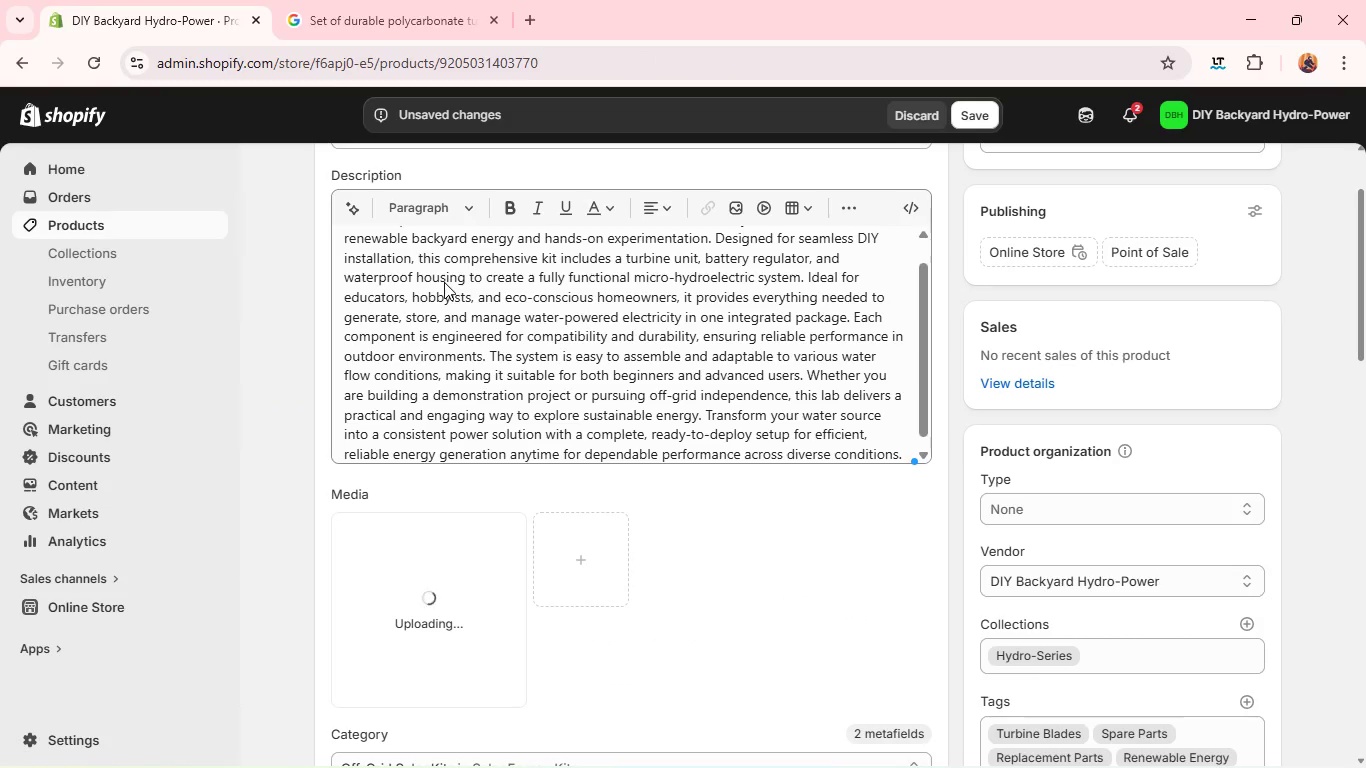 
left_click([468, 664])
 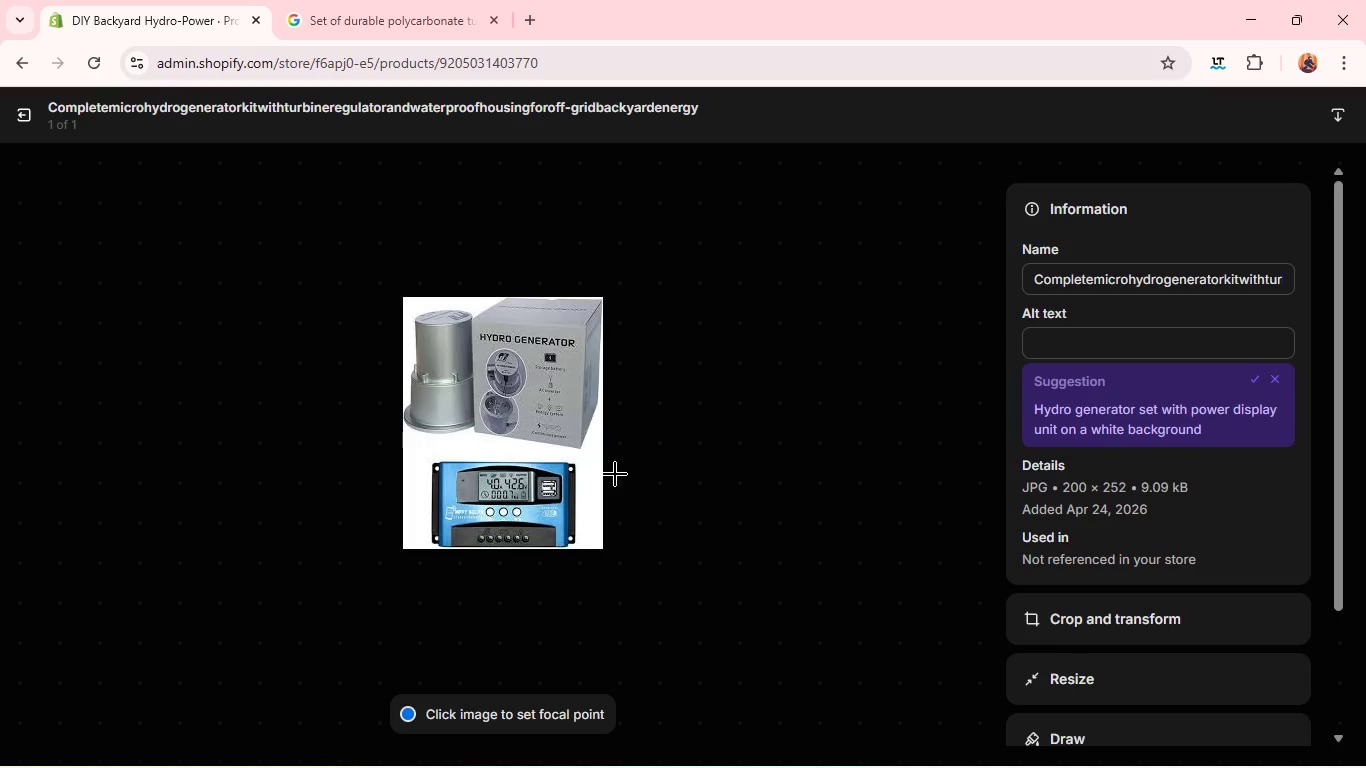 
left_click([1130, 351])
 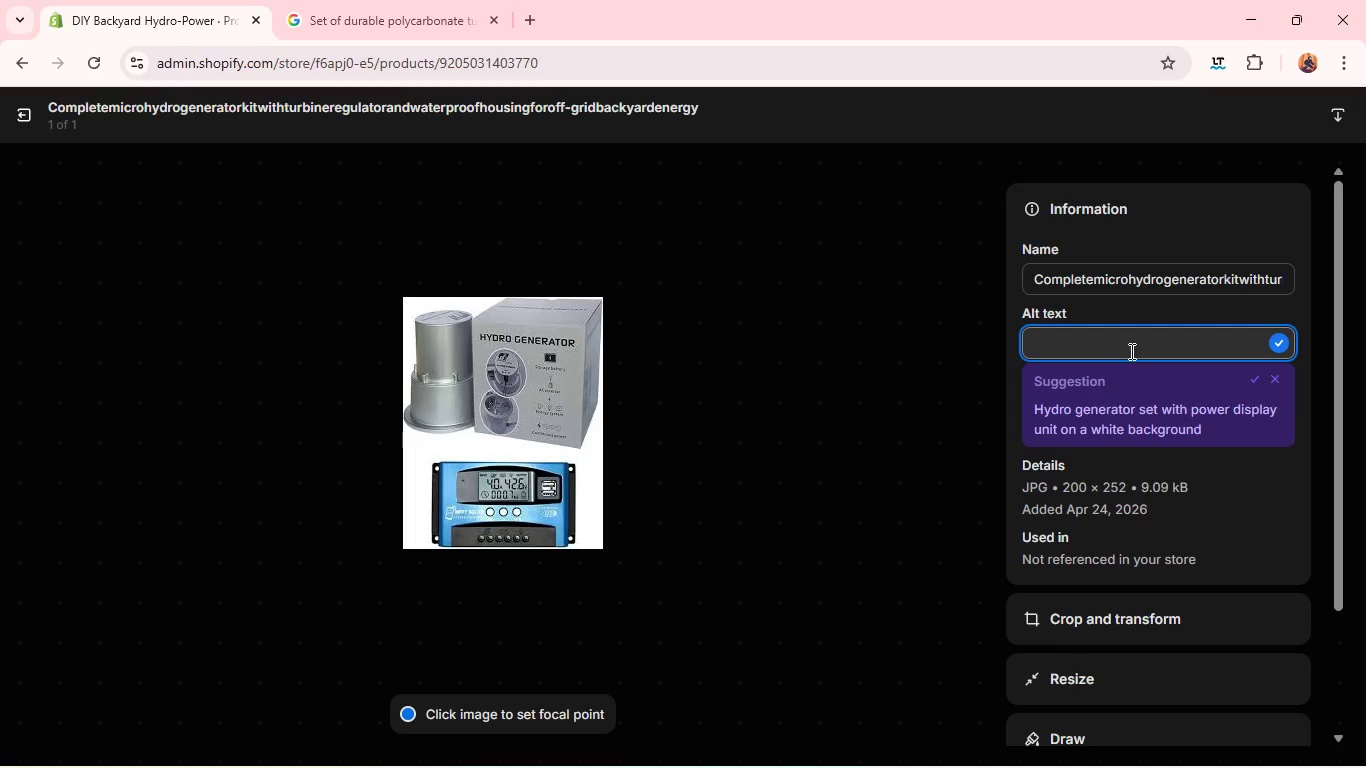 
type(Complete micro hydo)
key(Backspace)
type(ro generator i)
key(Backspace)
type(kit with )
 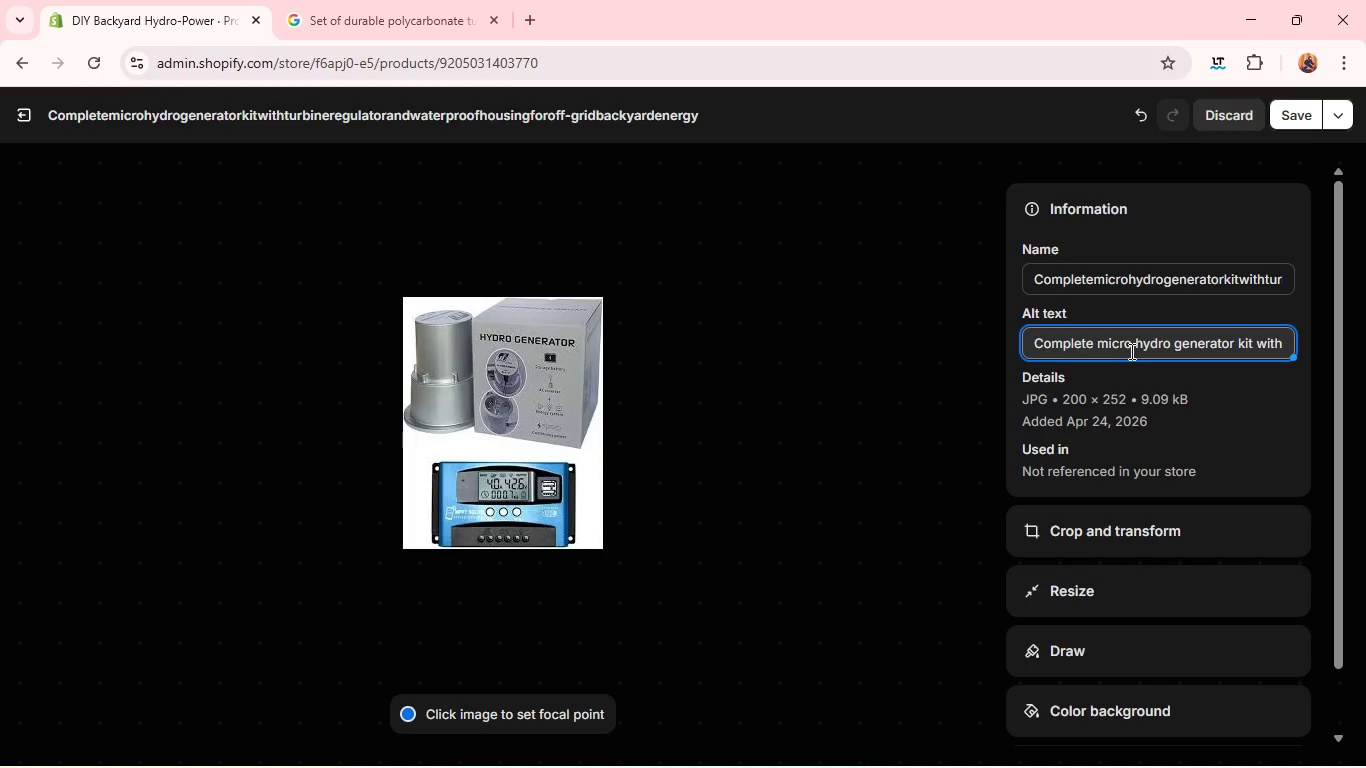 
wait(6.42)
 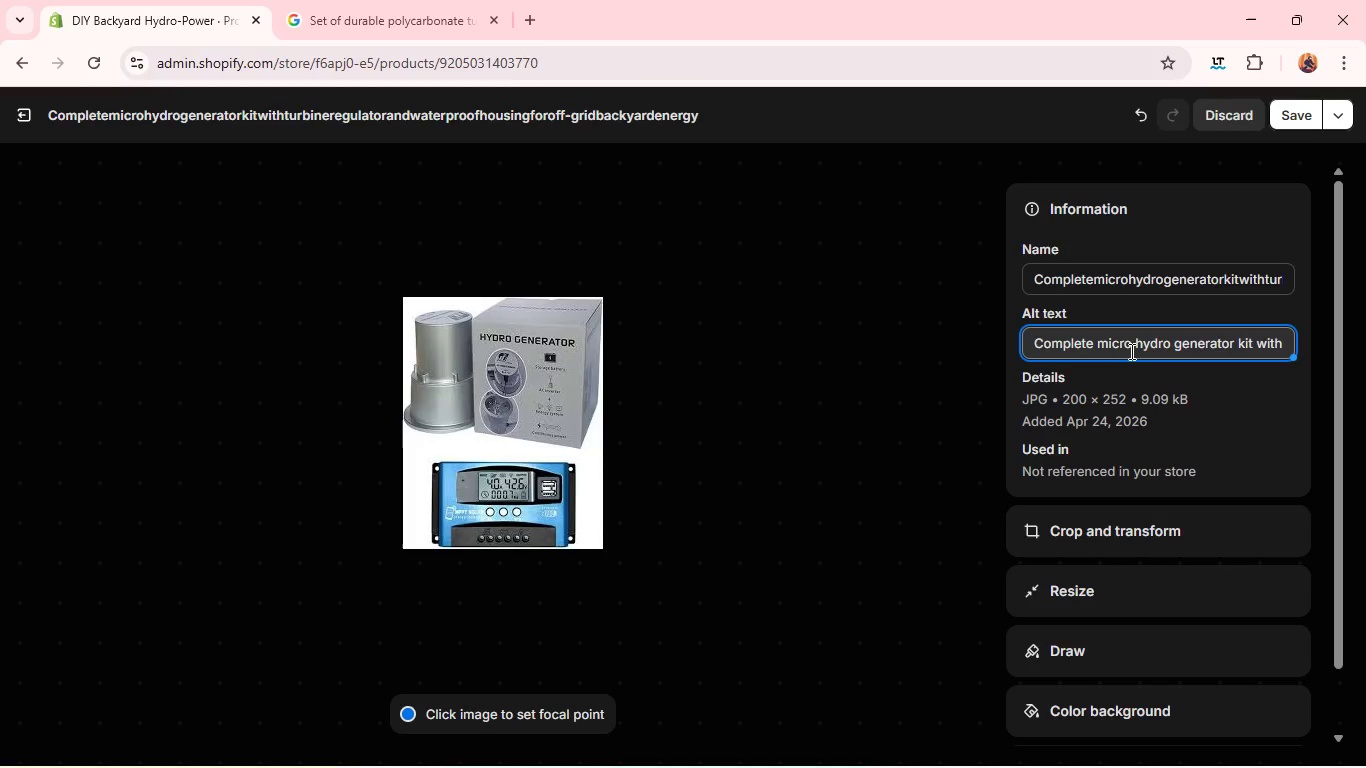 
type(turbine regulator )
 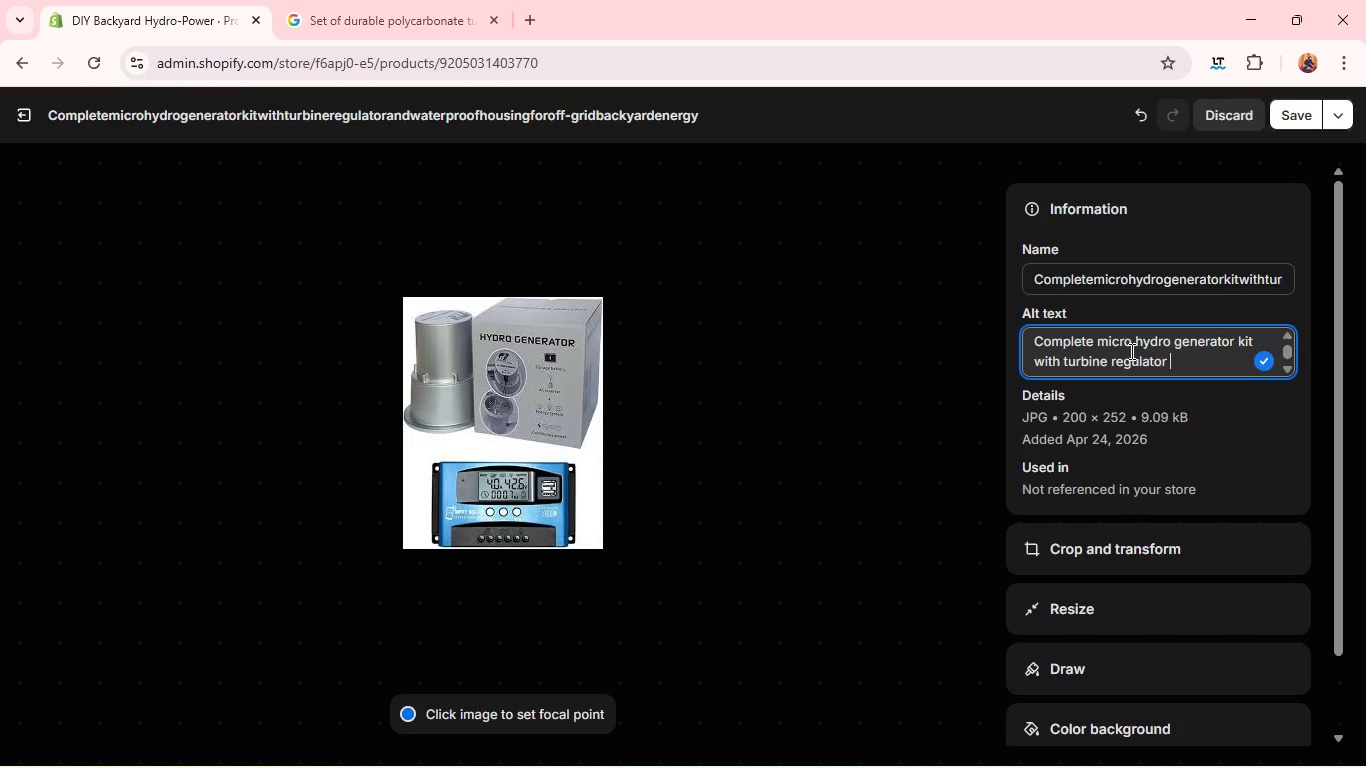 
wait(13.47)
 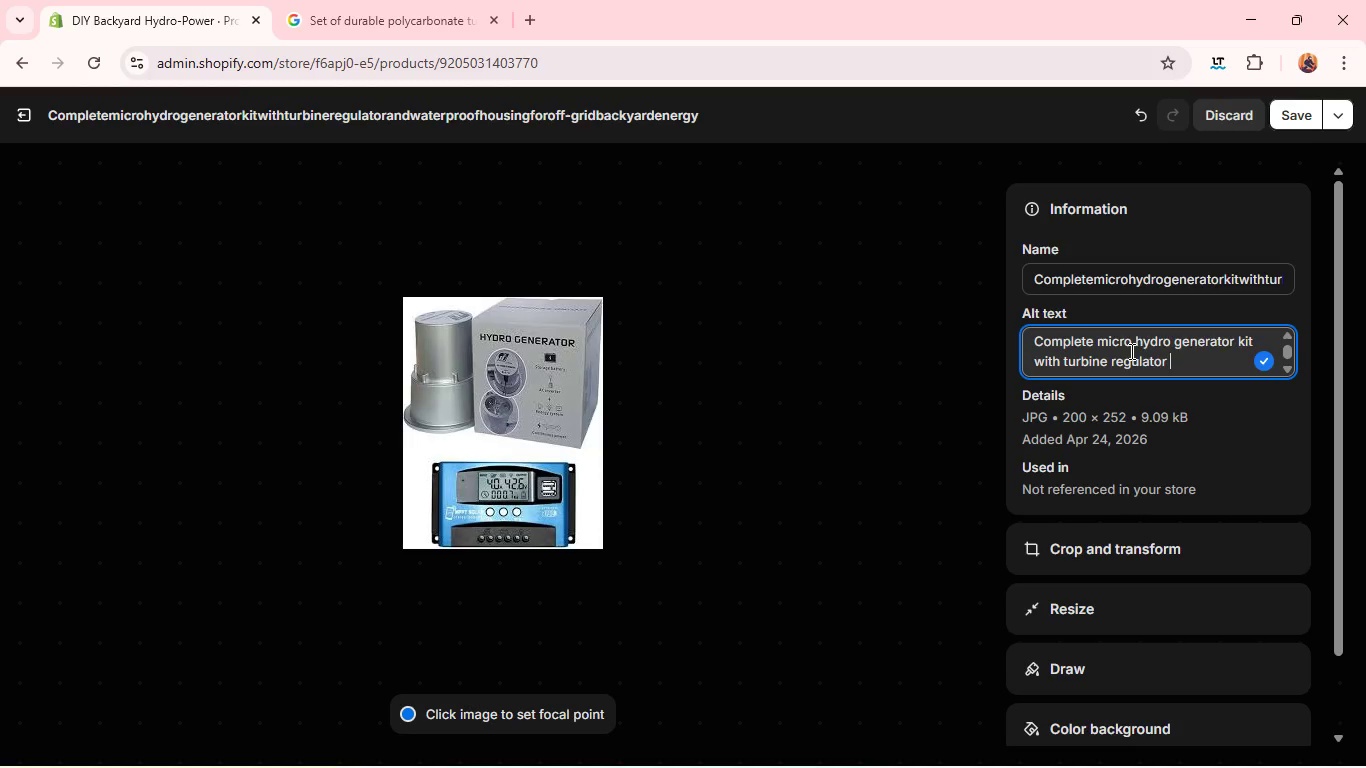 
type(and waterproof housing for off-grid backyard energy)
 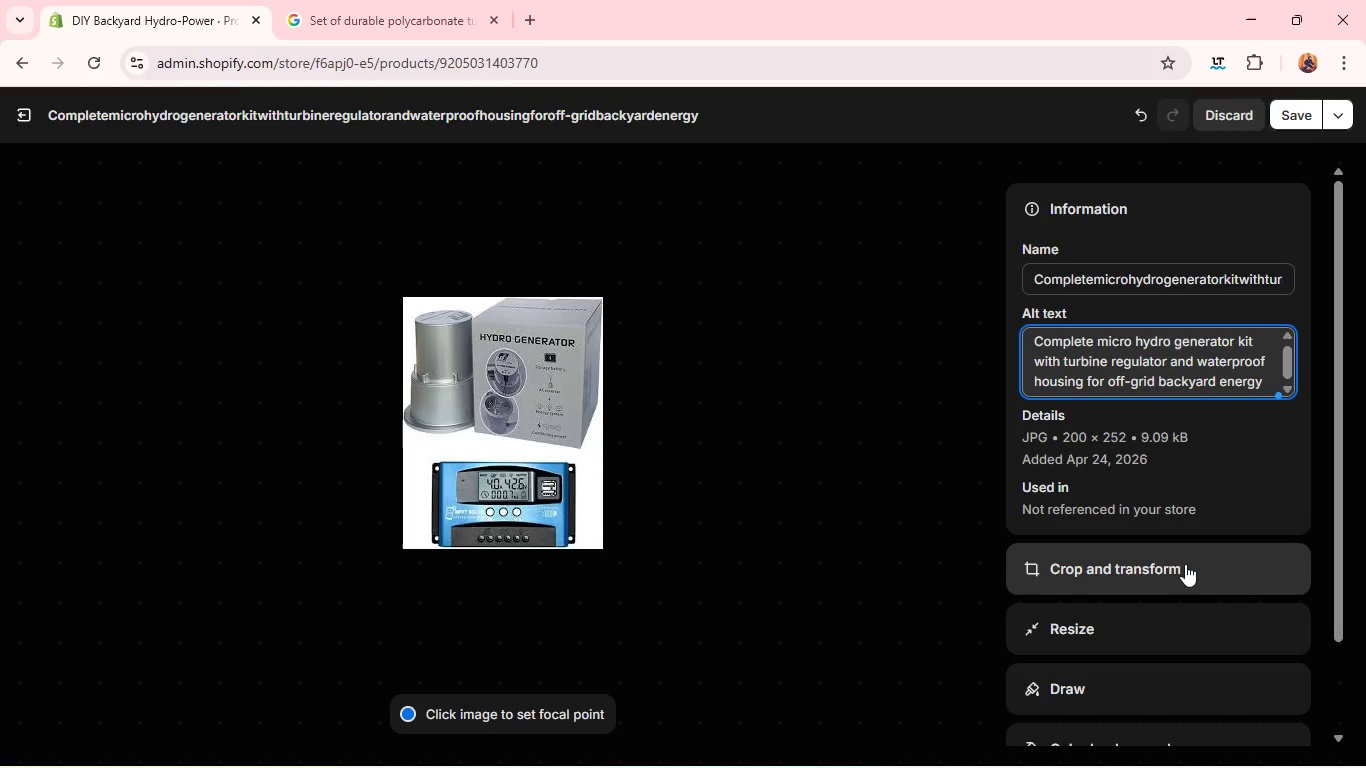 
left_click([1183, 566])
 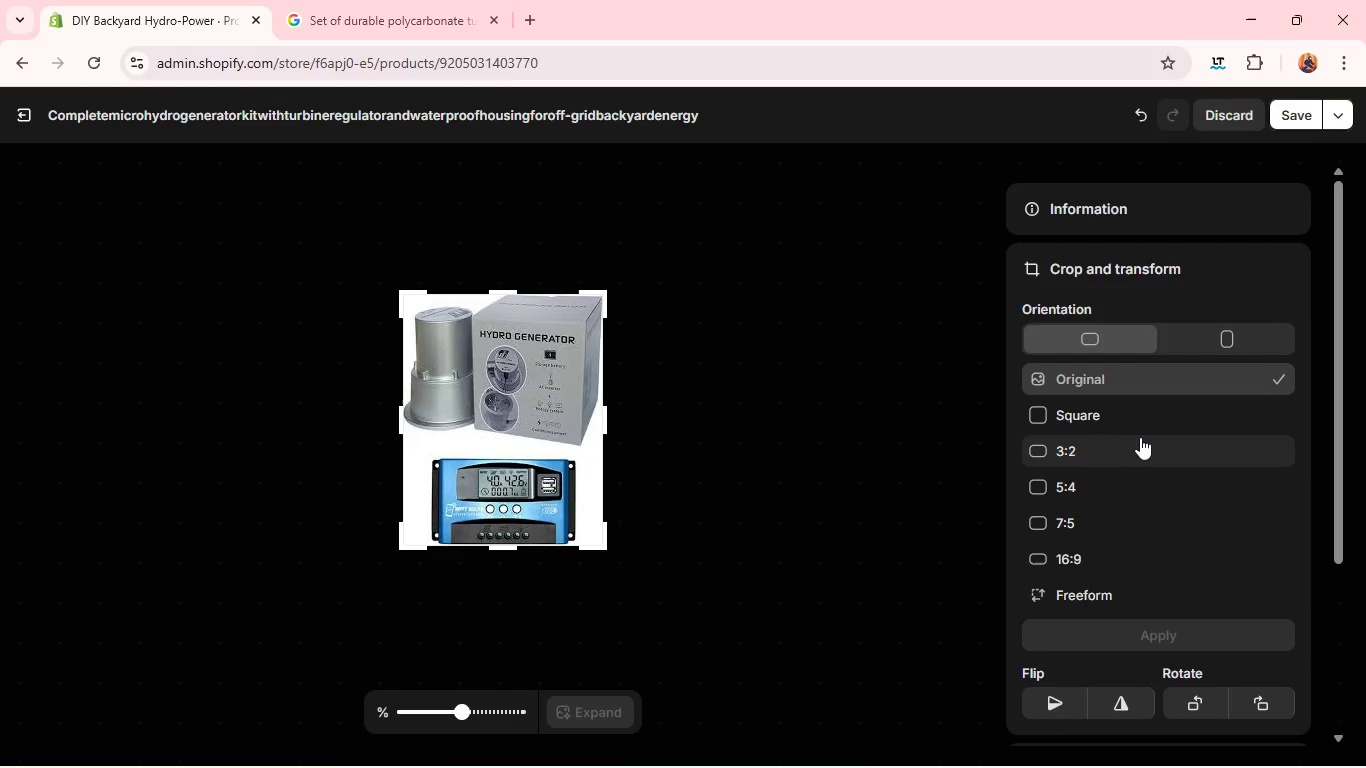 
left_click([1140, 439])
 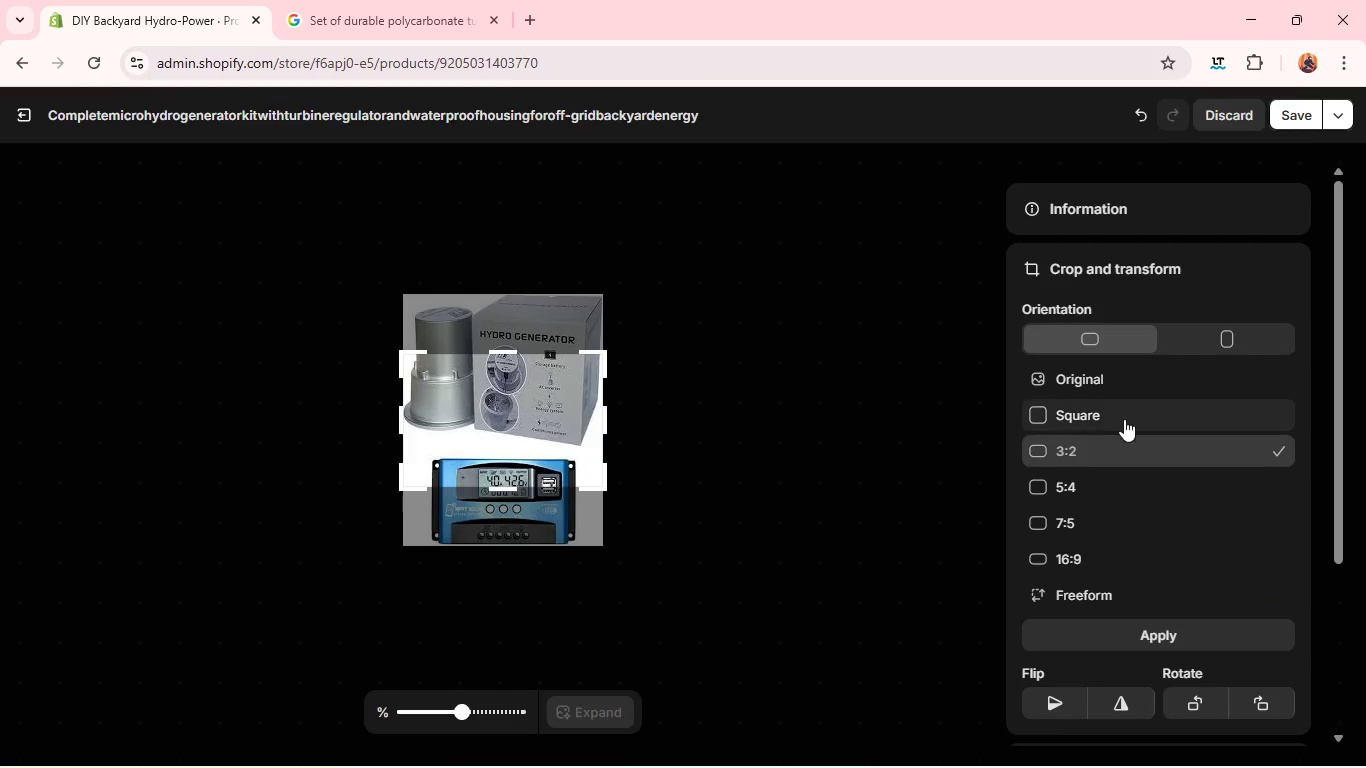 
left_click([1122, 424])
 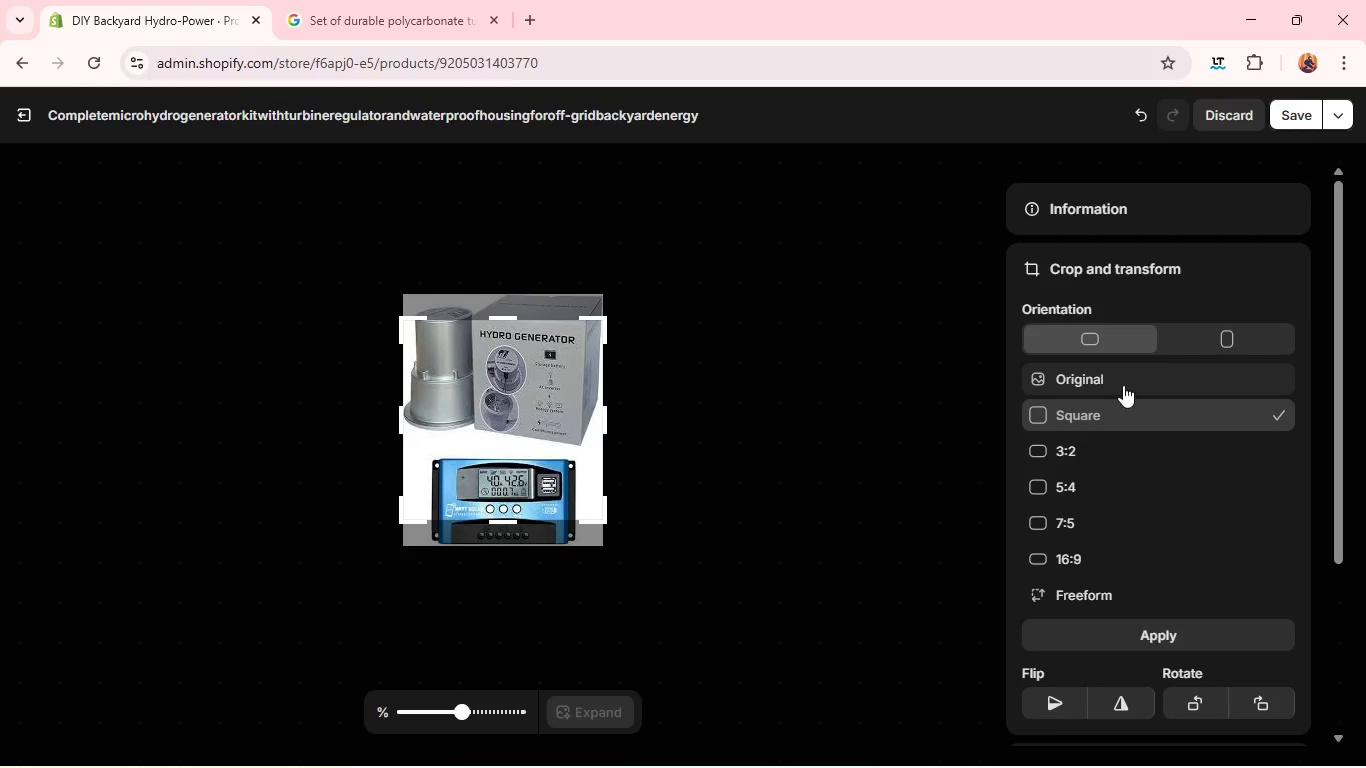 
left_click([1122, 383])
 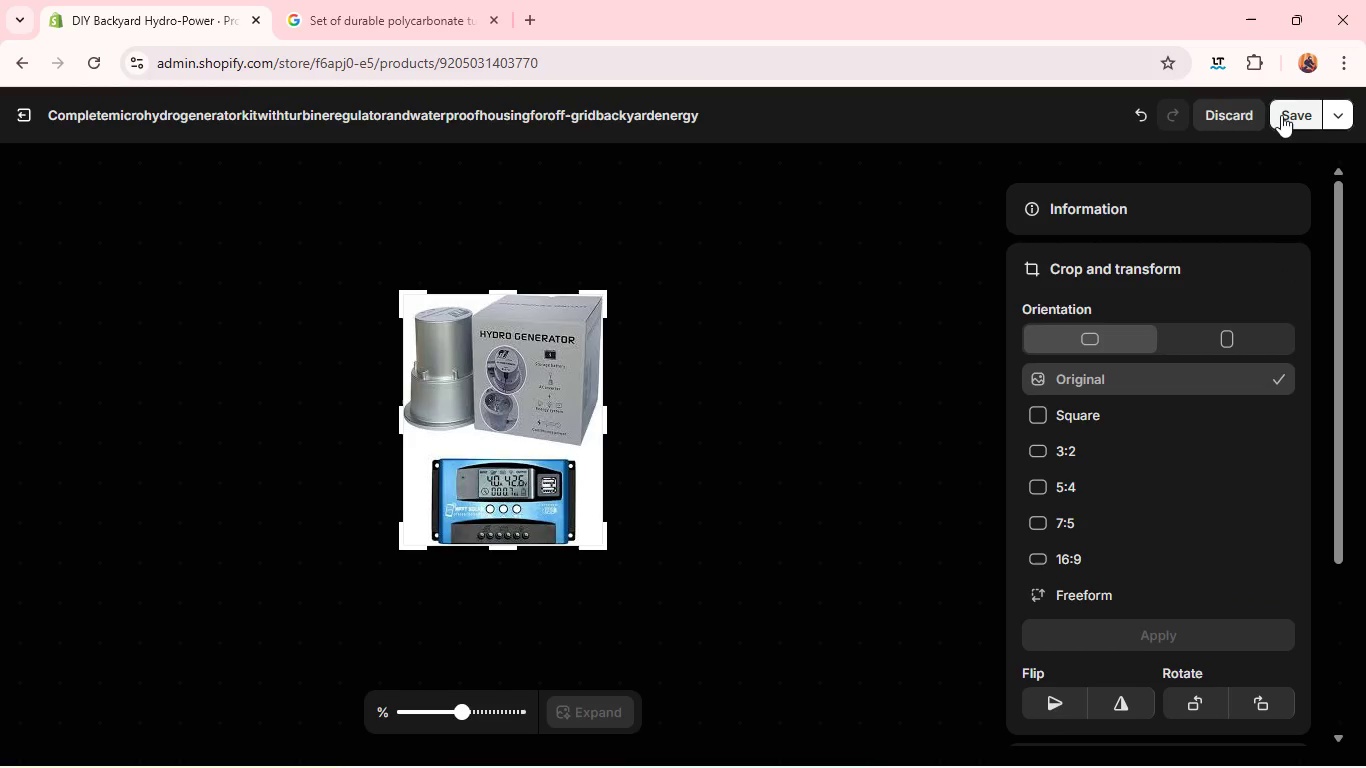 
left_click([1281, 115])
 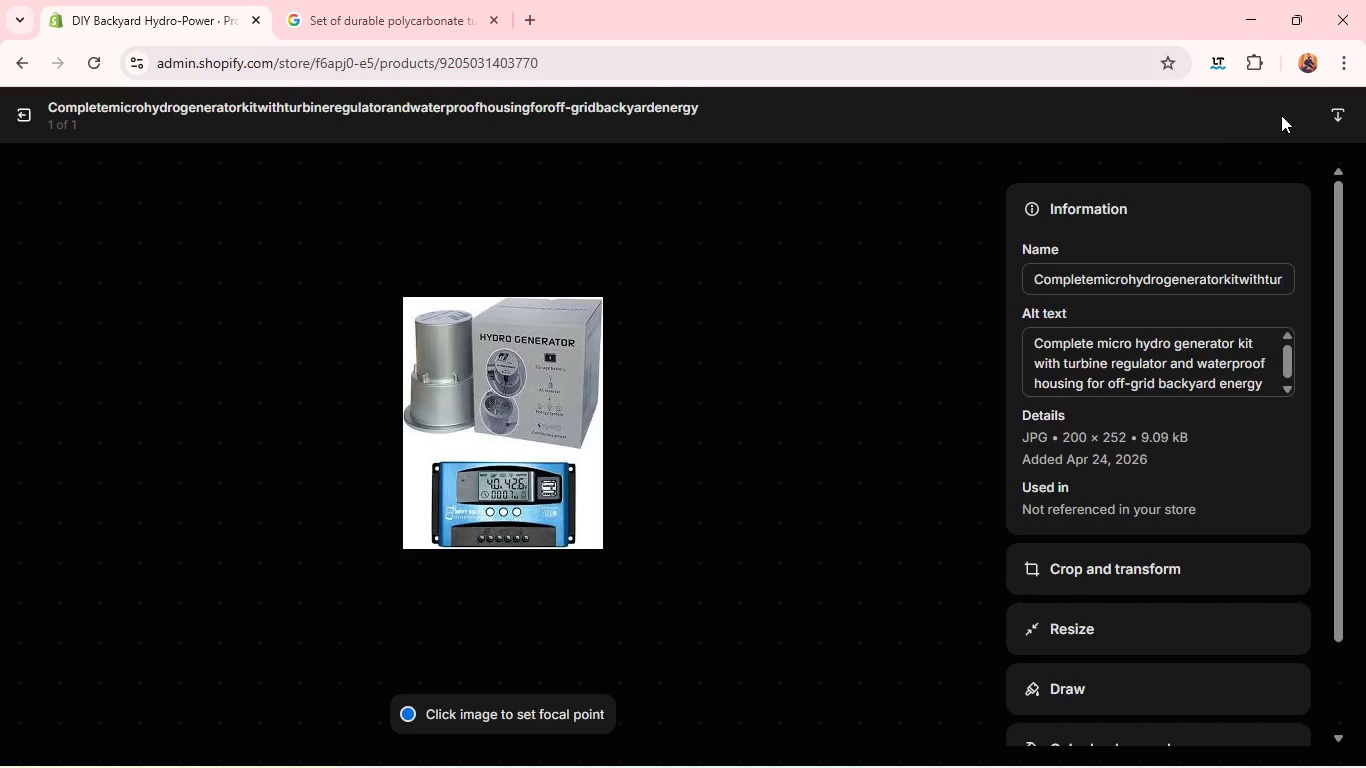 
wait(21.97)
 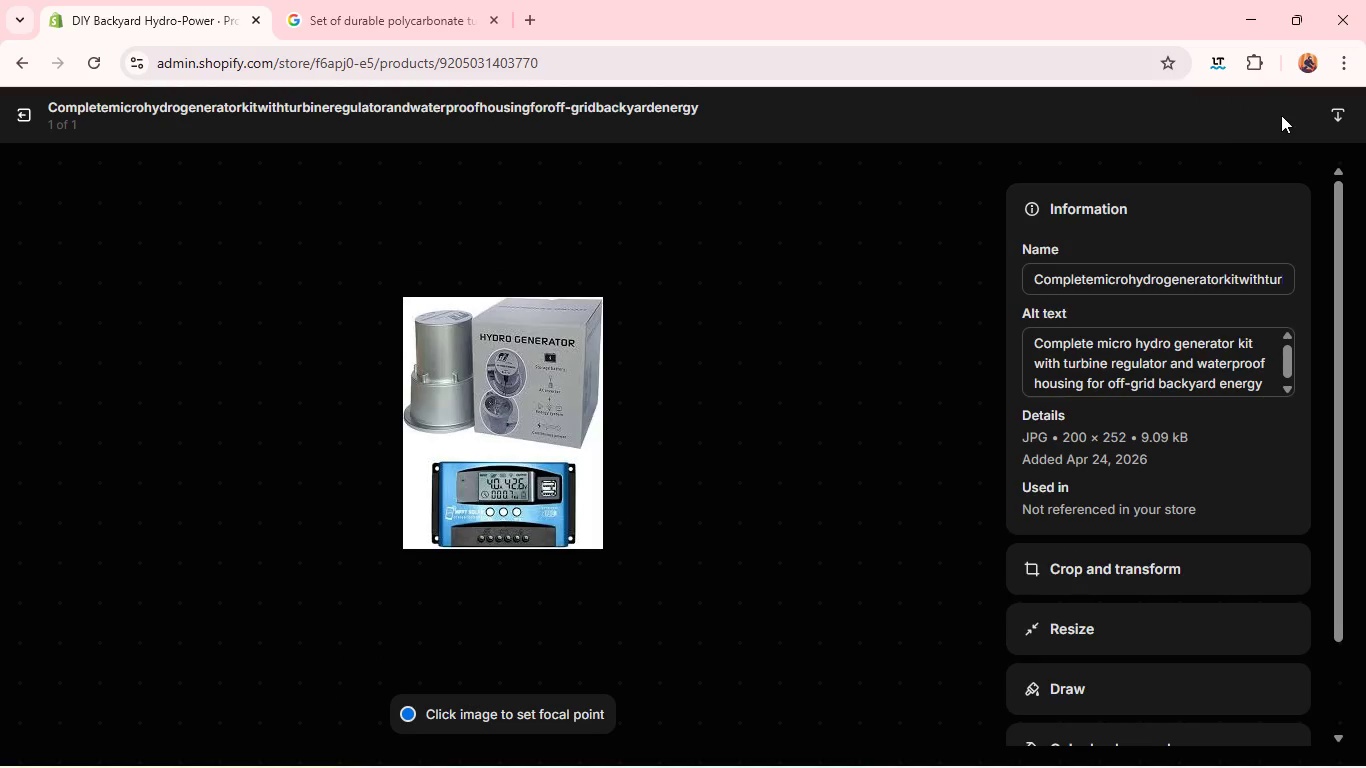 
left_click([30, 106])
 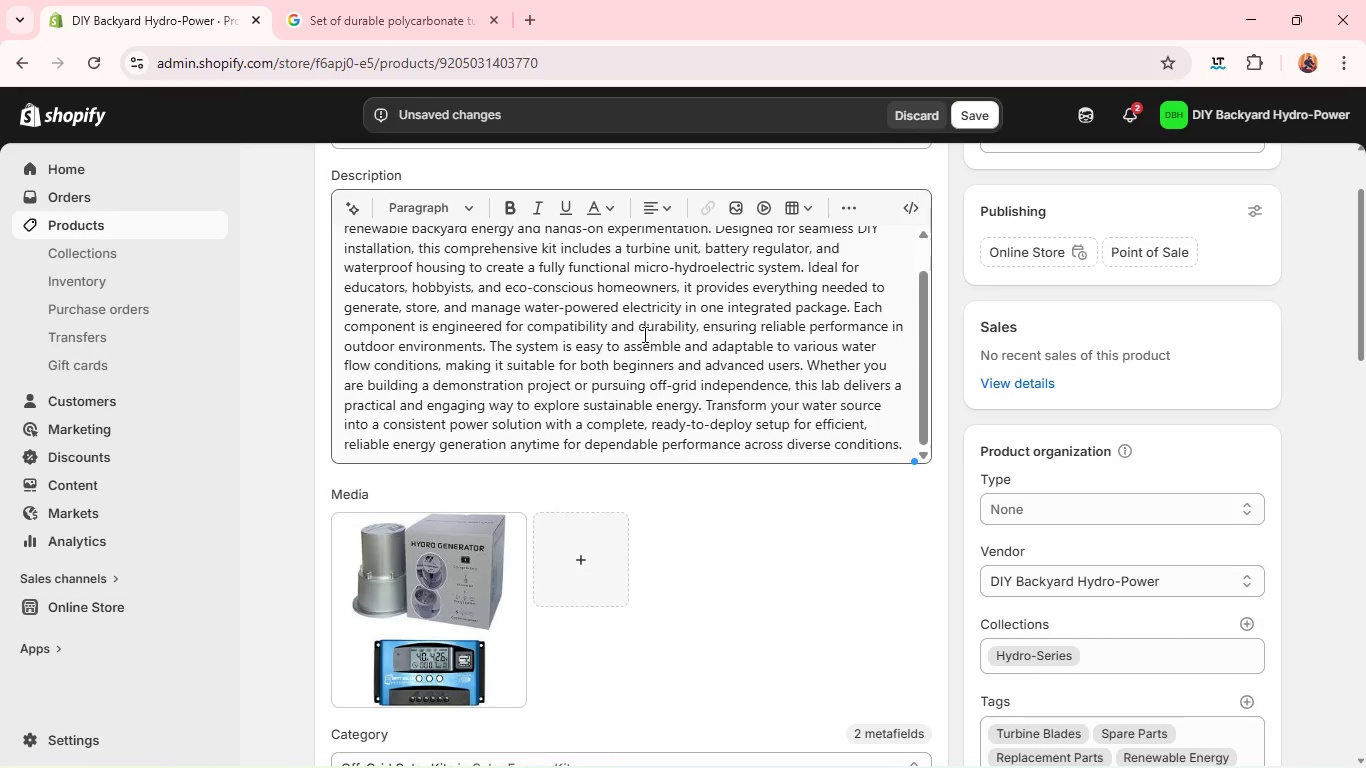 
wait(5.89)
 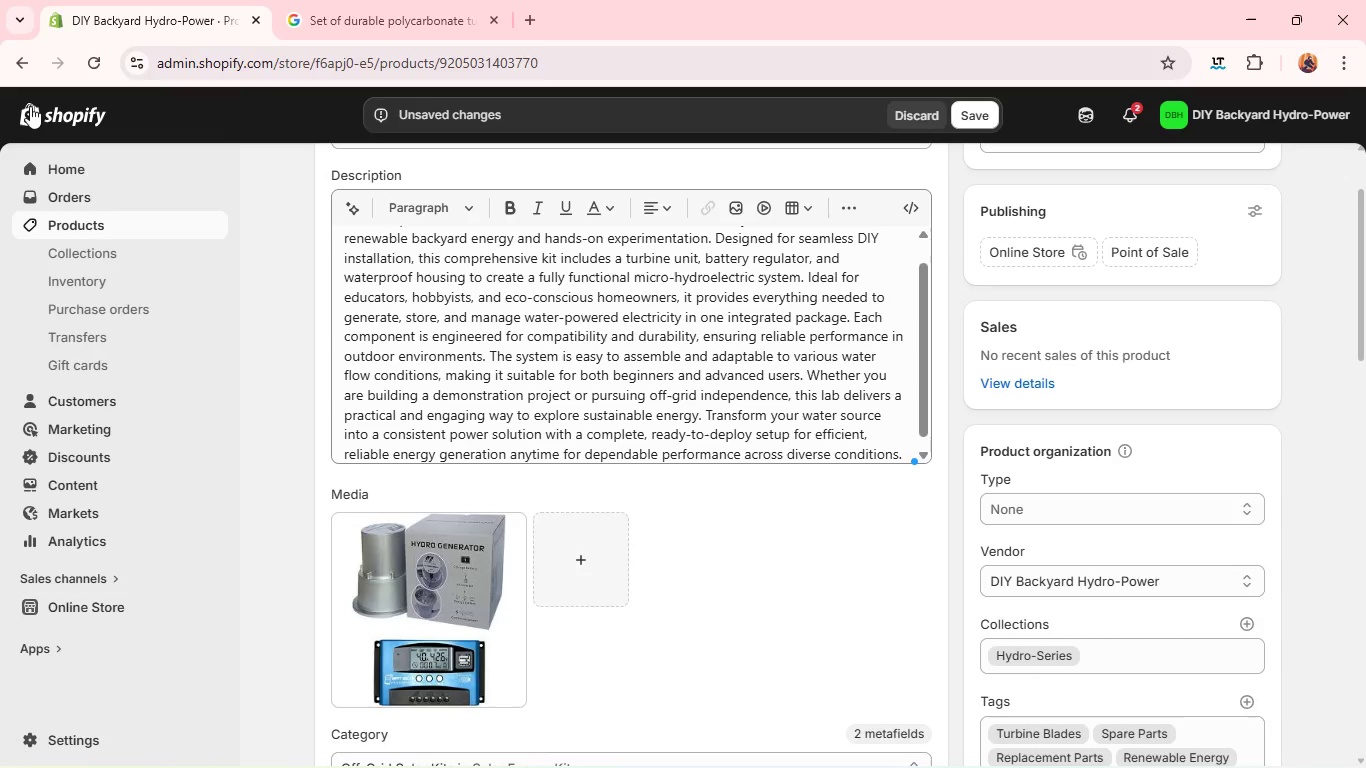 
key(MediaTrackNext)
 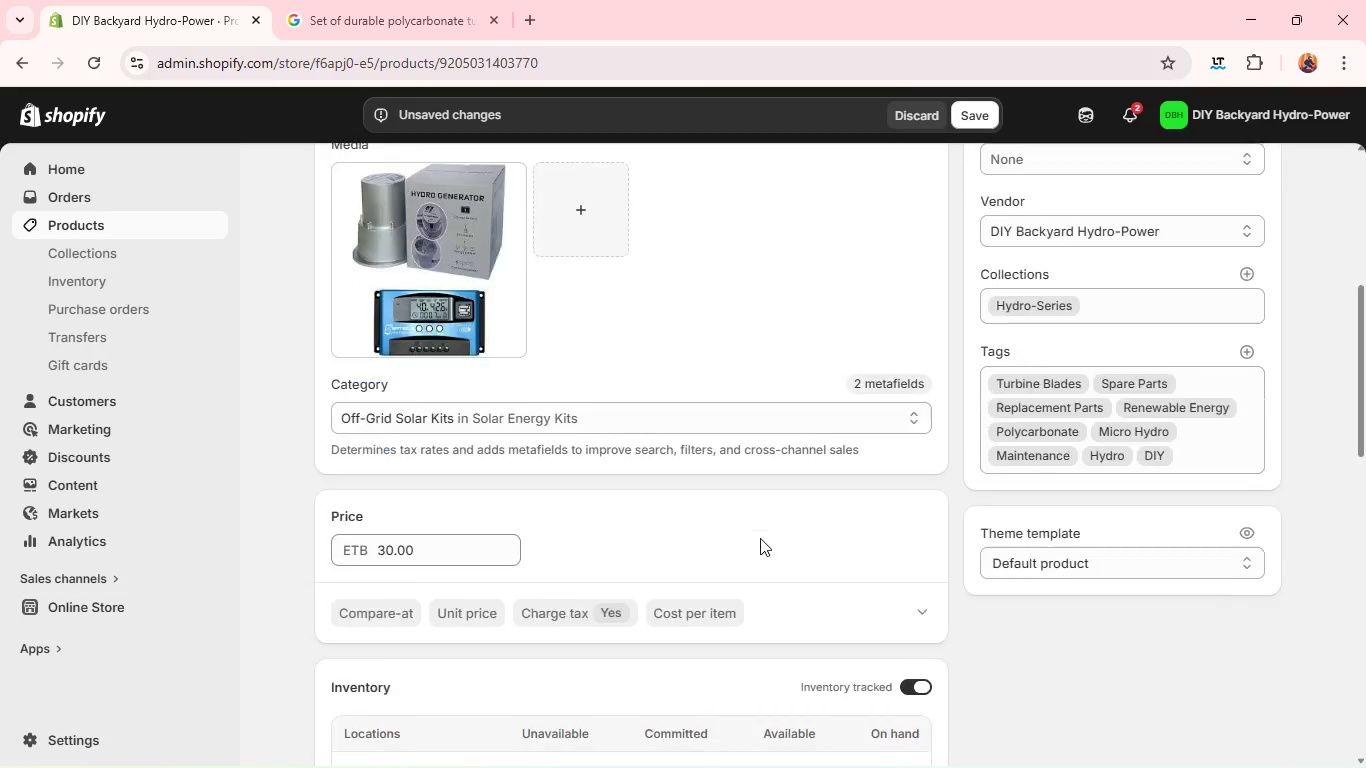 
wait(20.06)
 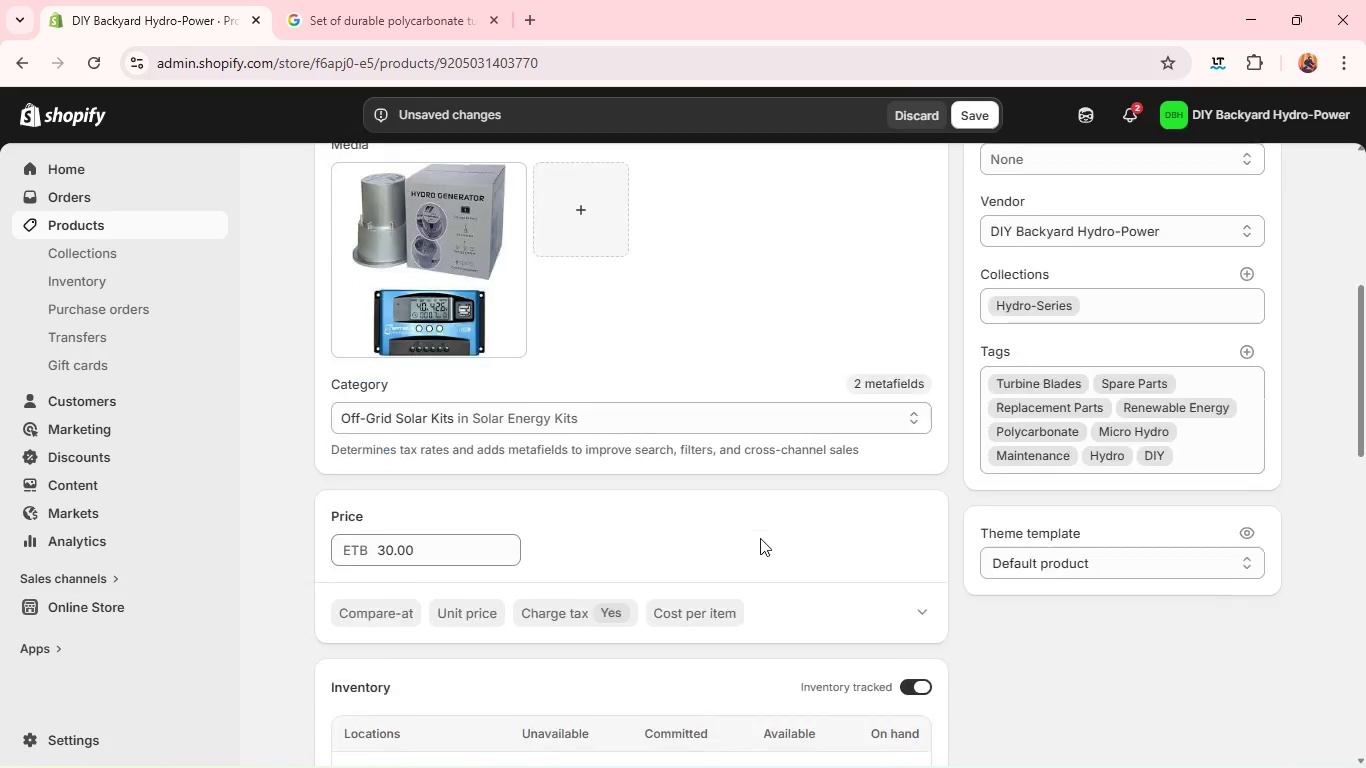 
double_click([437, 529])
 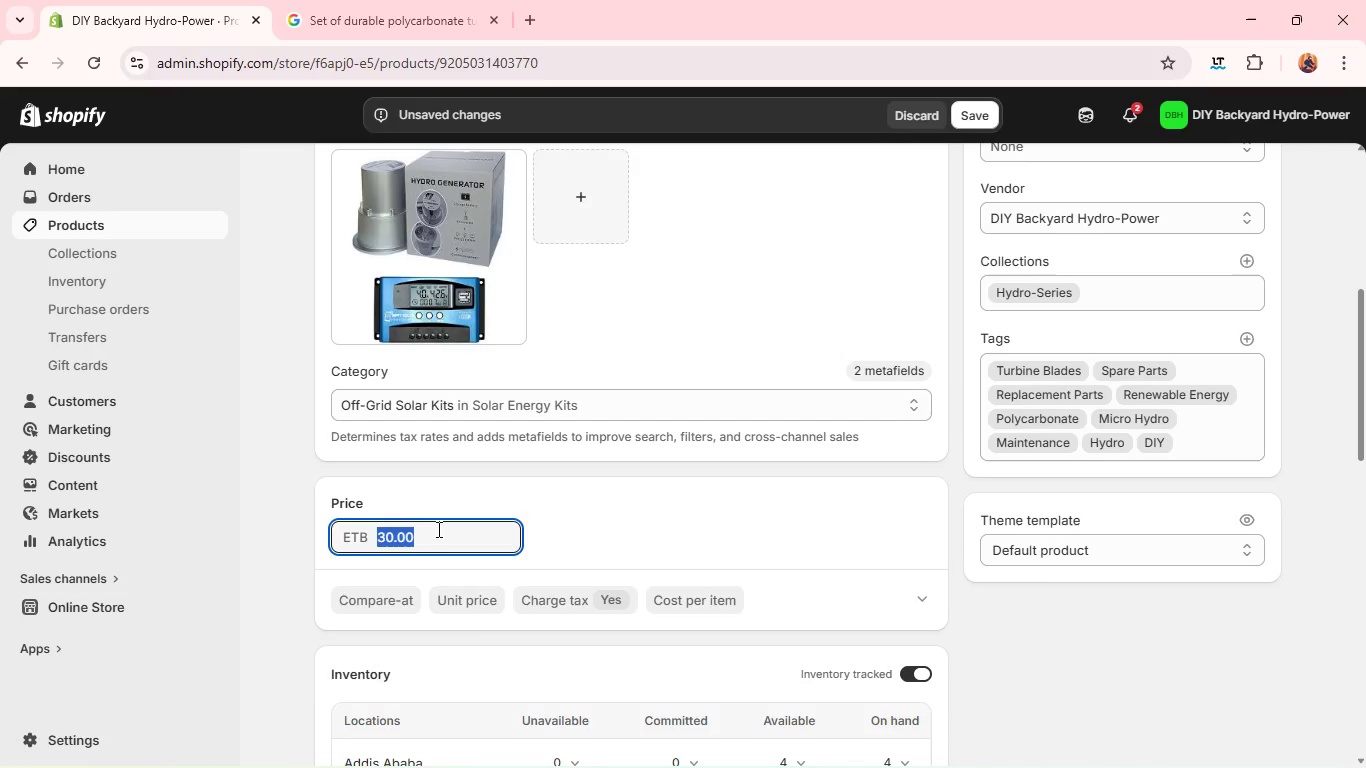 
triple_click([437, 529])
 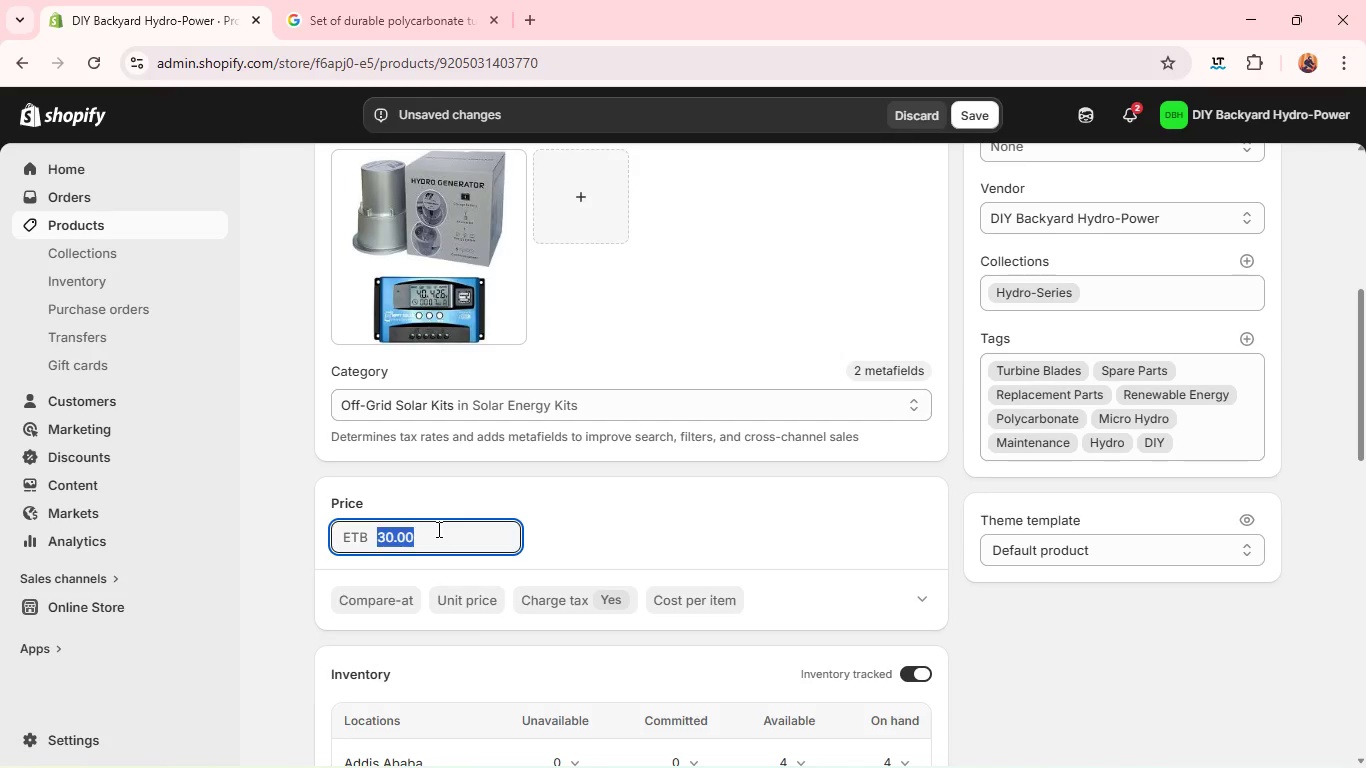 
type(420)
 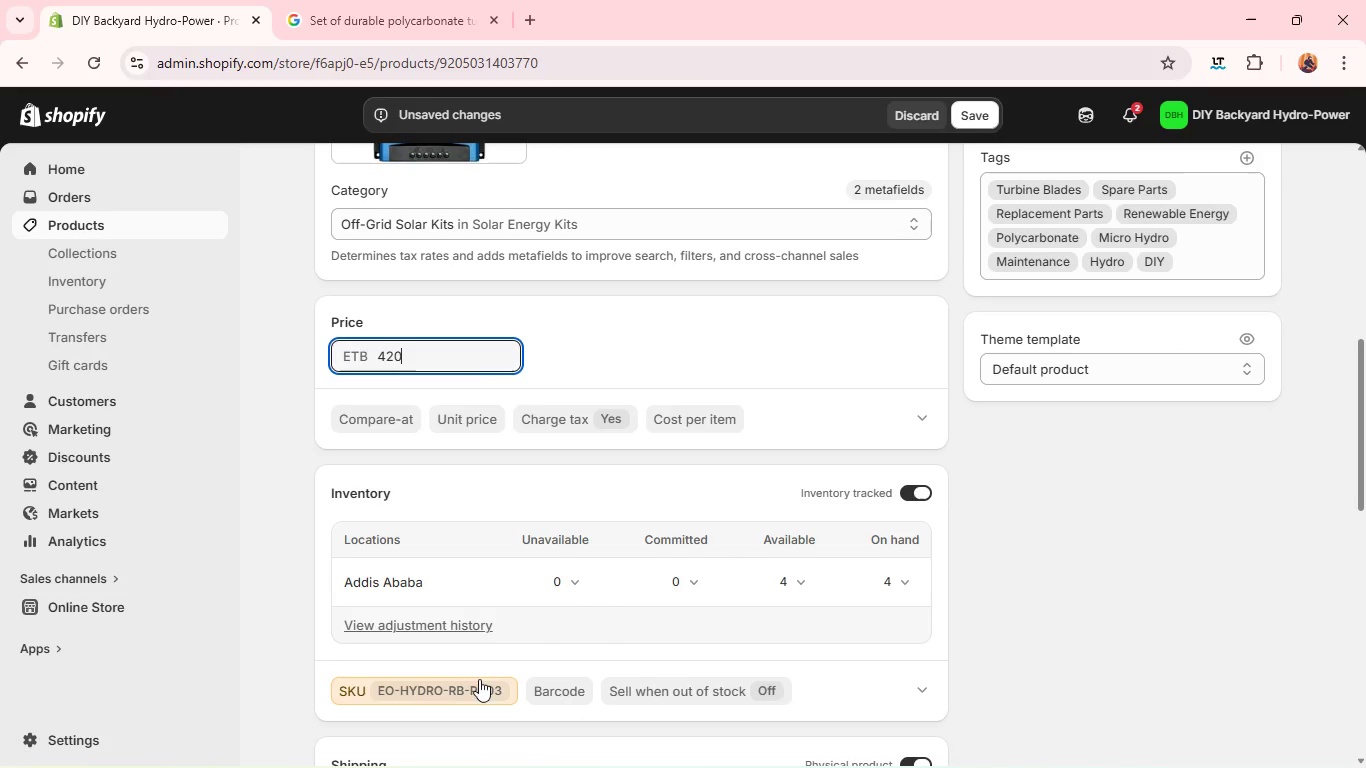 
left_click([474, 688])
 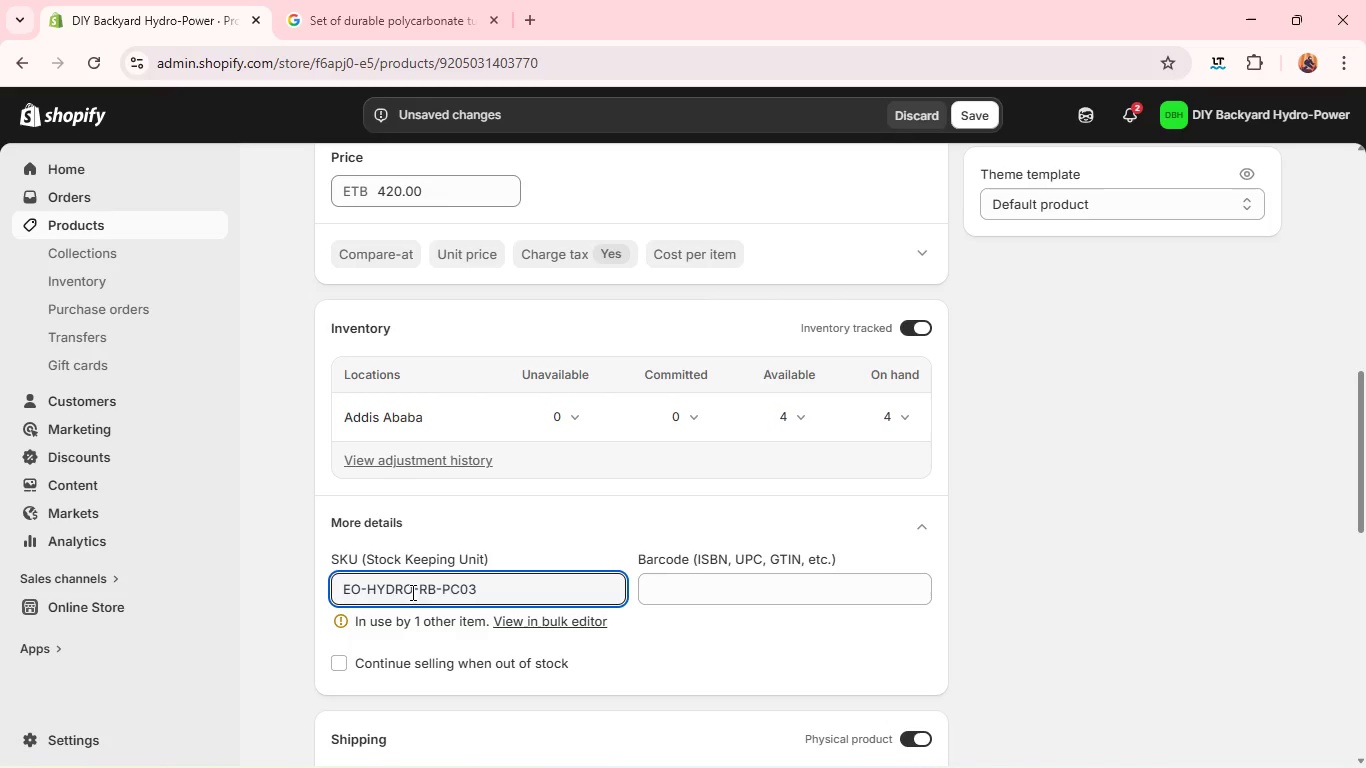 
double_click([411, 591])
 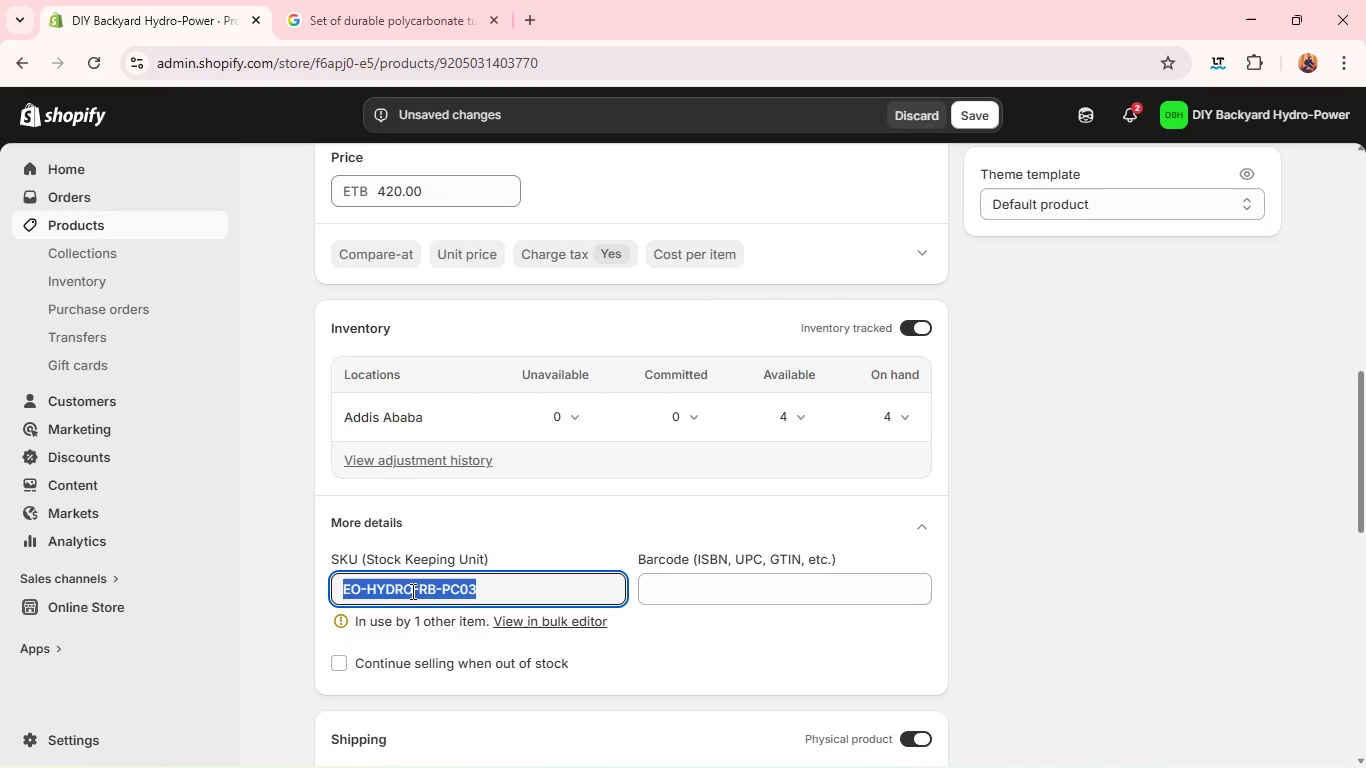 
triple_click([411, 591])
 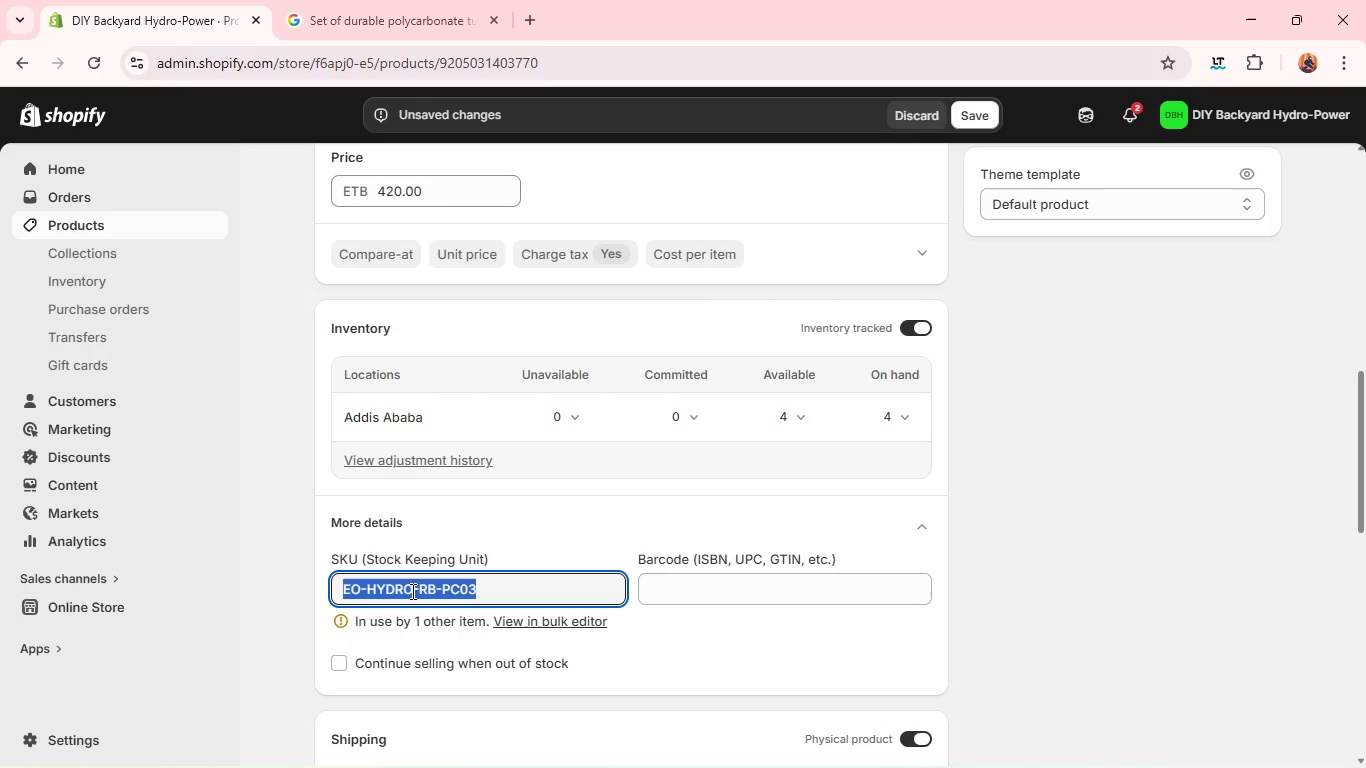 
wait(5.83)
 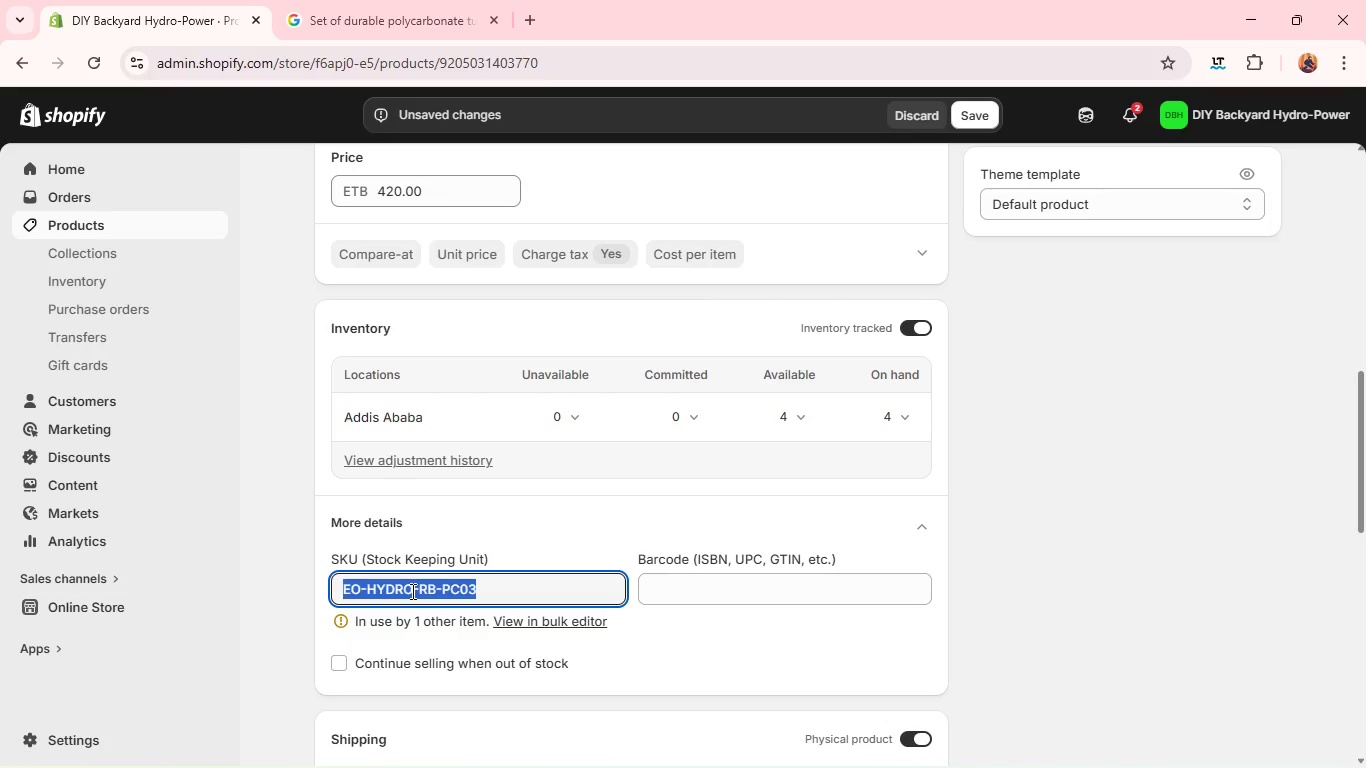 
left_click([486, 585])
 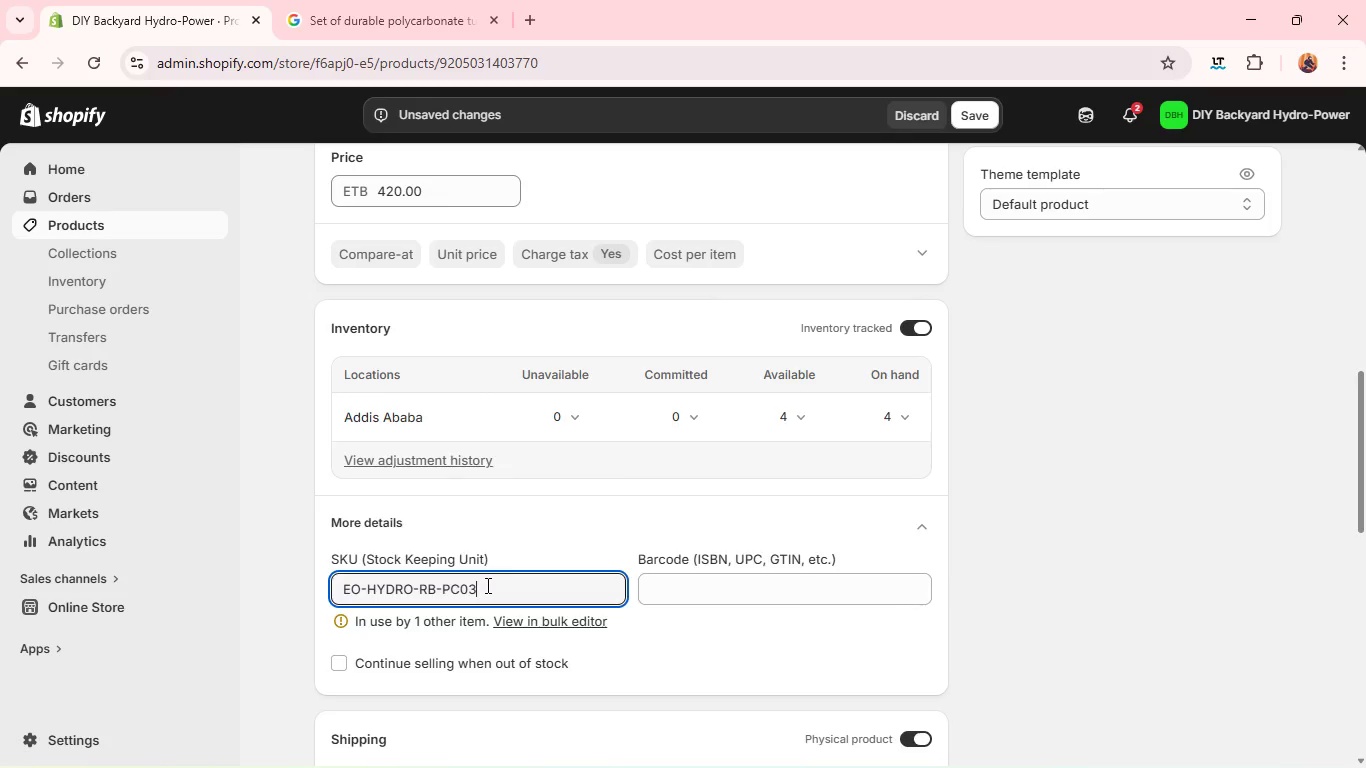 
hold_key(key=Backspace, duration=0.58)
 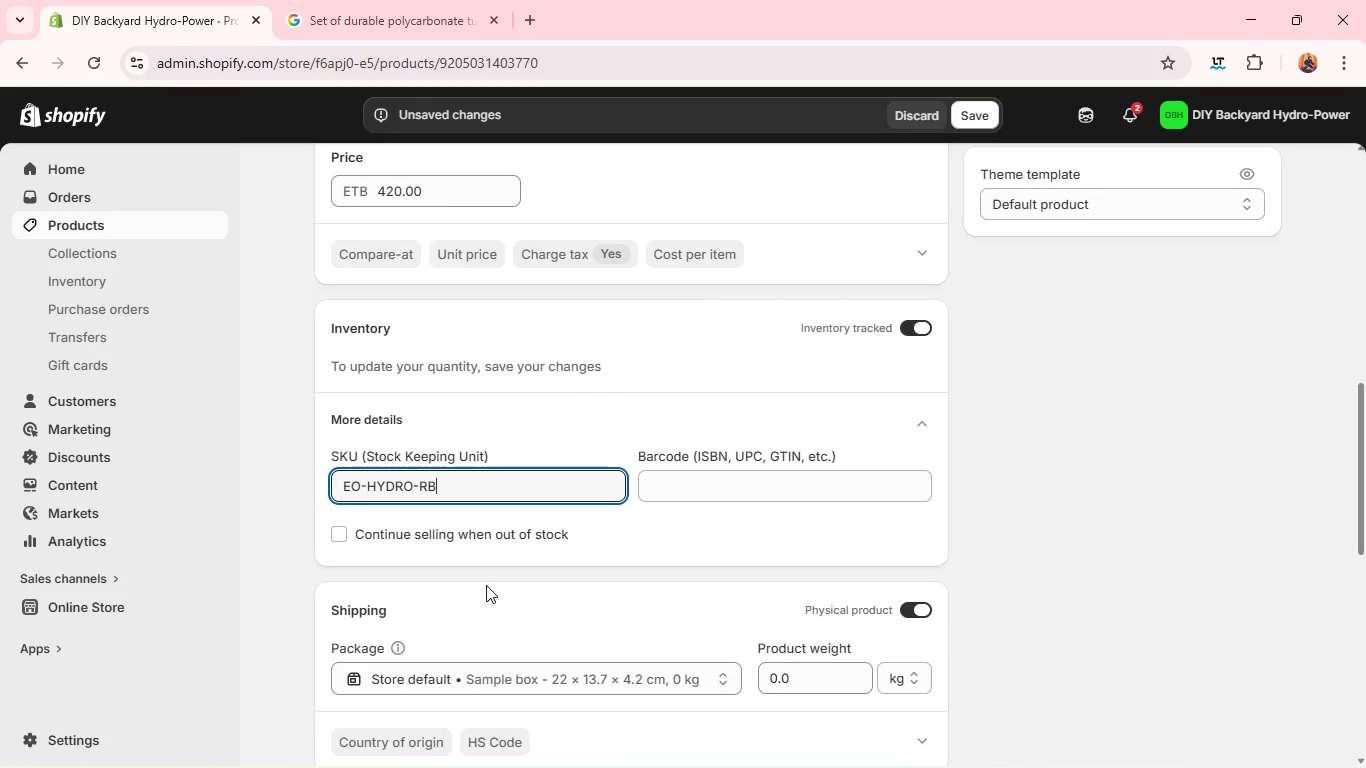 
key(Backspace)
key(Backspace)
key(Backspace)
type(LAB-COMP01)
 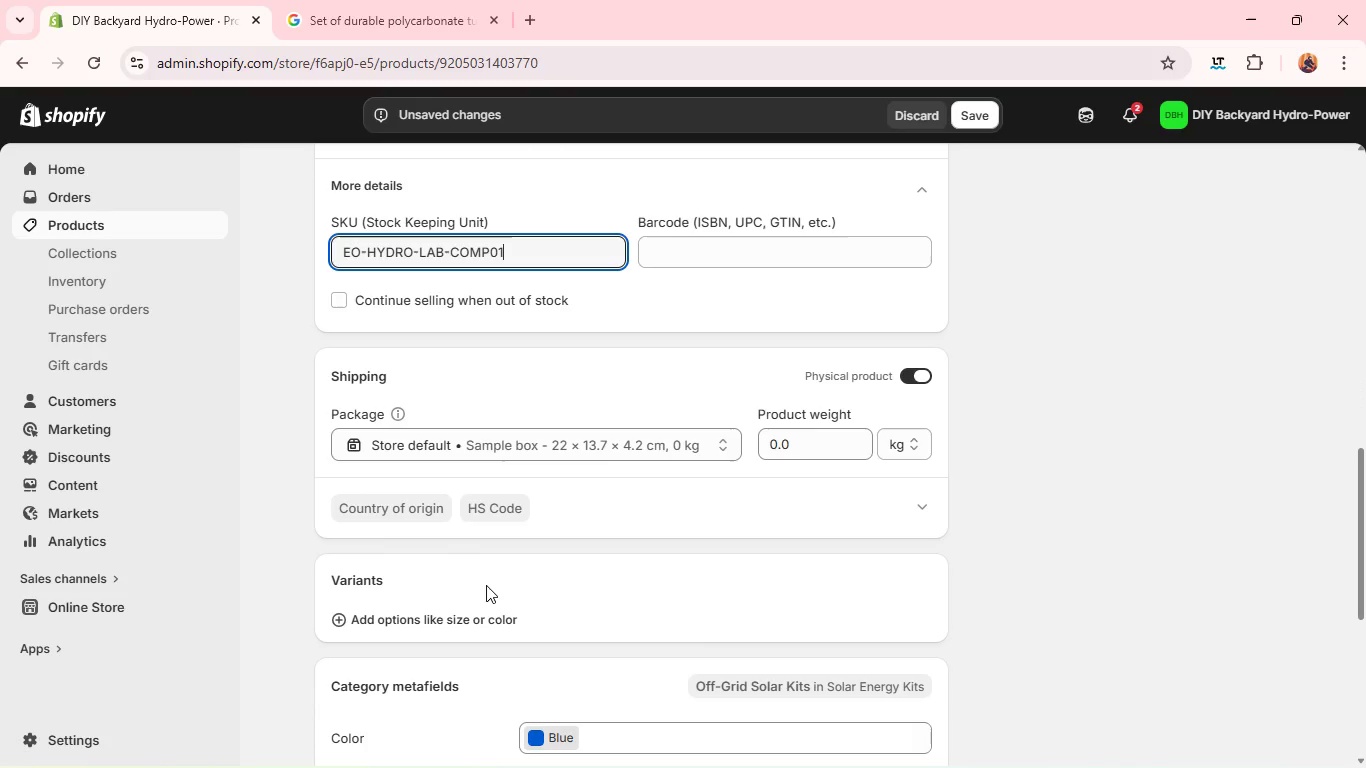 
wait(13.0)
 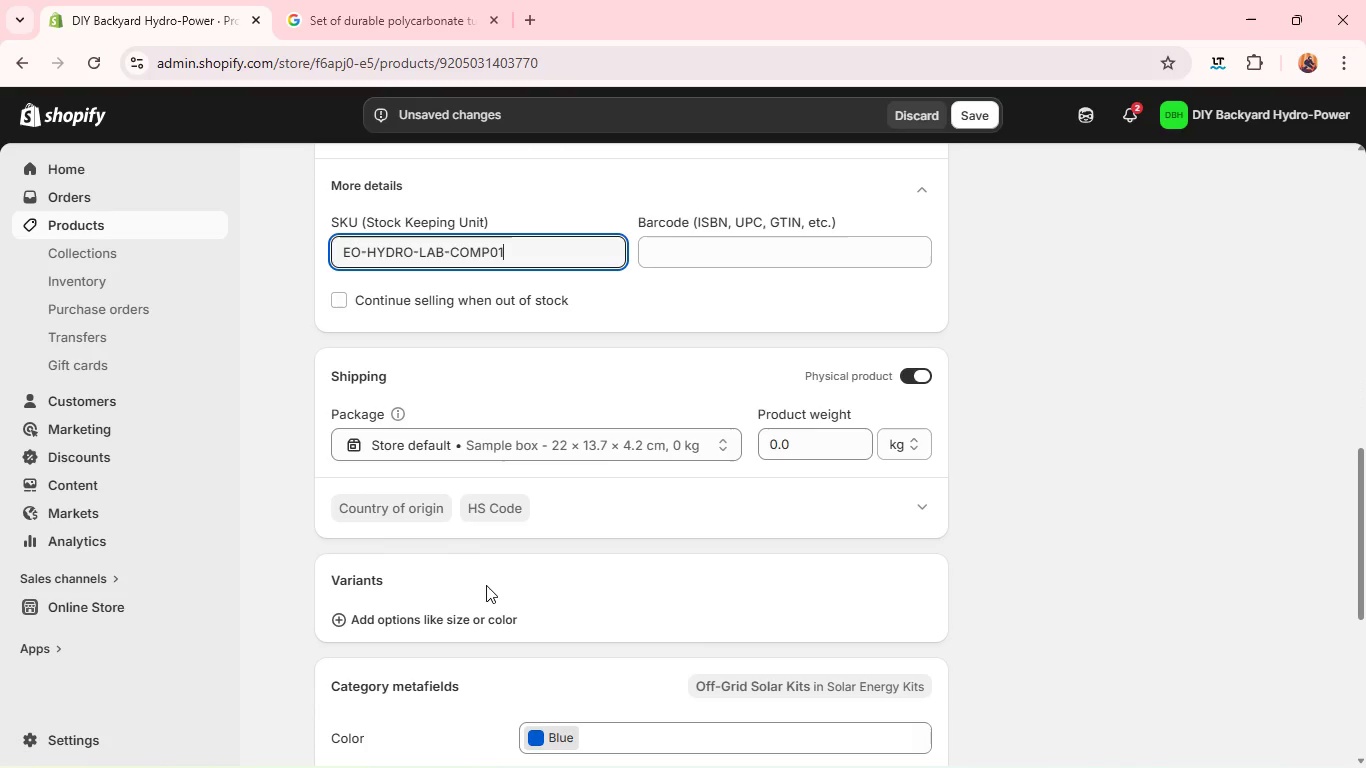 
left_click([913, 504])
 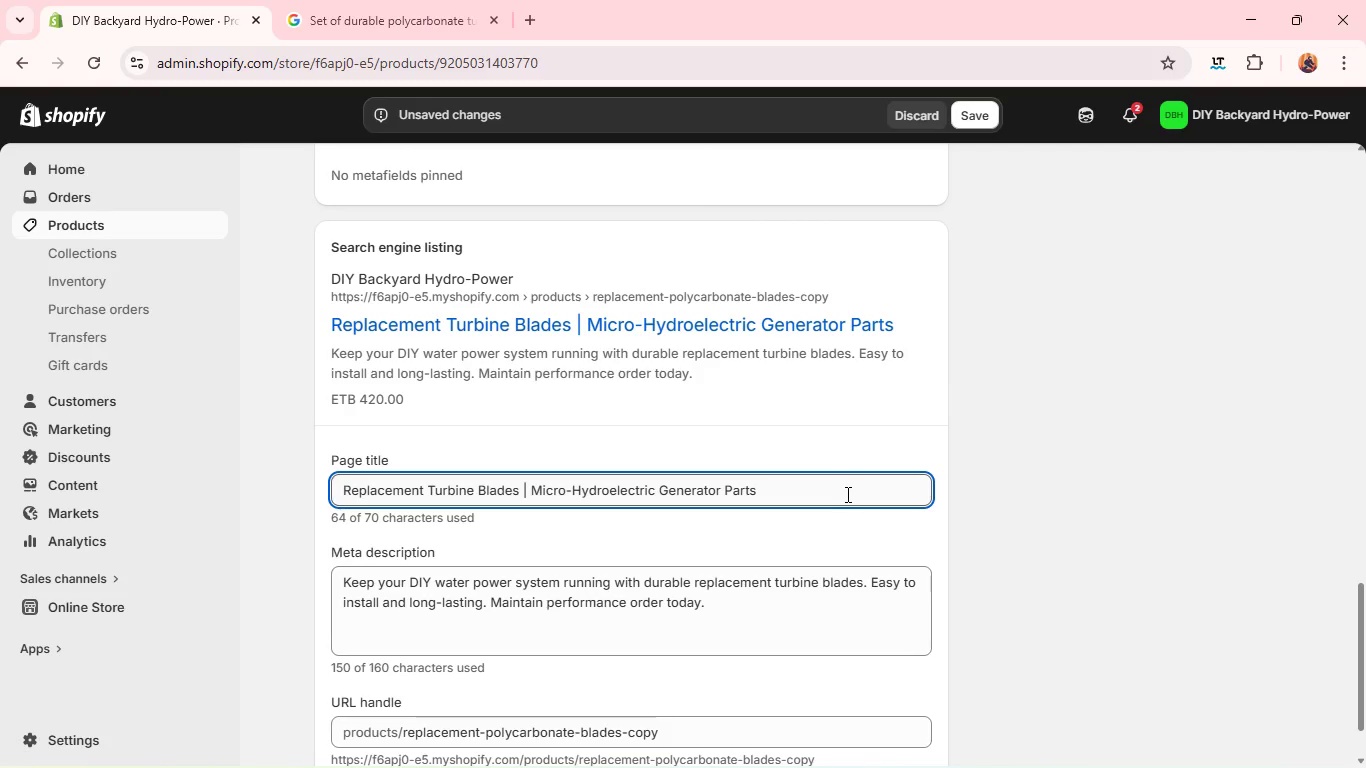 
double_click([846, 494])
 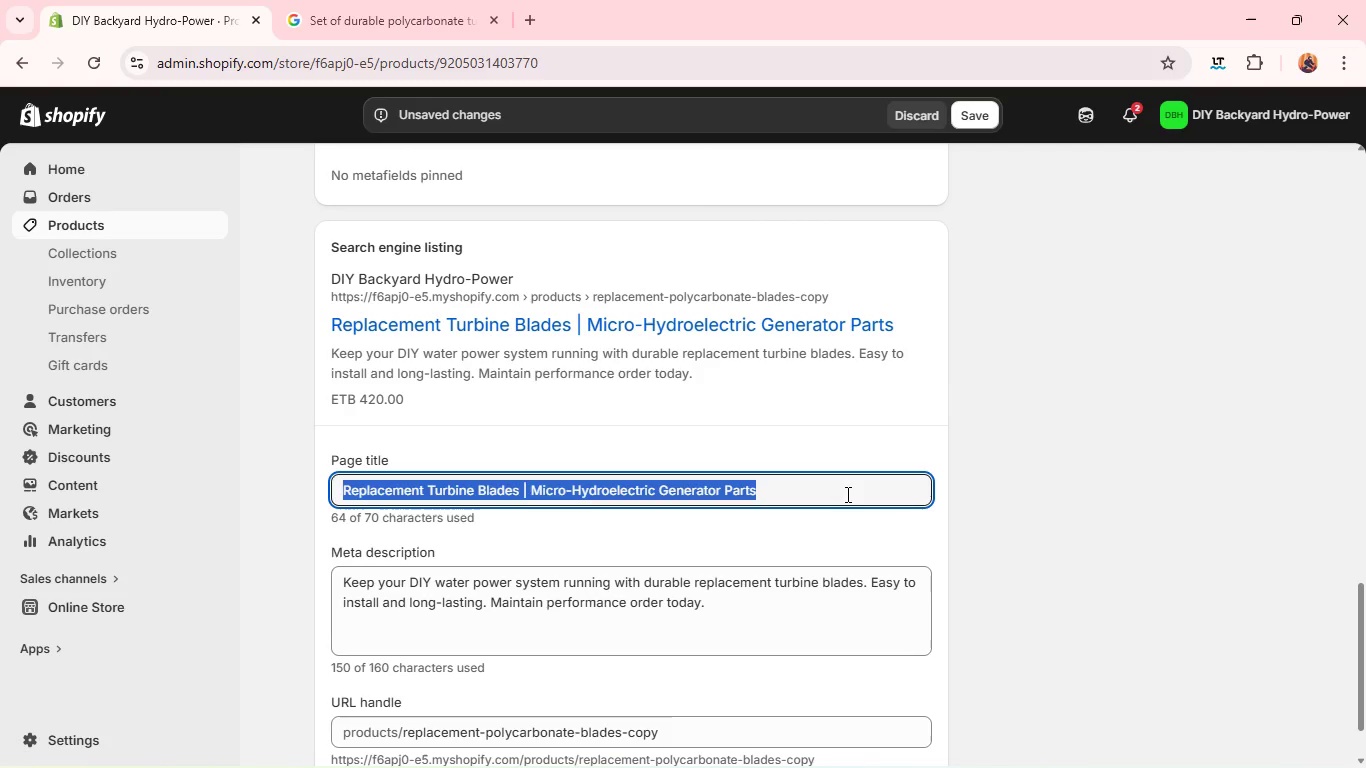 
triple_click([846, 494])
 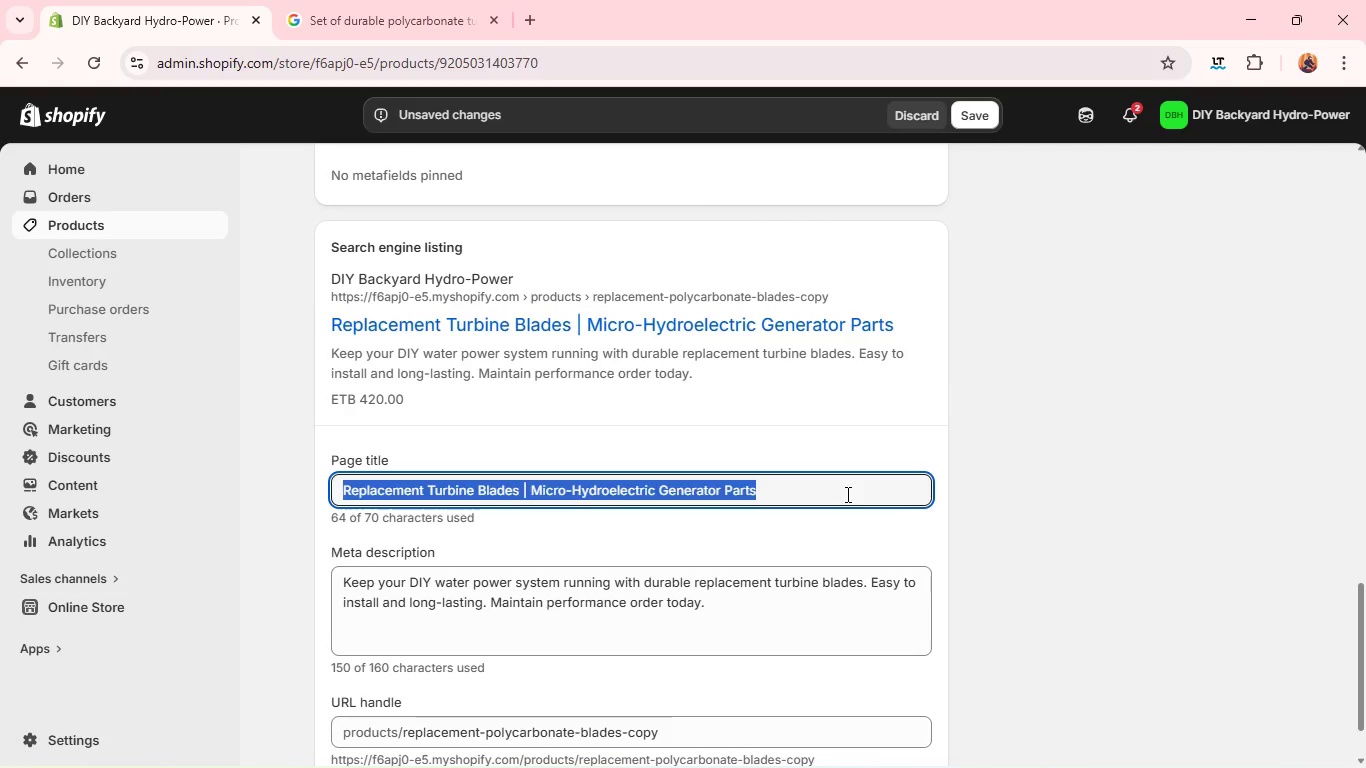 
key(Backspace)
type(Cp)
key(Backspace)
type(omplete Micro-Hydroelectric Generator Kit | Off-Grid DIY Water Power)
 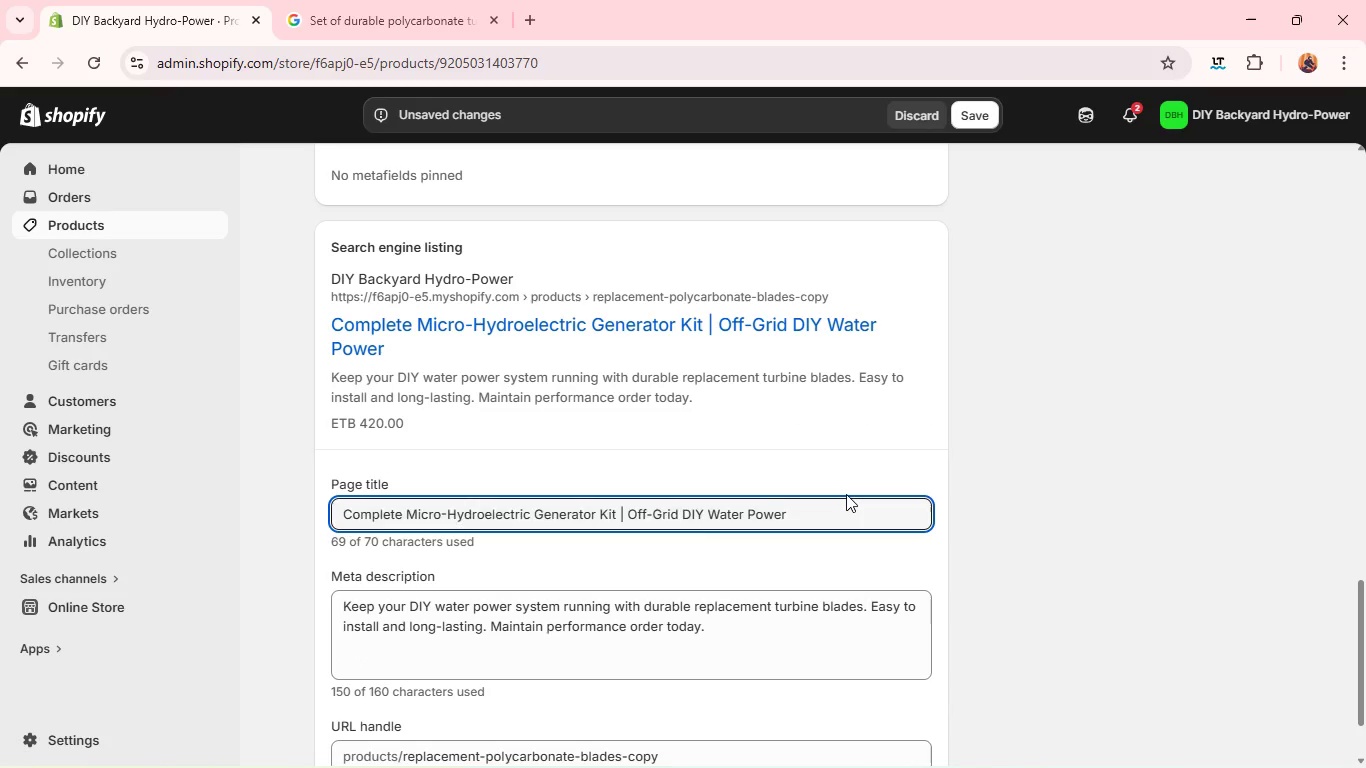 
key(Control+A)
 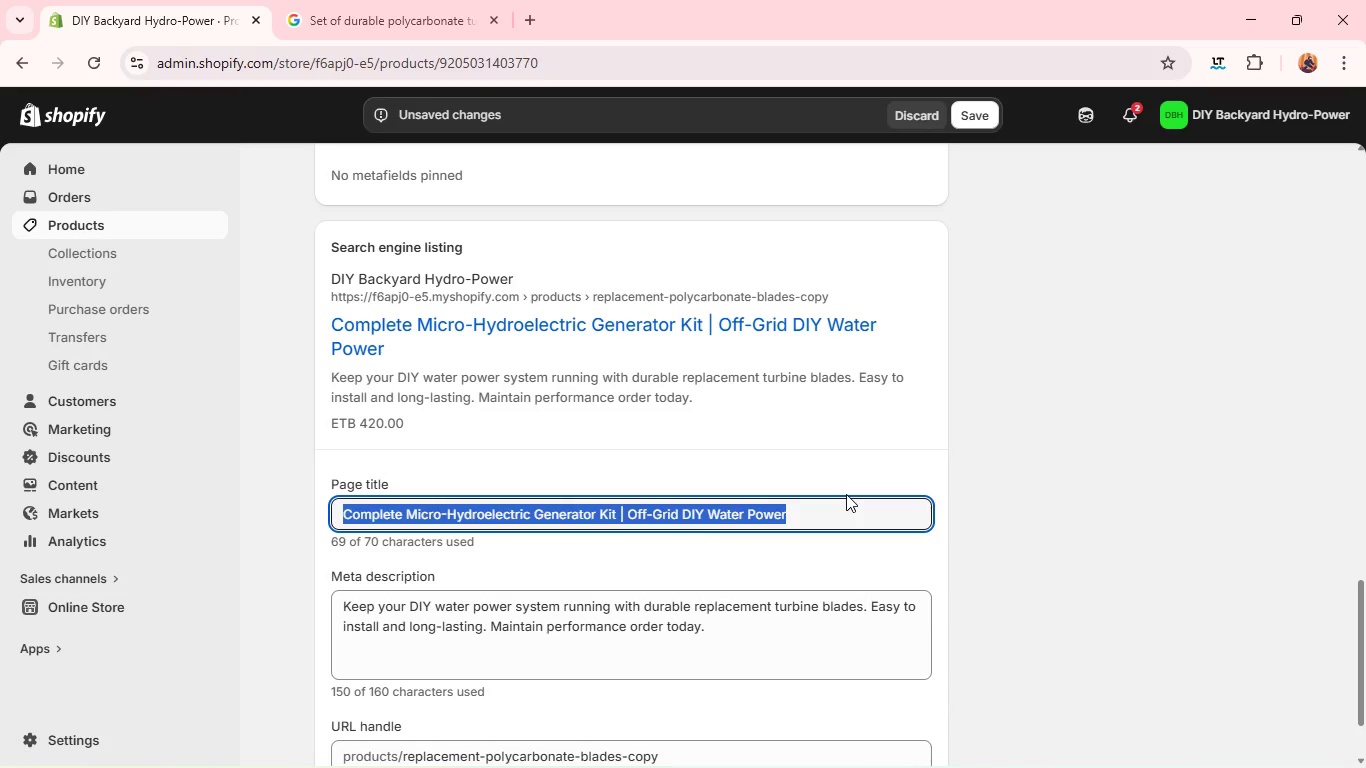 
key(Control+C)
 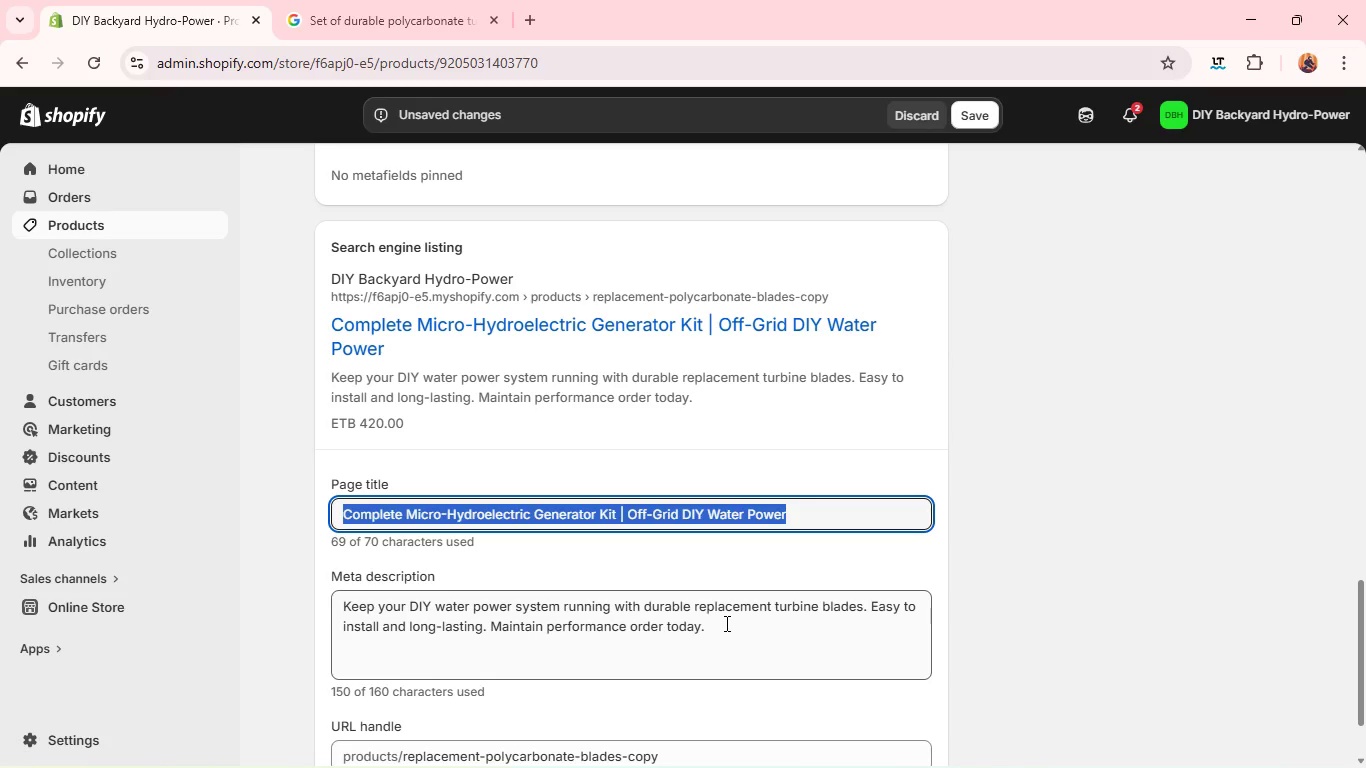 
left_click([725, 623])
 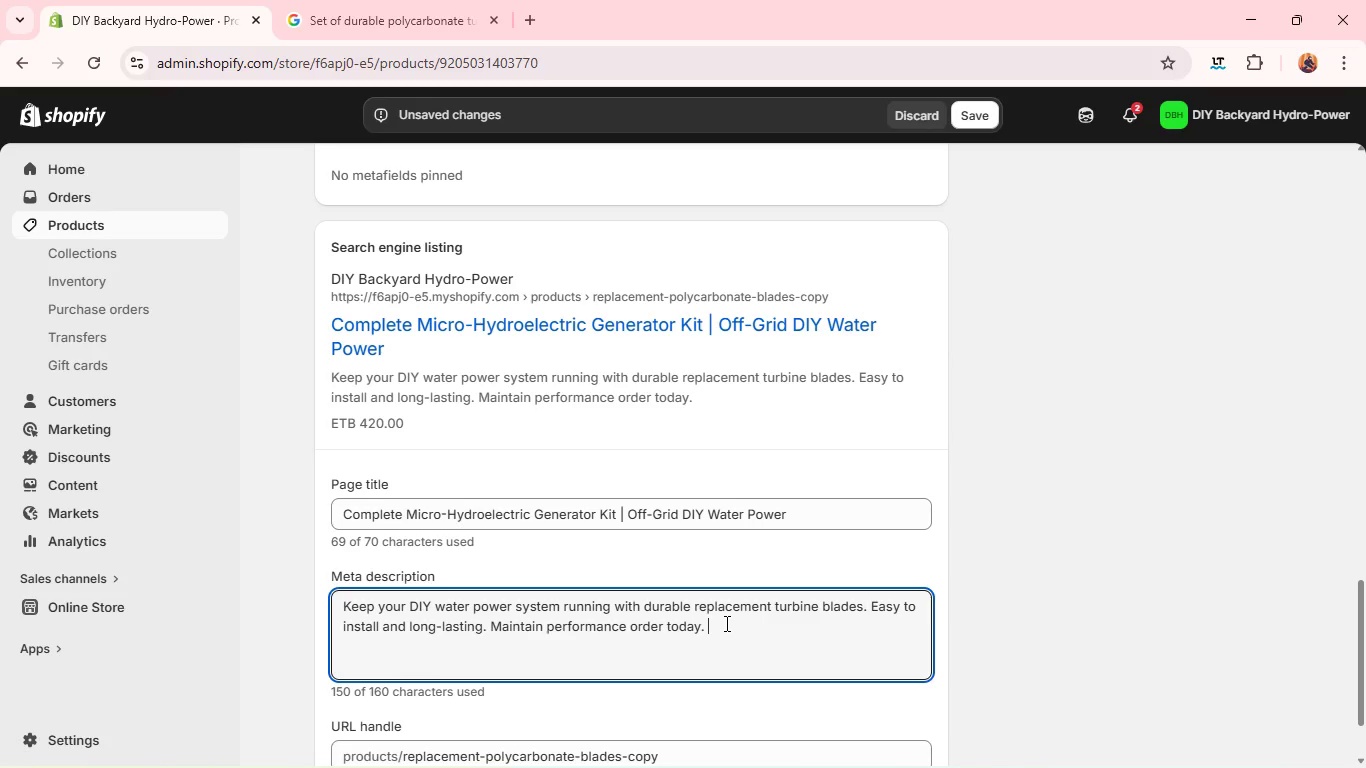 
key(Control+A)
 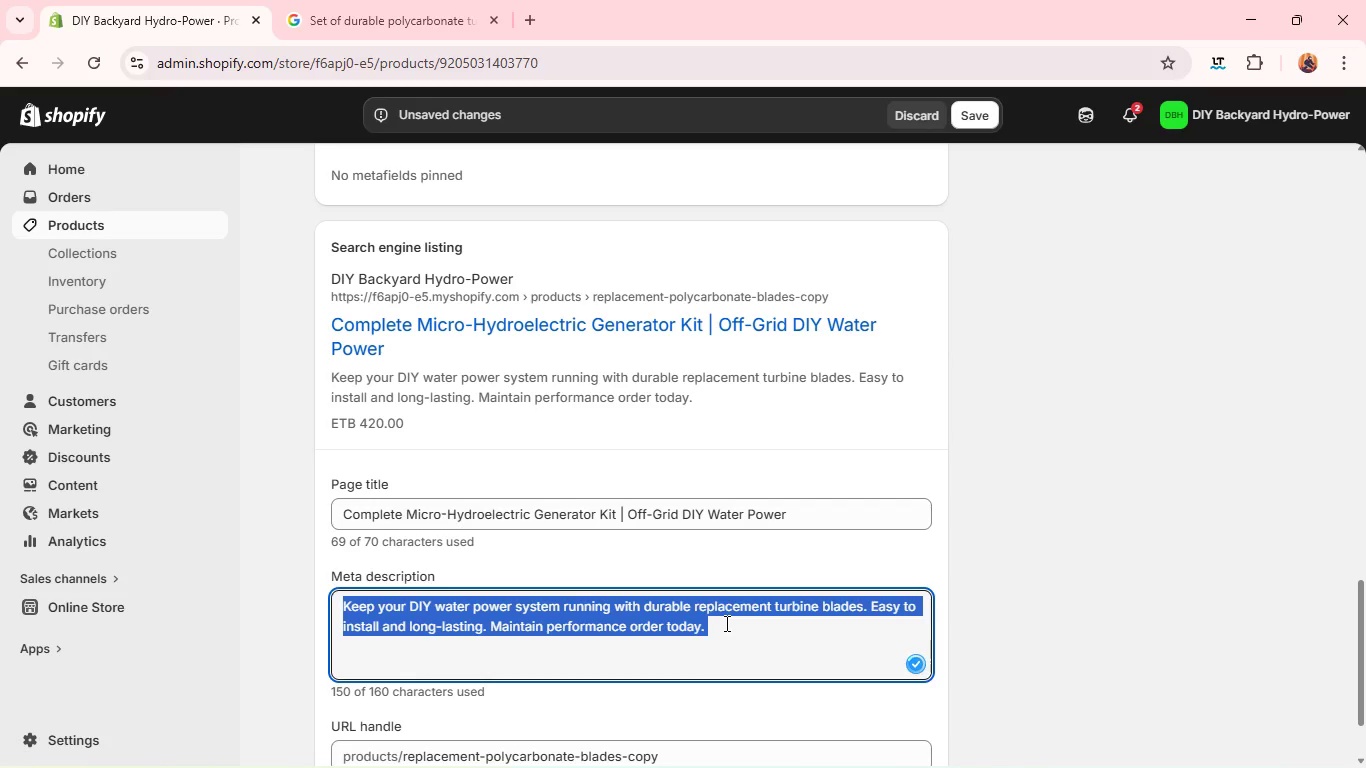 
key(Control+V)
 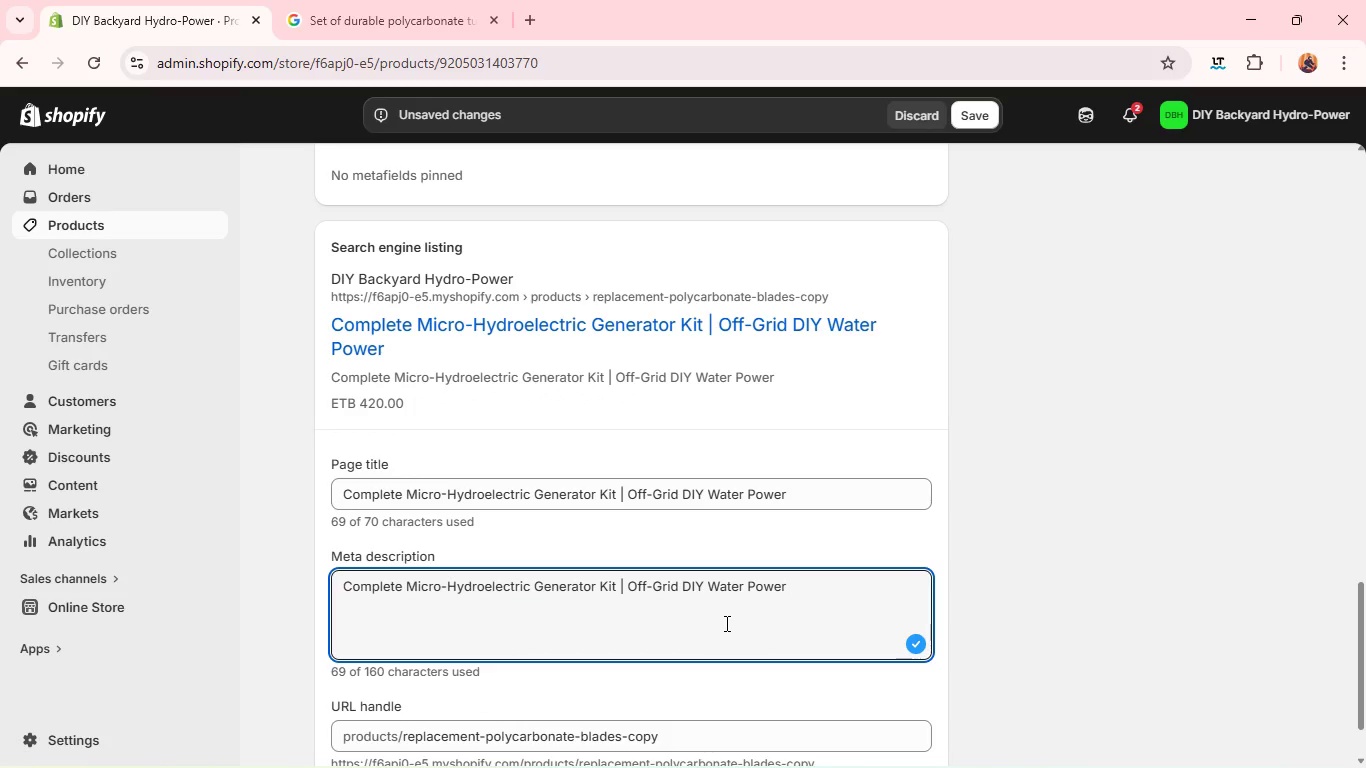 
key(Space)
 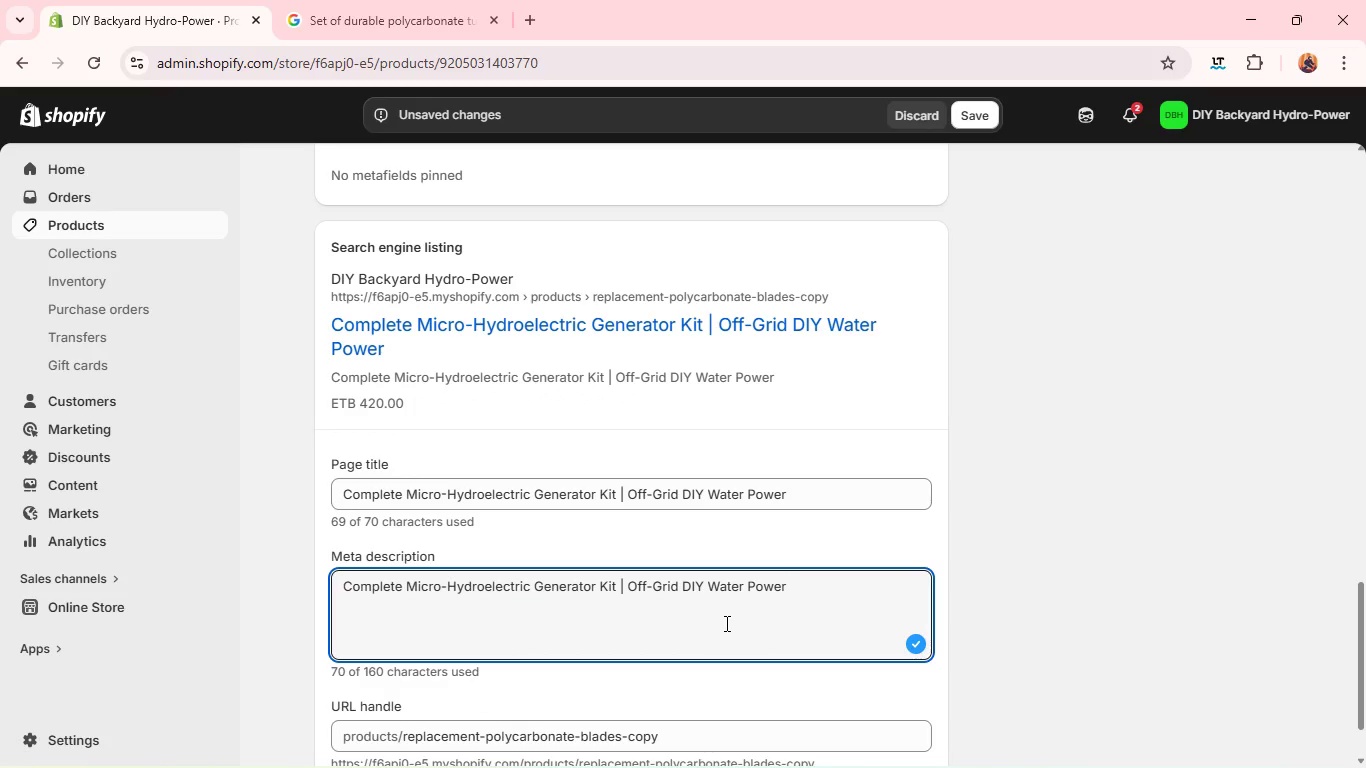 
key(Control+A)
 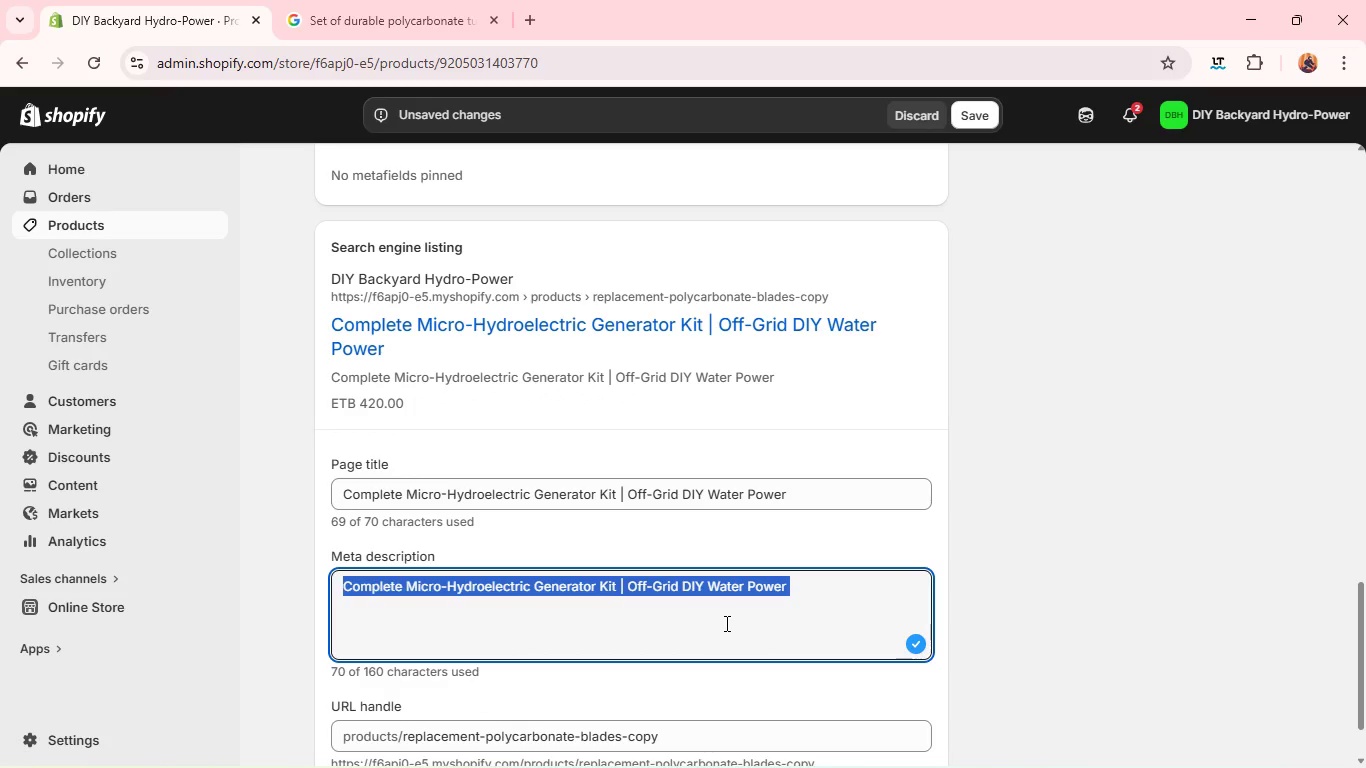 
type(Build a full micro-hydroelectric generator system with this off-grid DIY water power kit. Includes )
 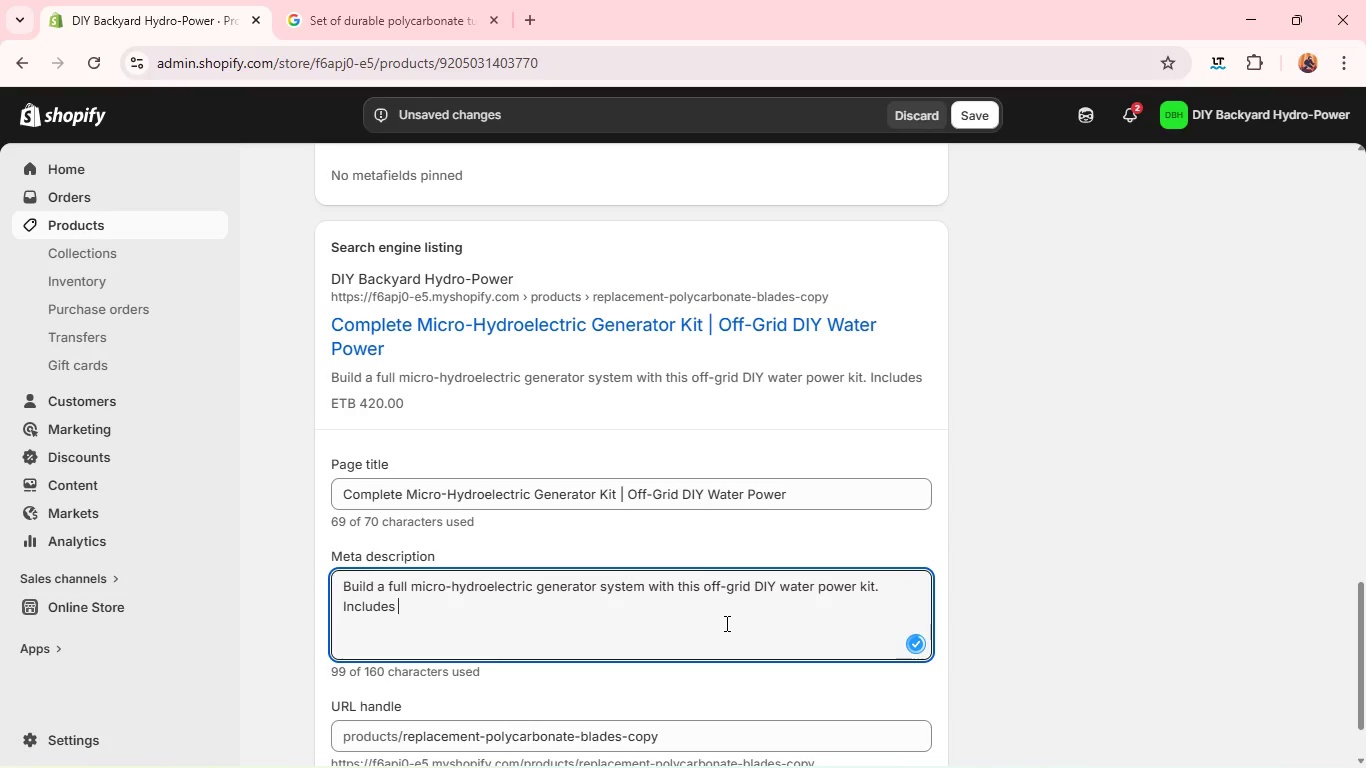 
type(tr)
key(Backspace)
type(urbine and regulator. Start today.)
 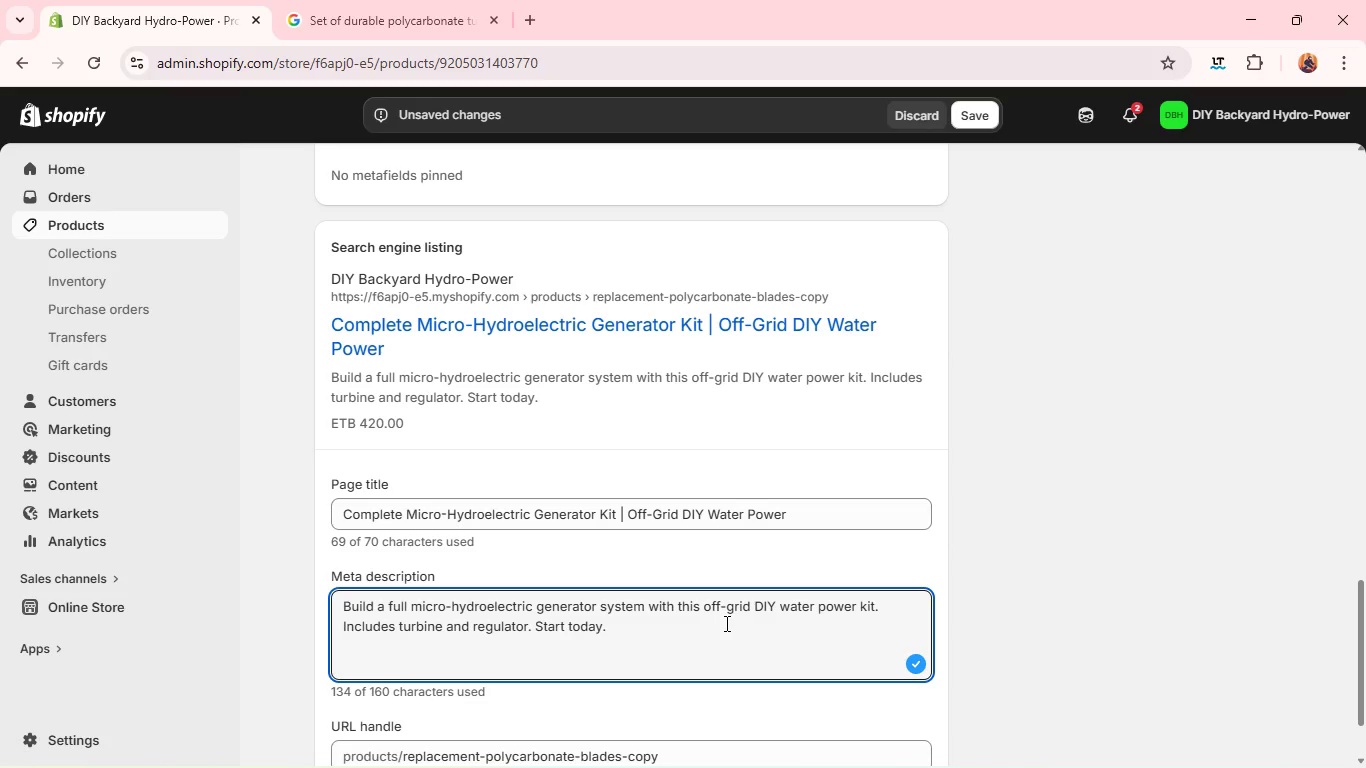 
wait(5.84)
 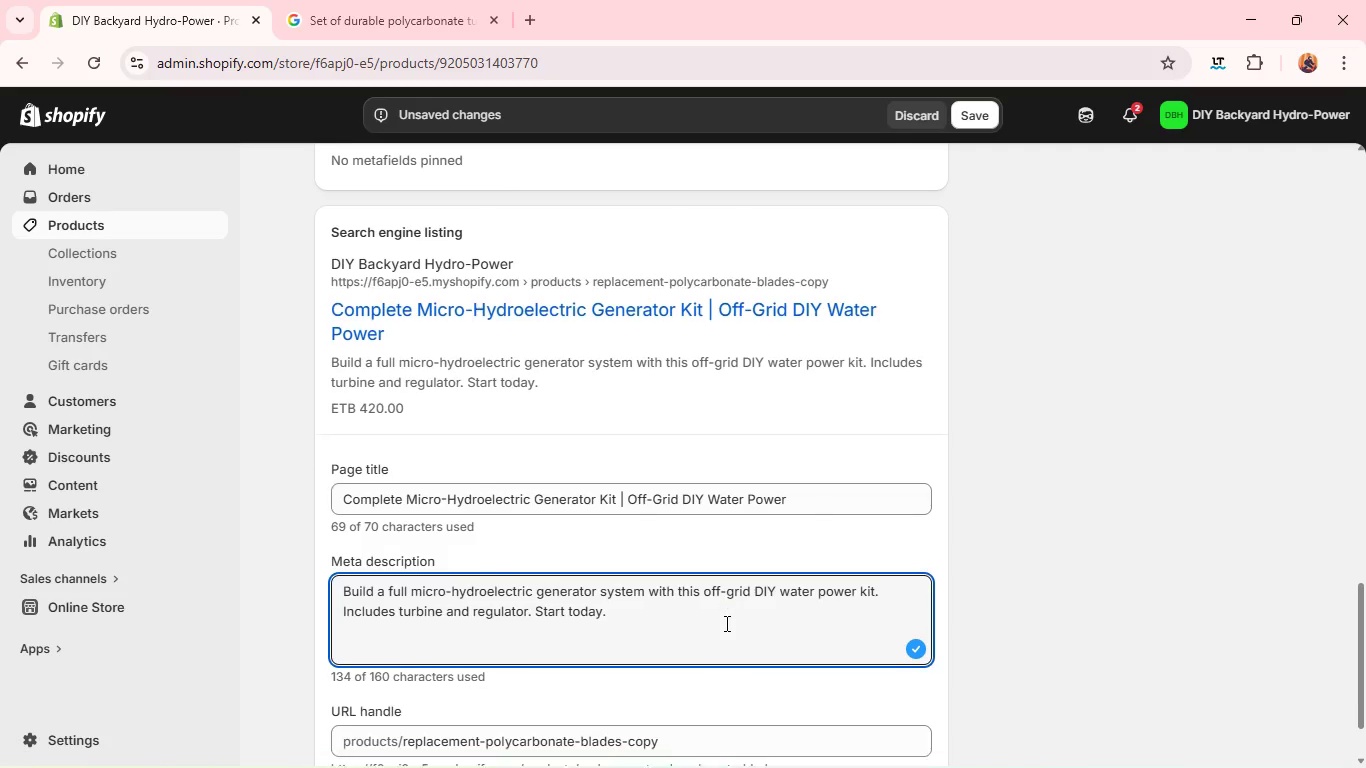 
double_click([725, 623])
 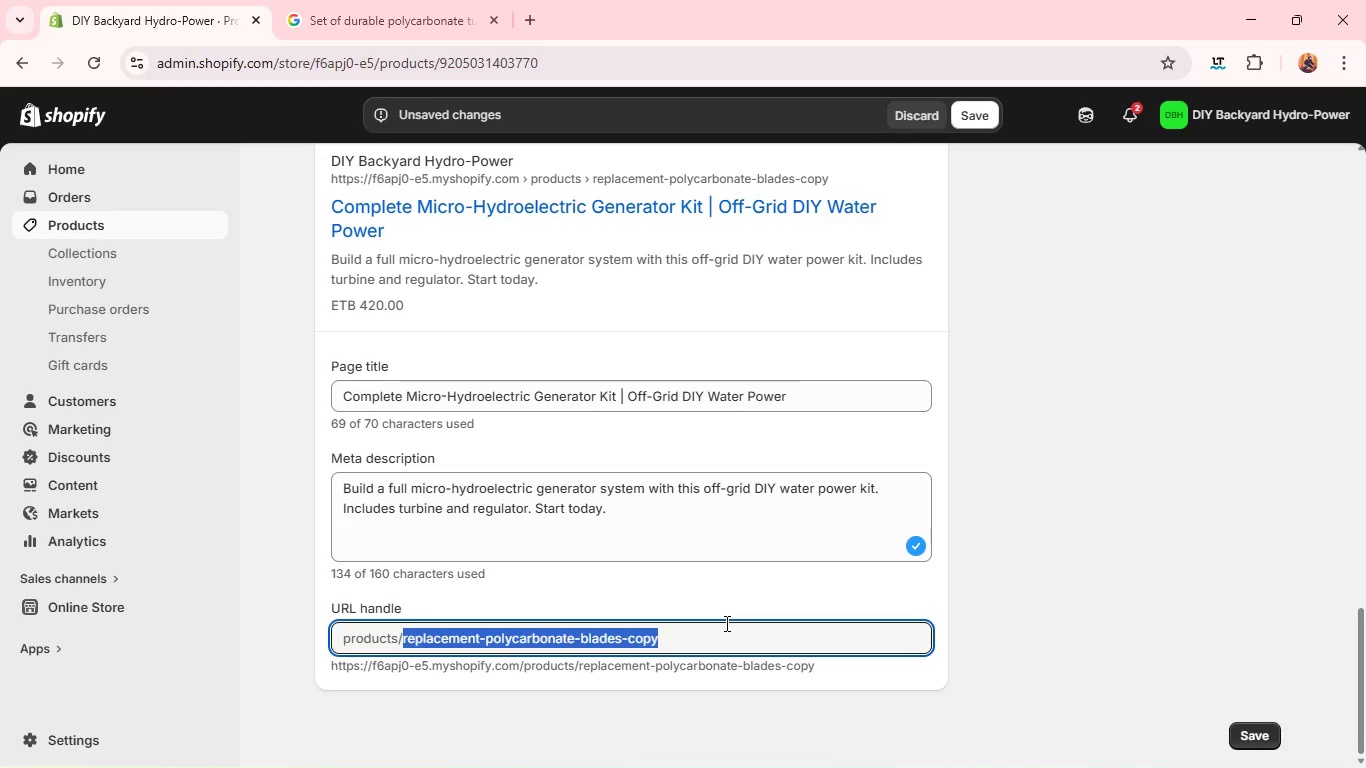 
triple_click([725, 623])
 